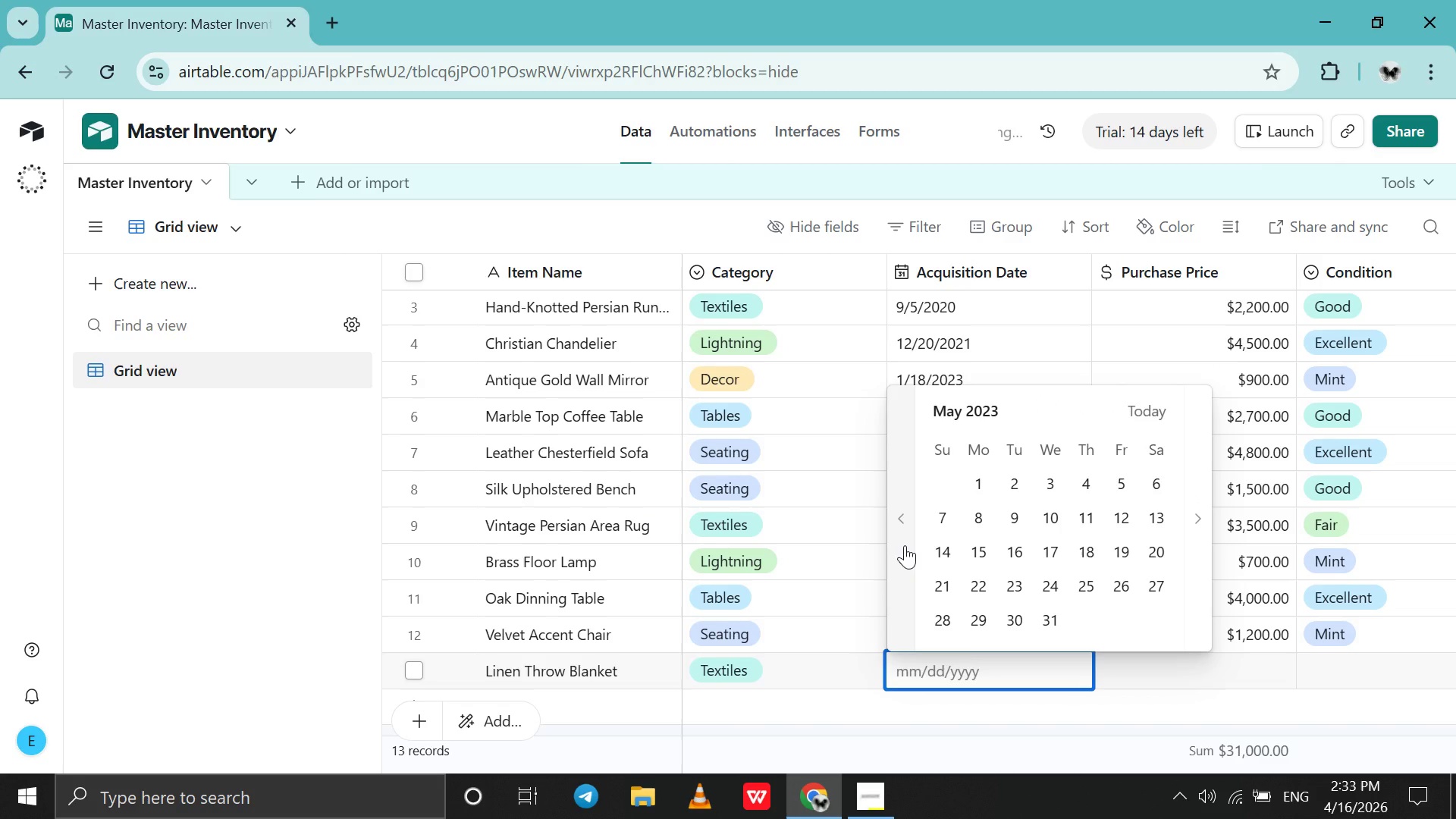 
left_click([905, 545])
 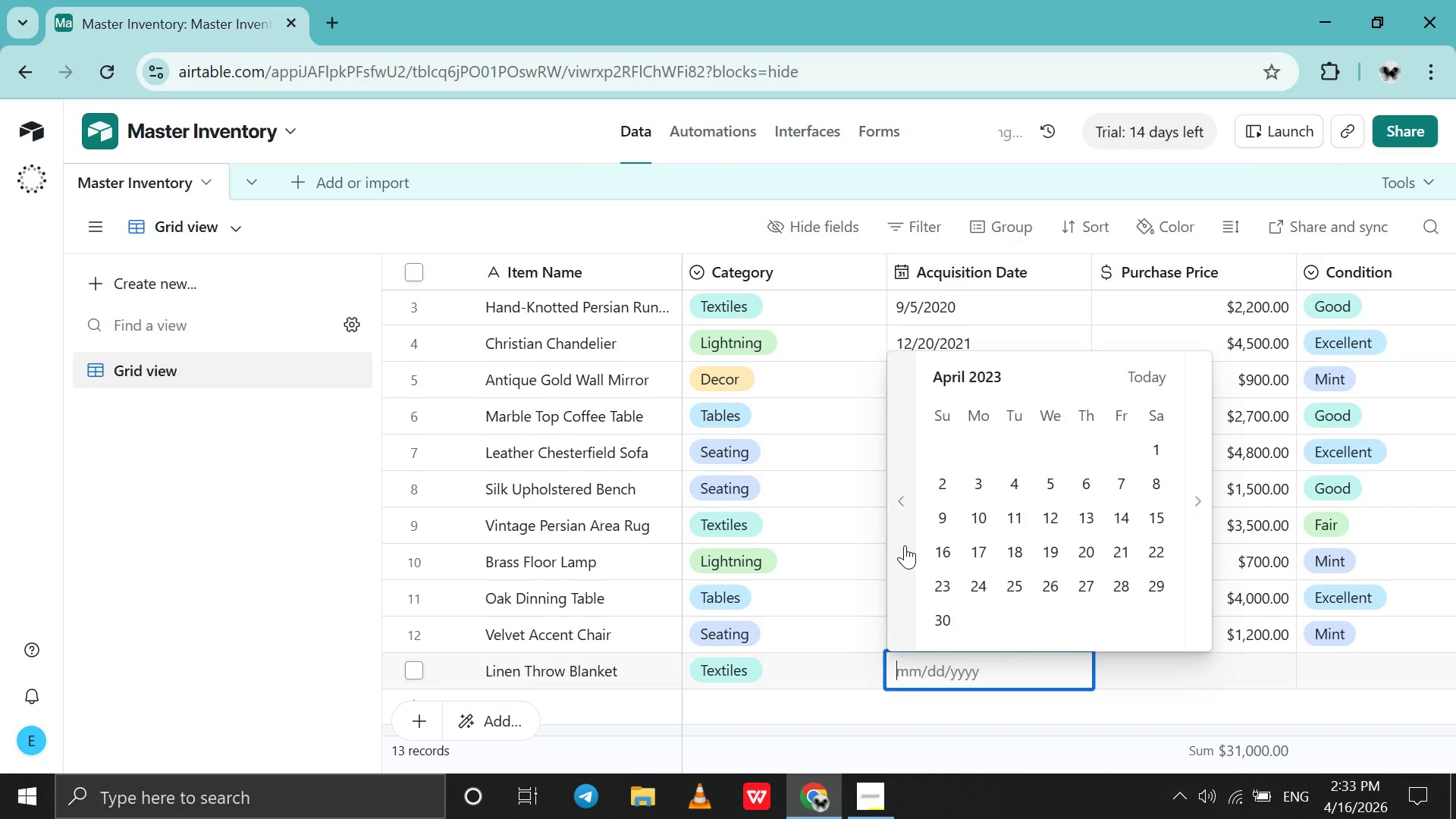 
left_click([905, 545])
 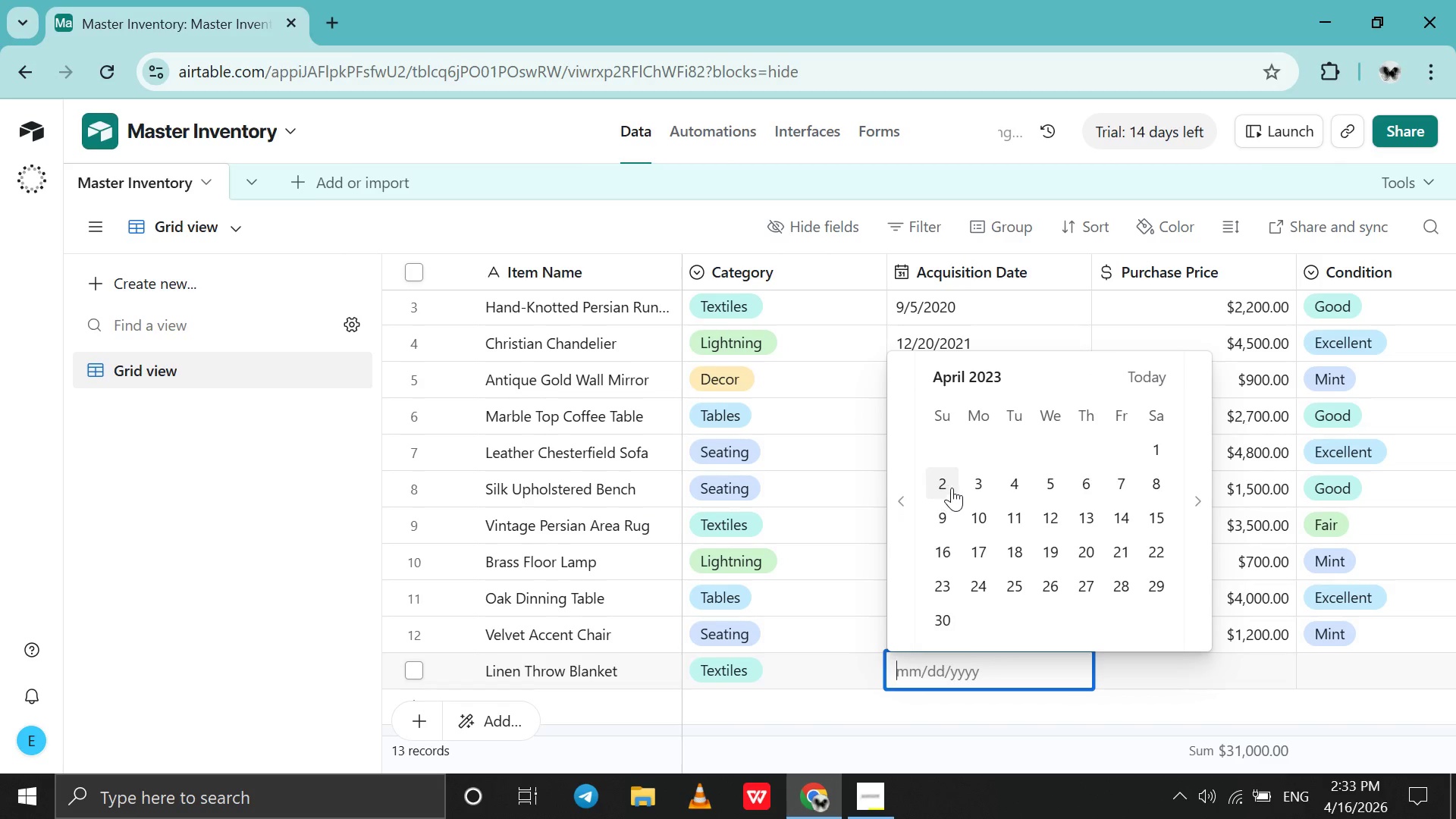 
wait(5.2)
 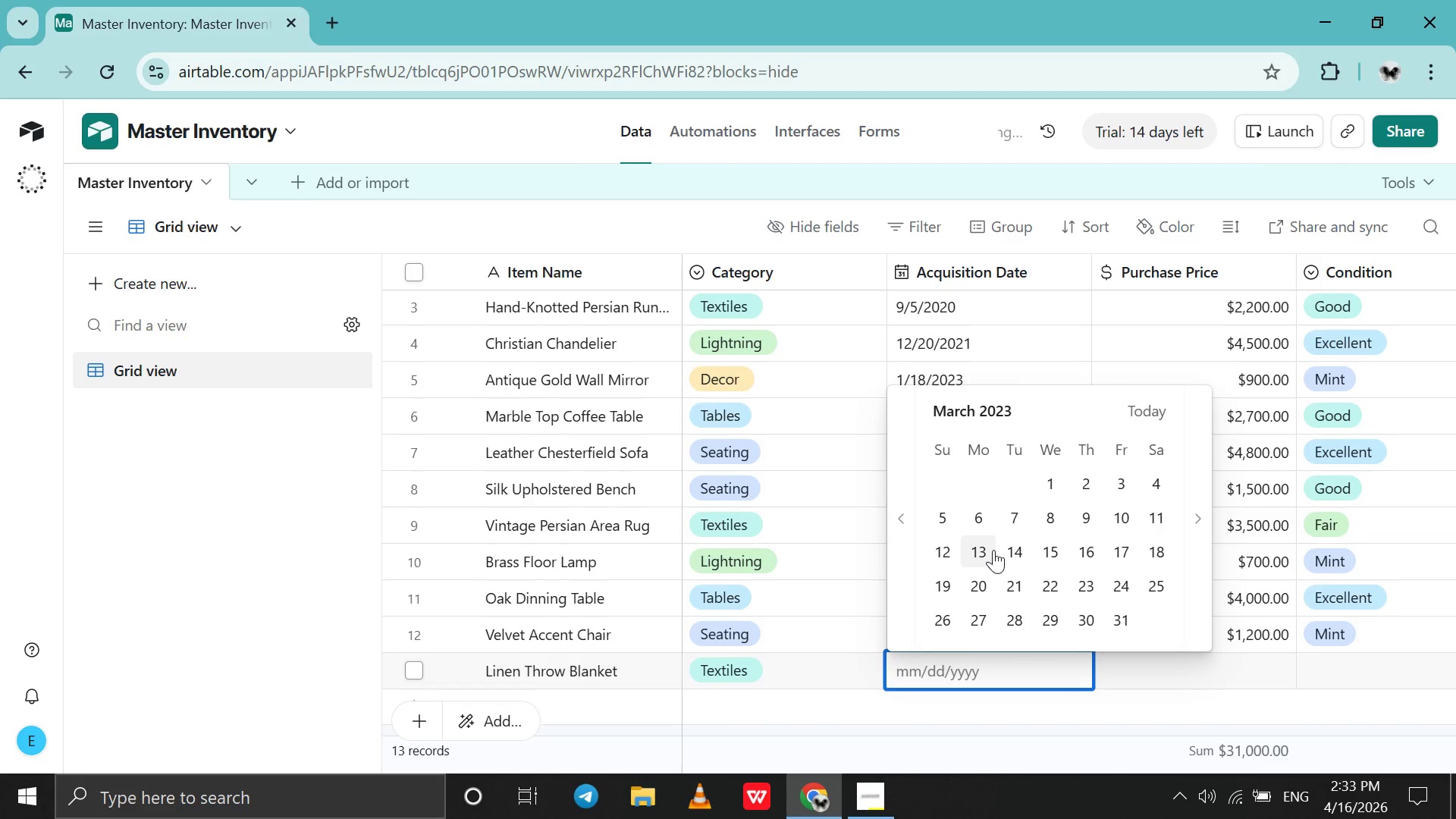 
left_click([1170, 453])
 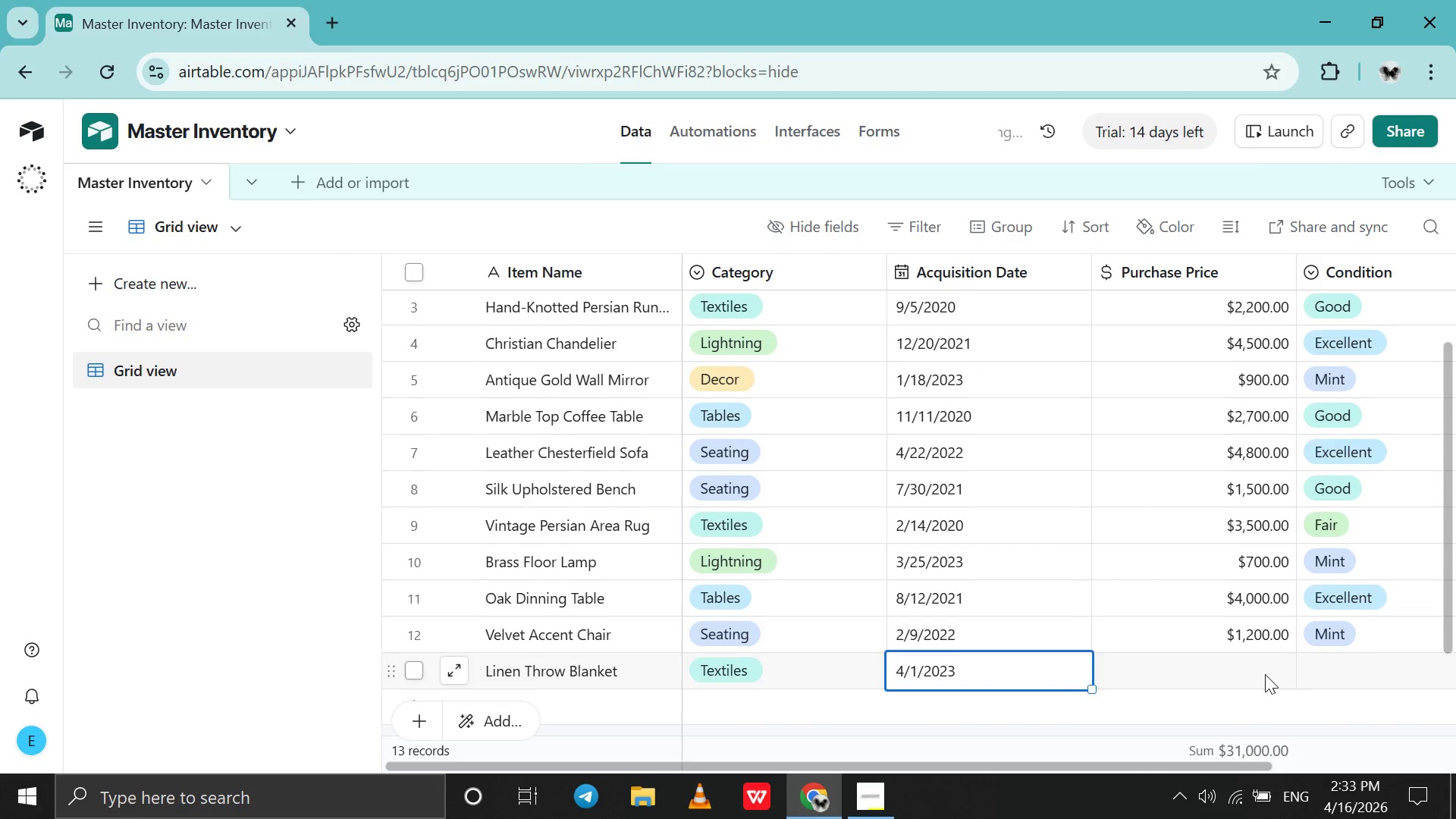 
double_click([1265, 674])
 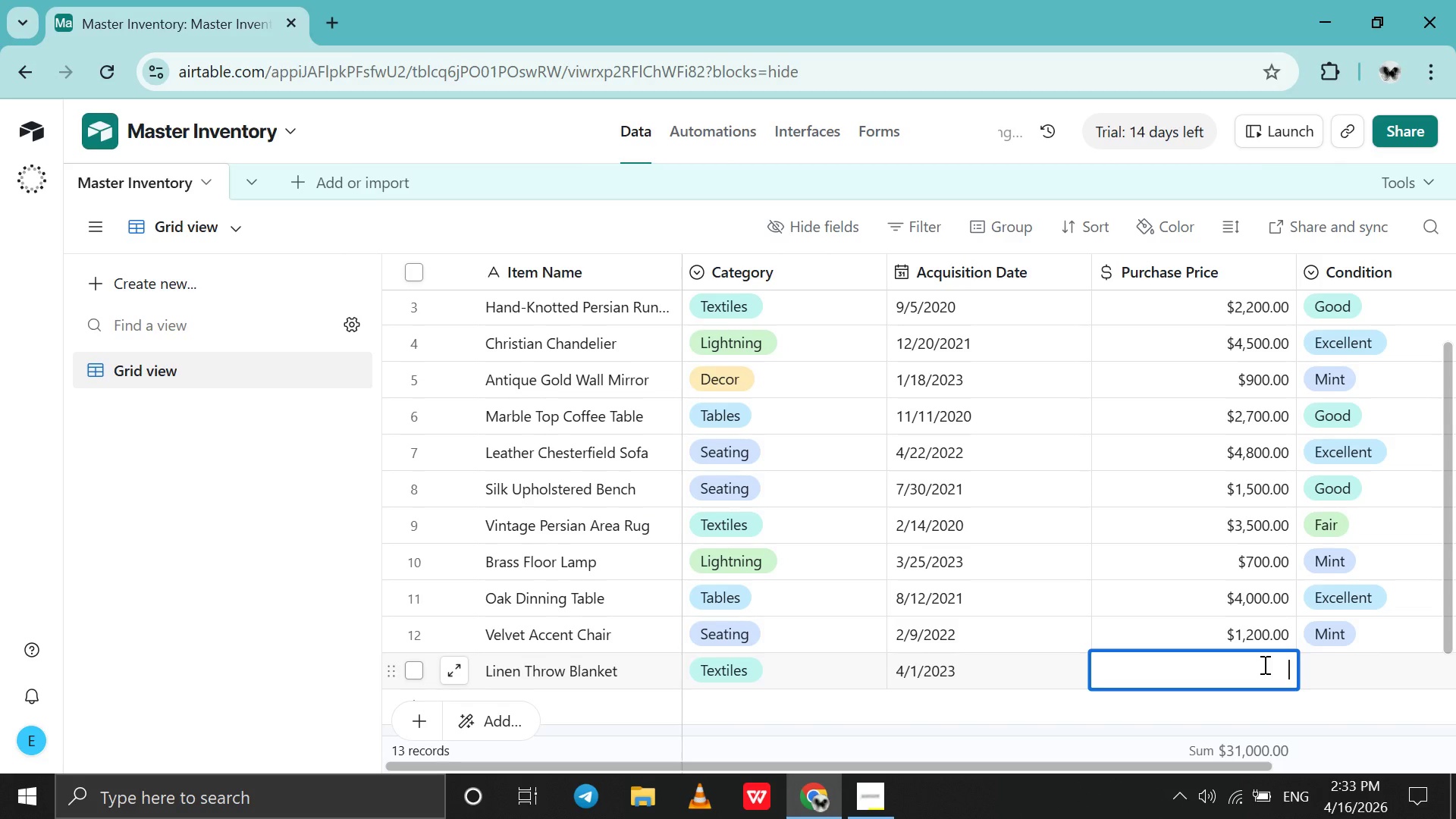 
type(600)
 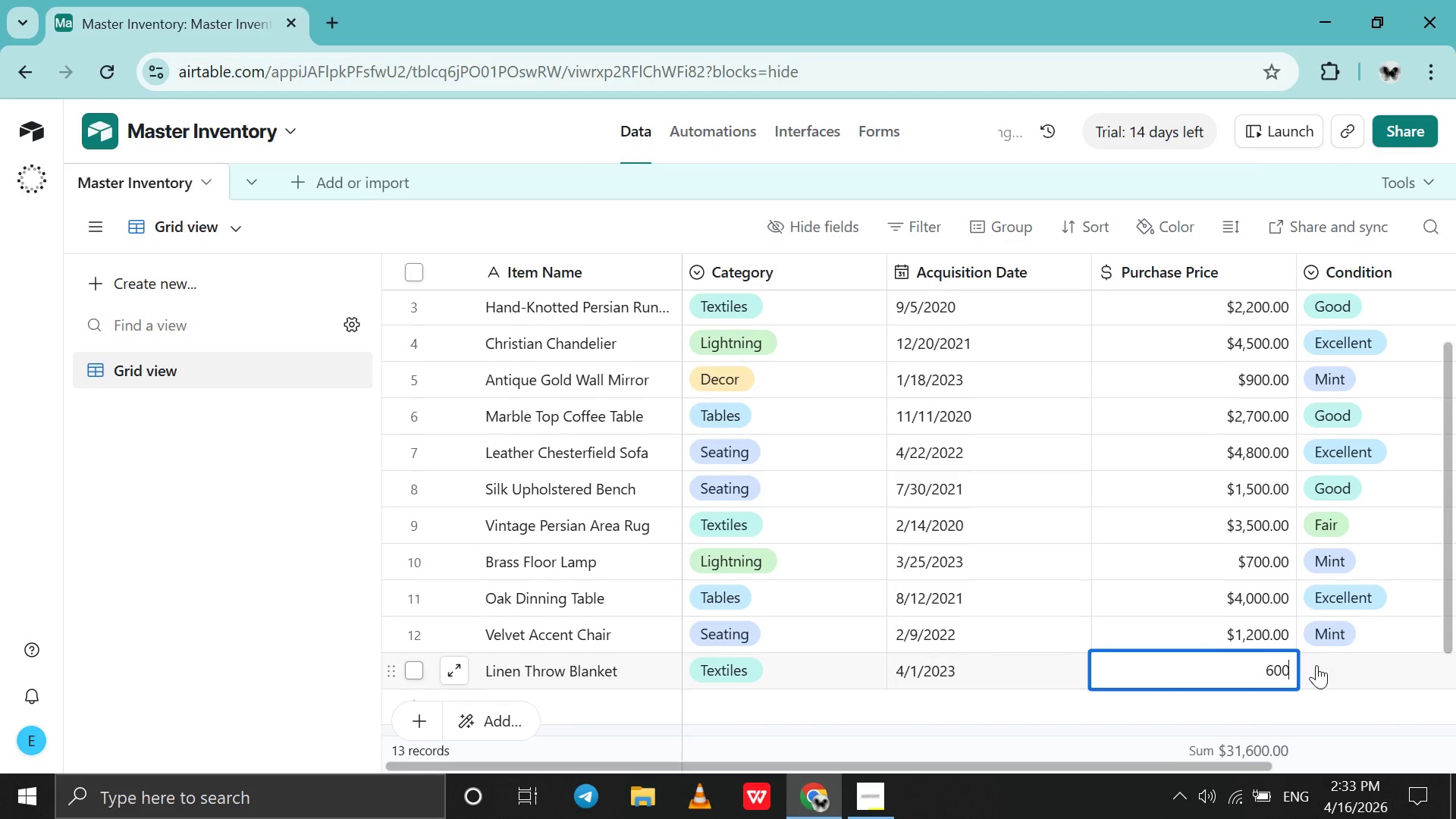 
left_click([1319, 661])
 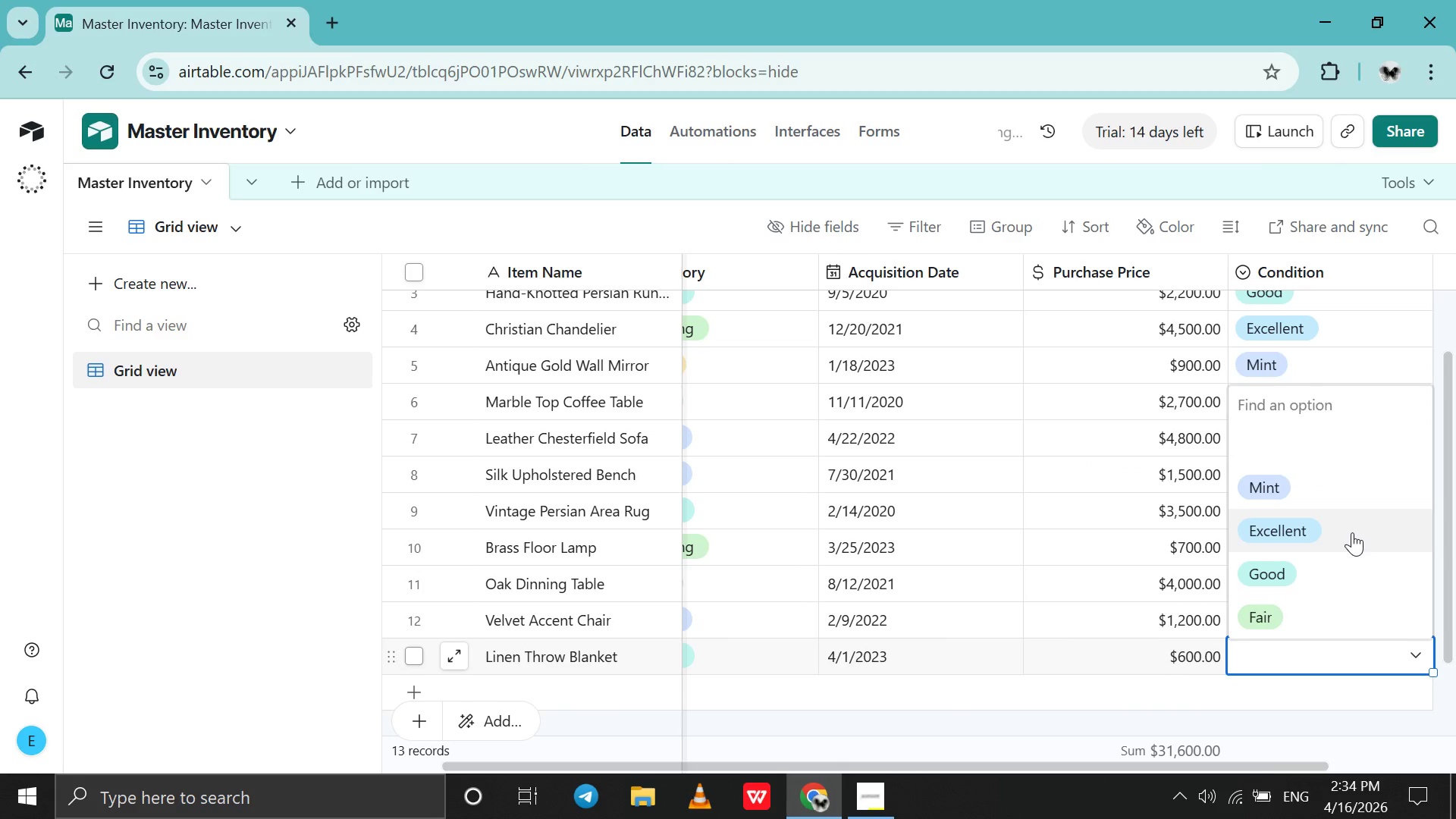 
left_click([1352, 532])
 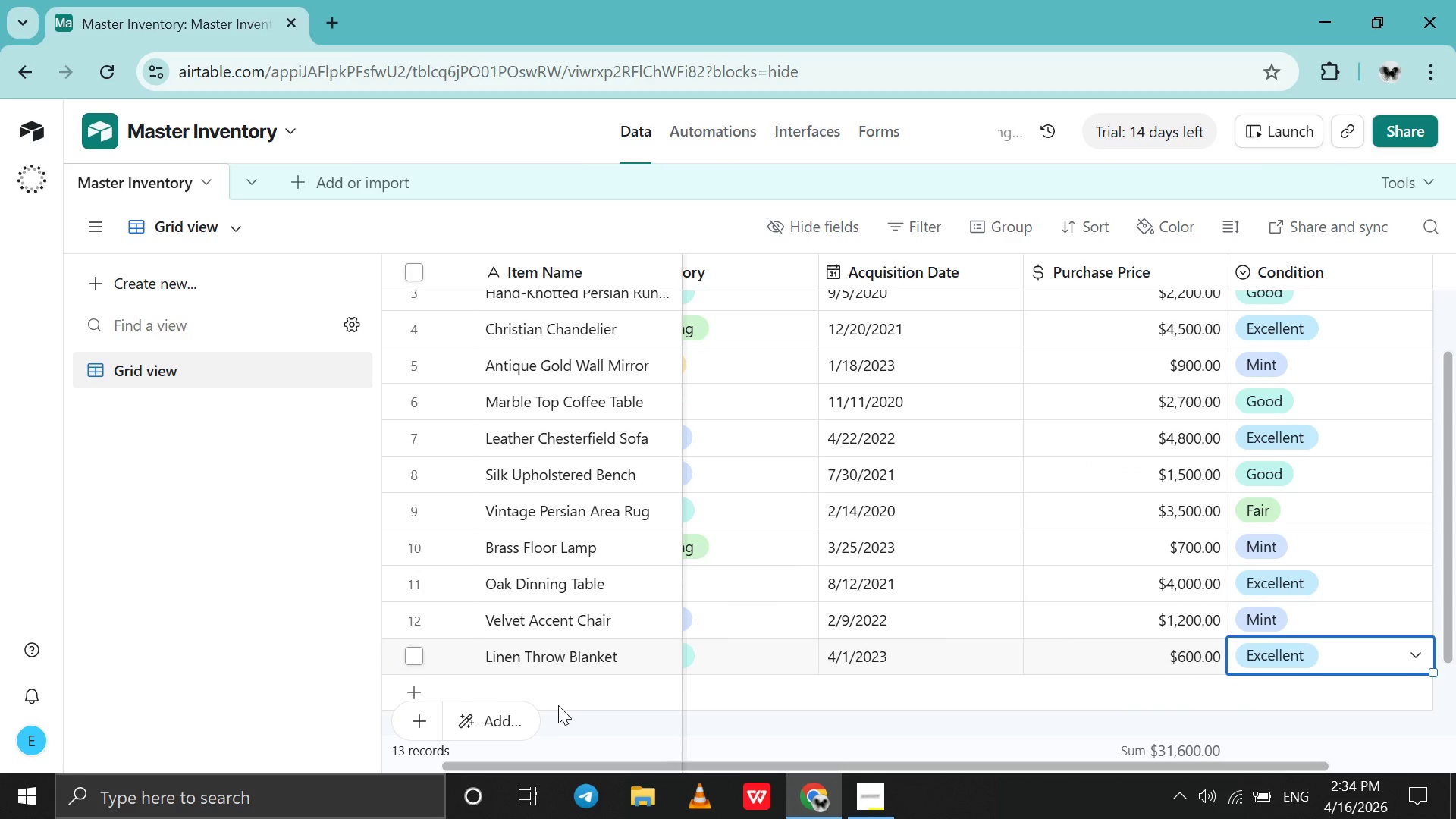 
double_click([560, 701])
 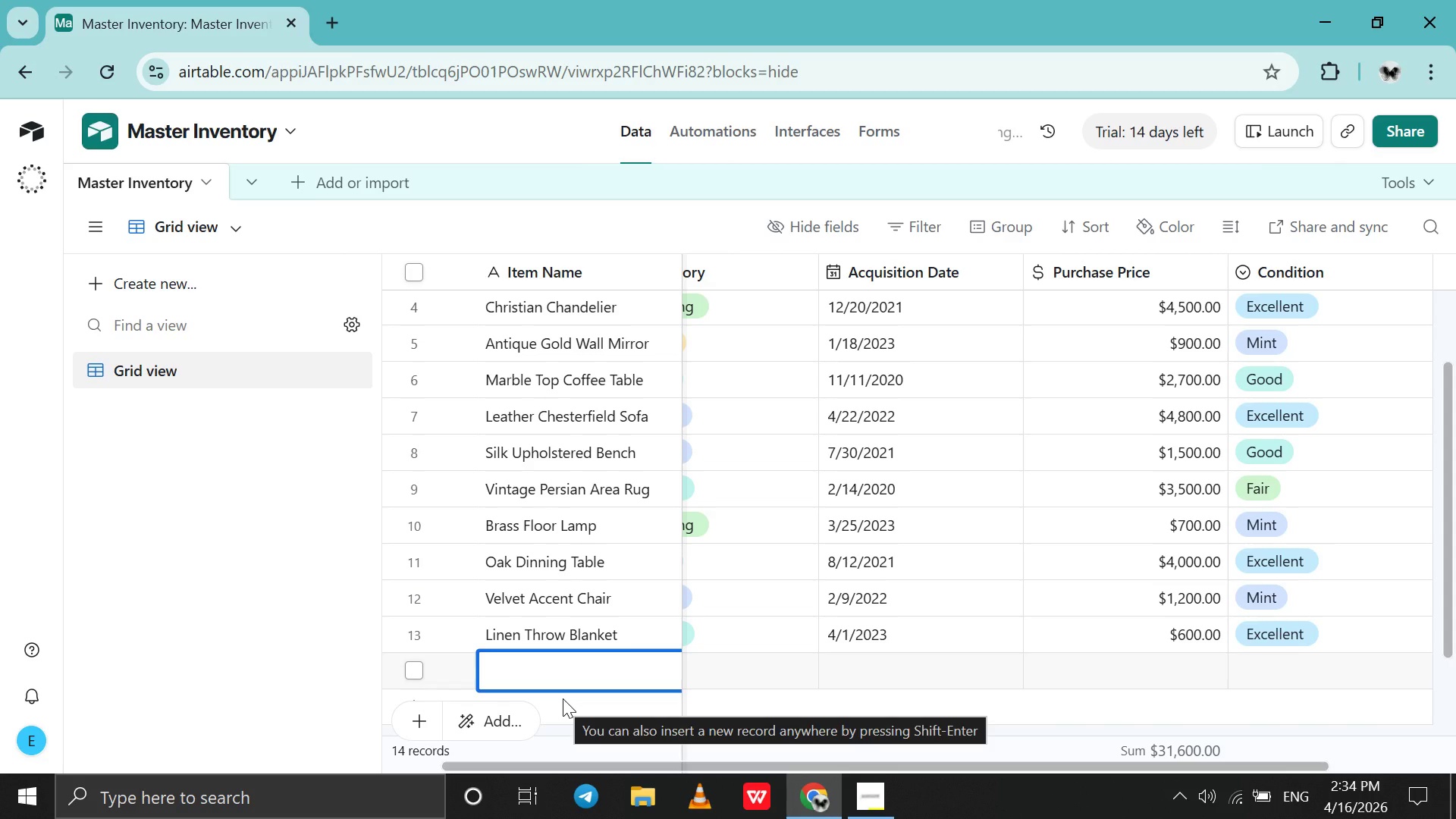 
wait(5.34)
 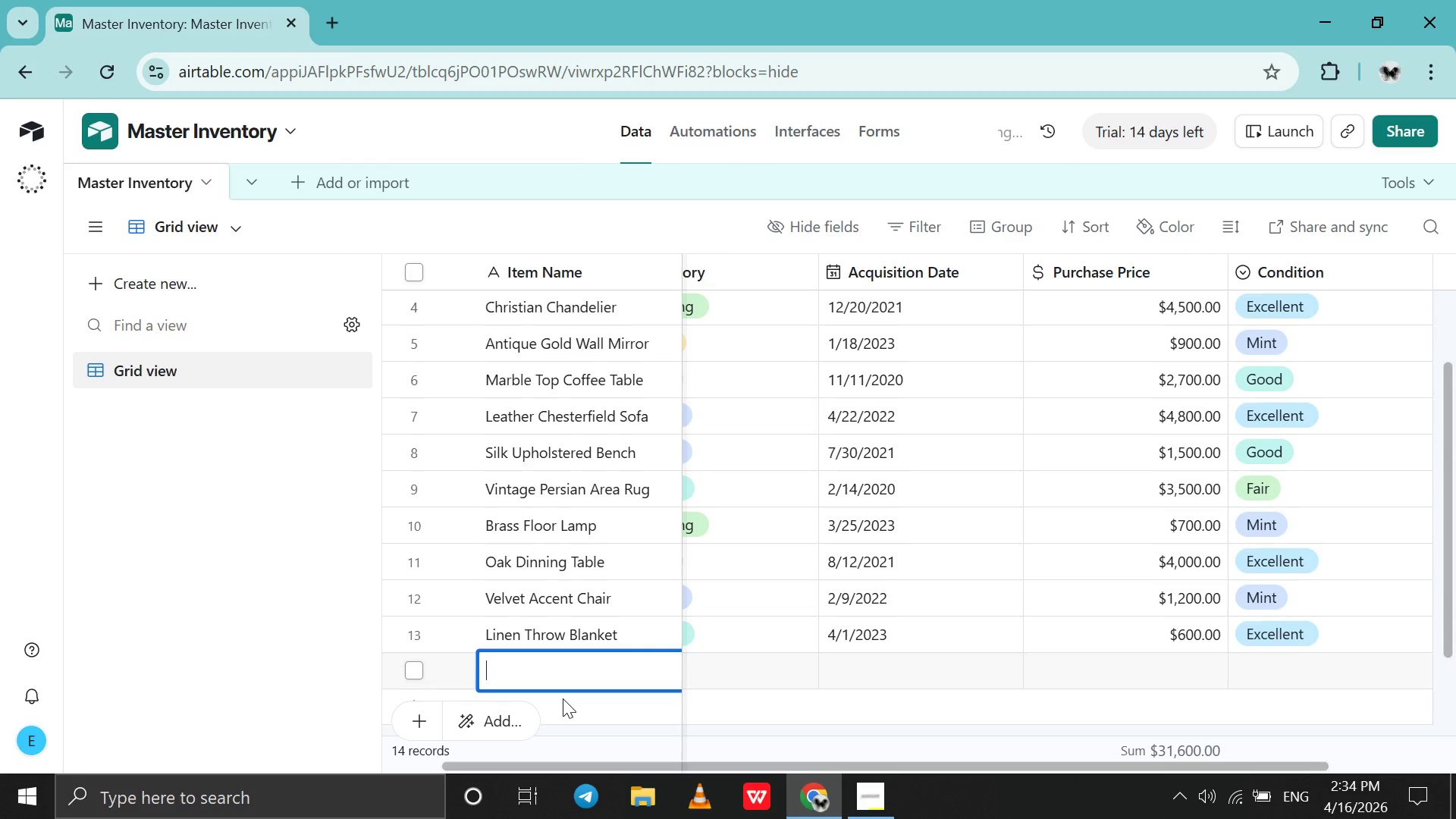 
type(Art Dec)
key(Backspace)
type(co Table Lm)
key(Backspace)
type(amp)
 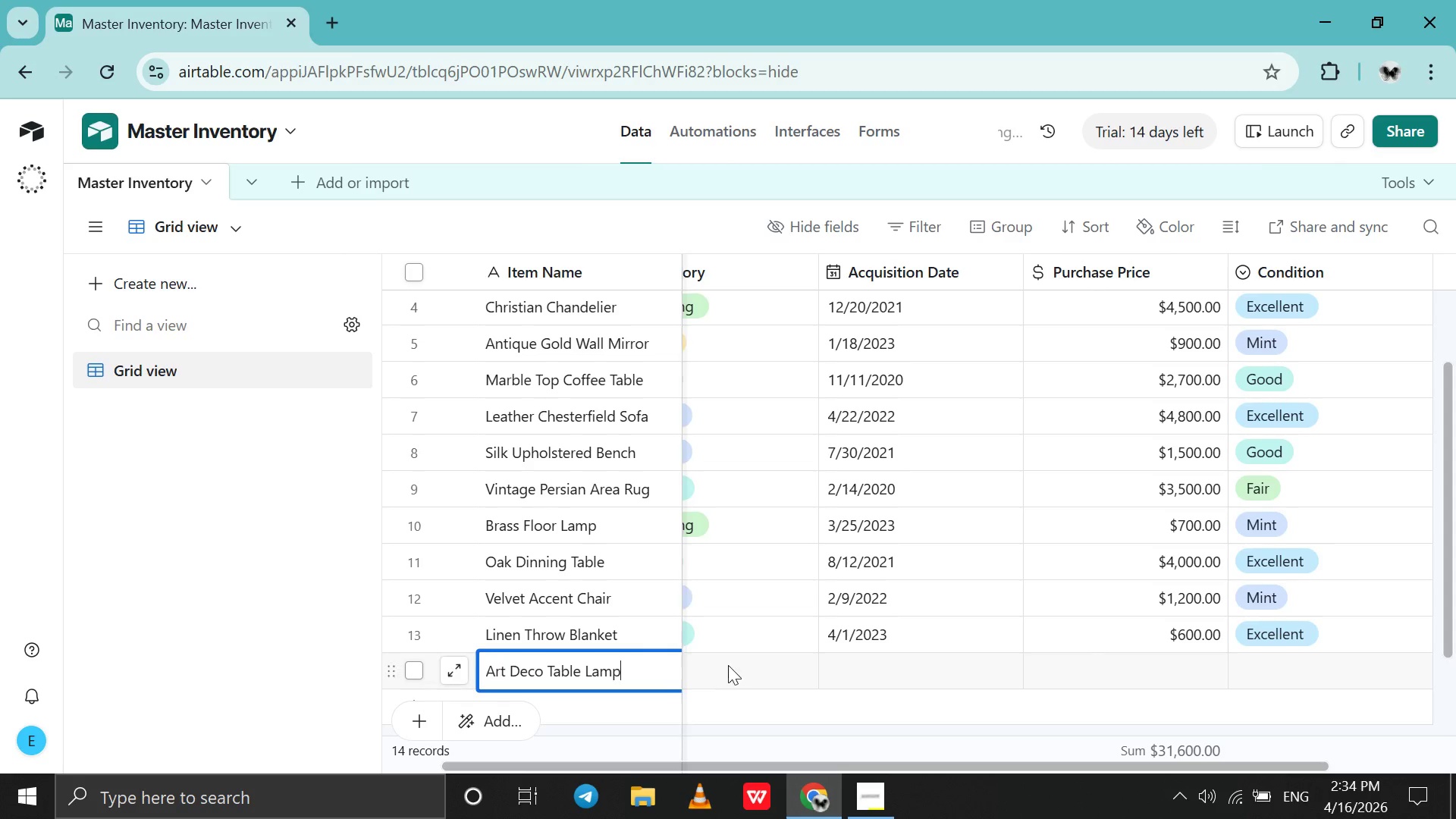 
double_click([728, 665])
 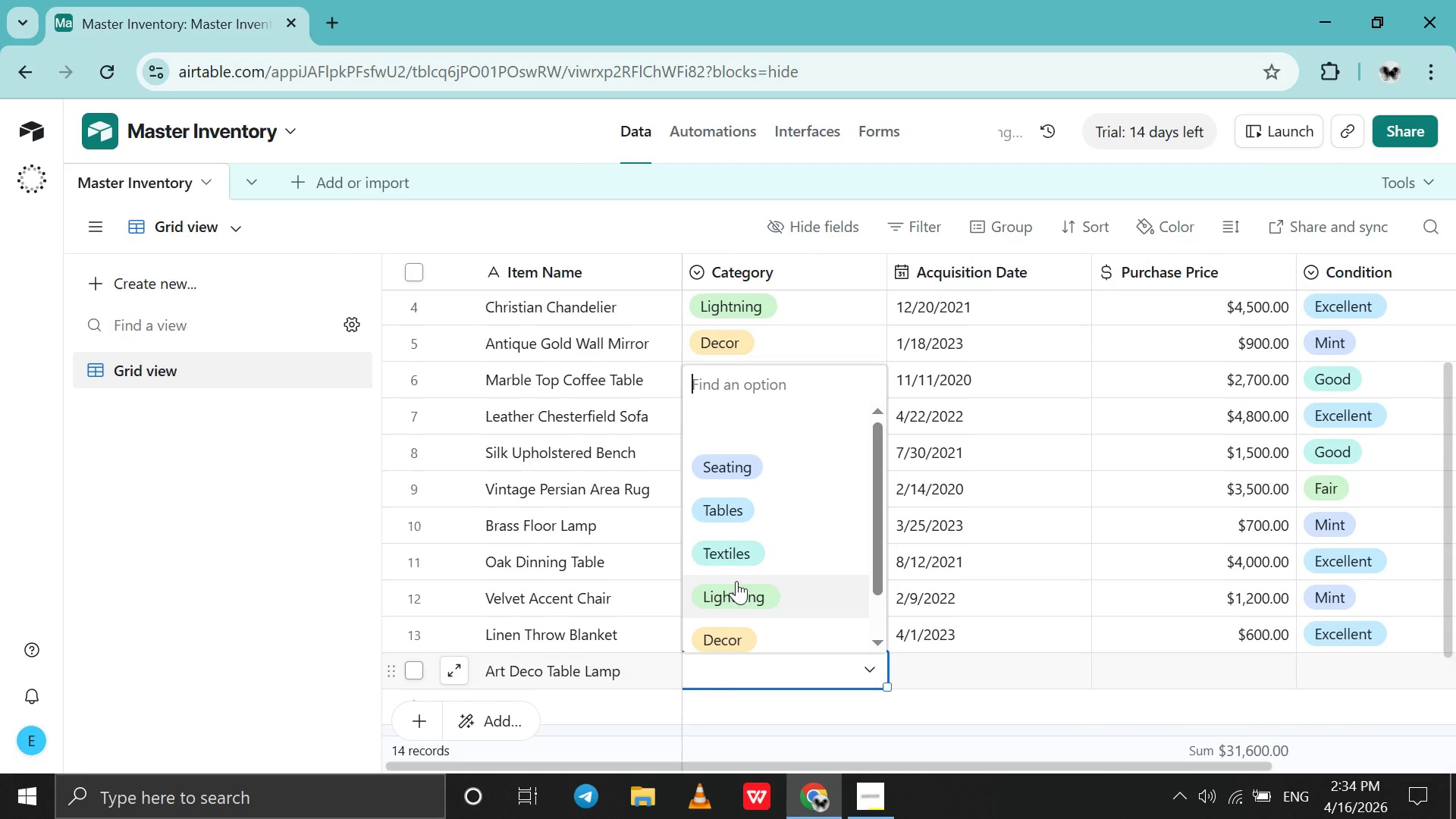 
left_click([731, 606])
 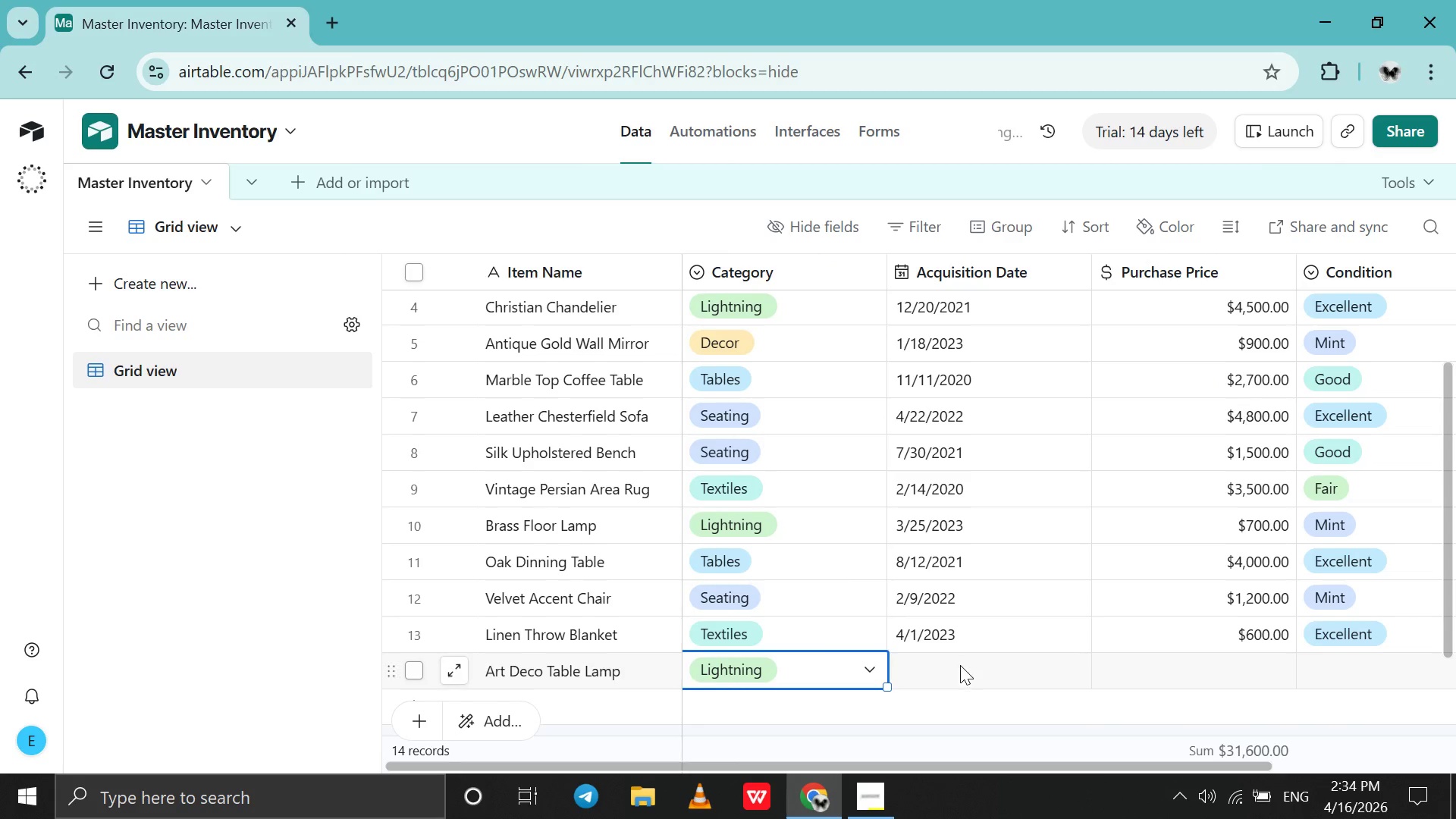 
double_click([960, 664])
 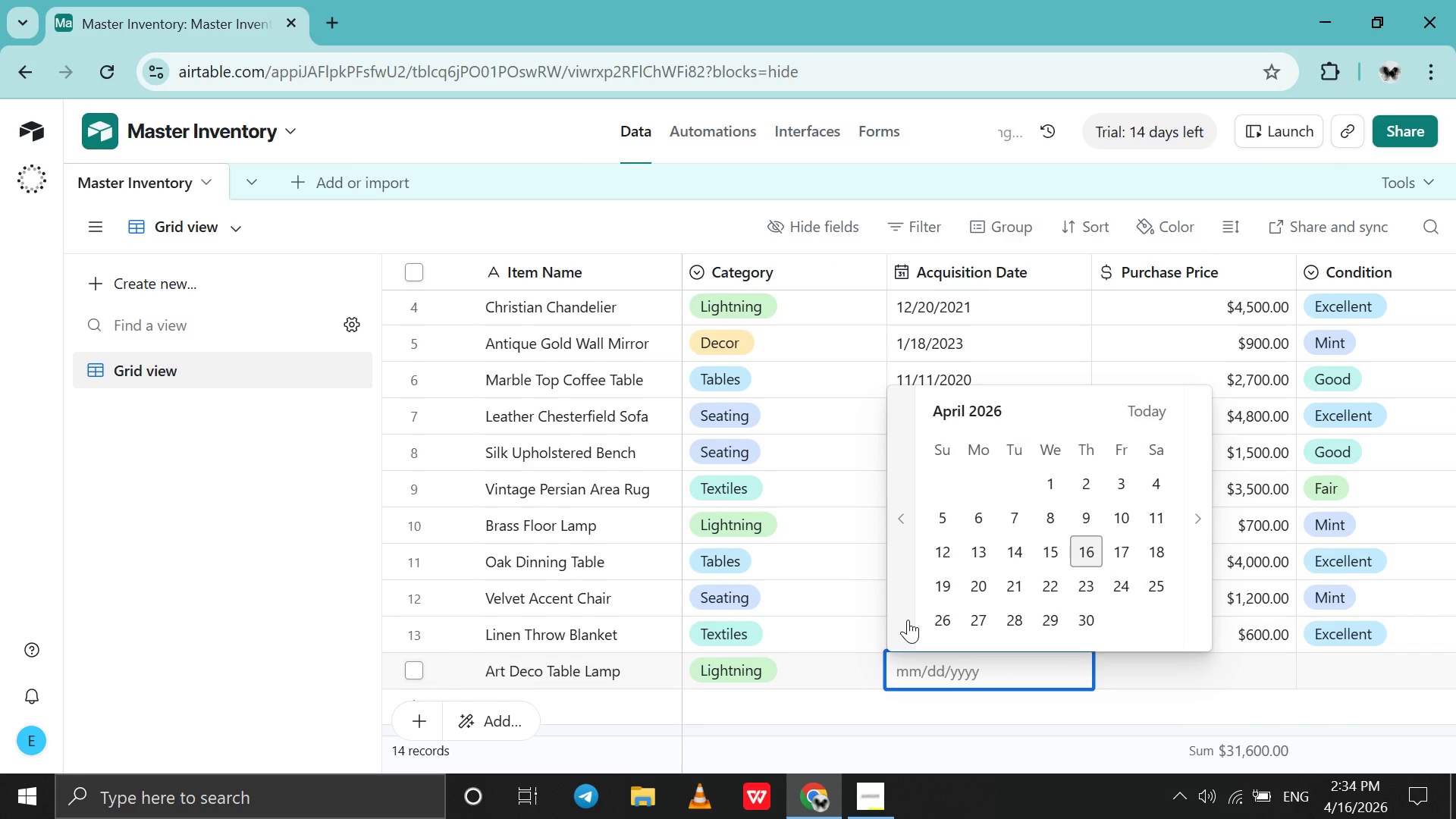 
double_click([908, 620])
 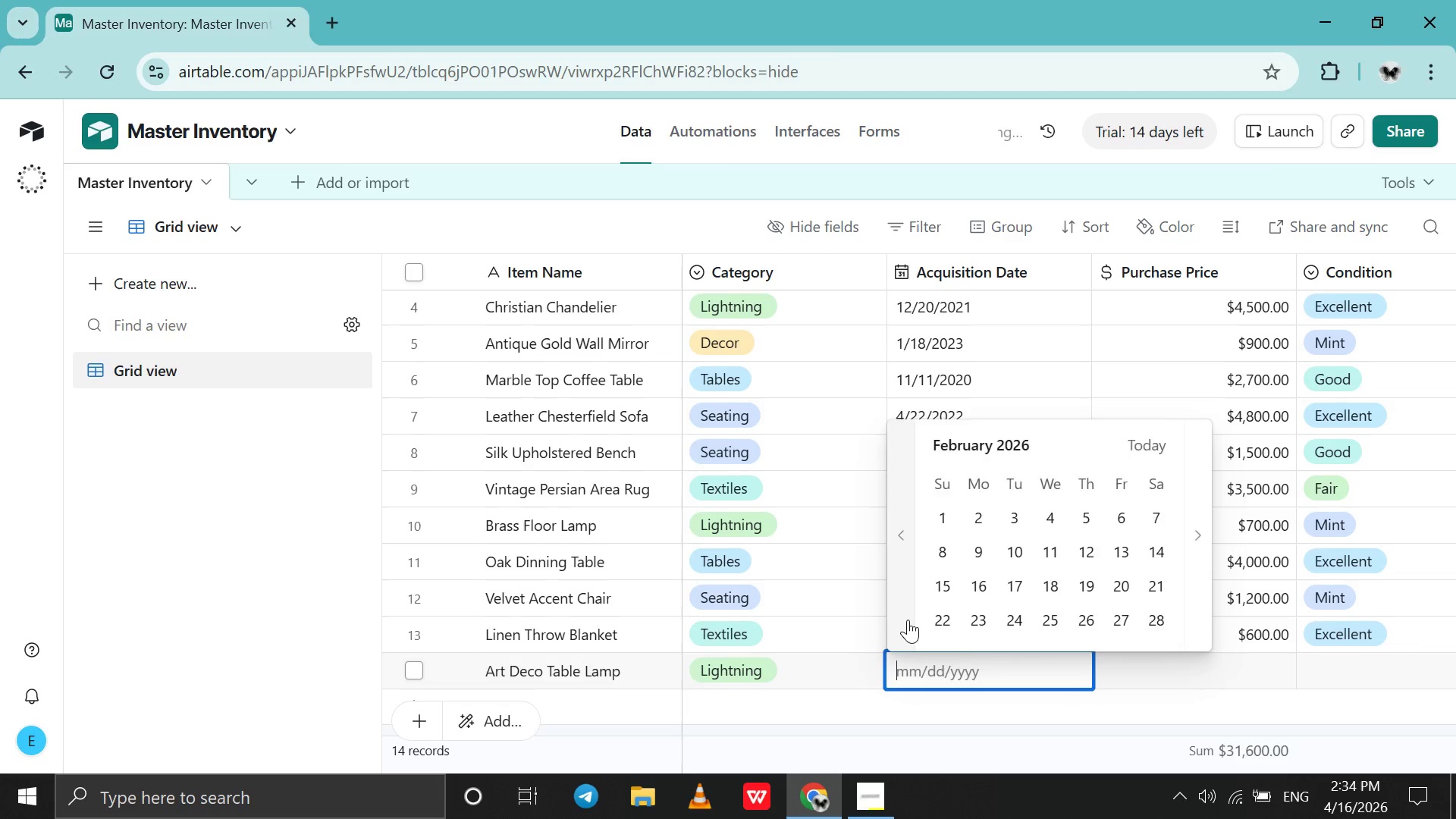 
triple_click([908, 620])
 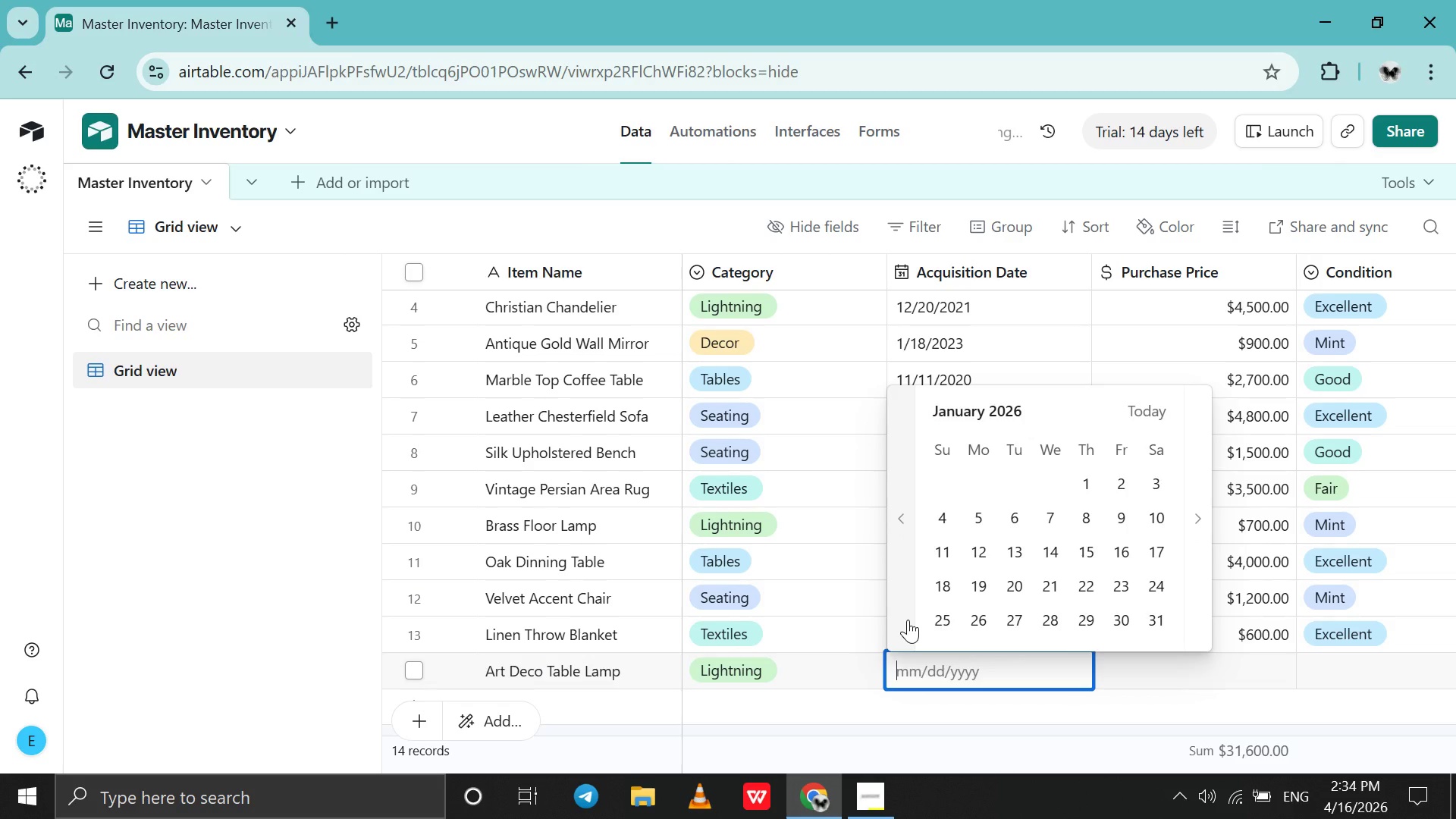 
triple_click([908, 620])
 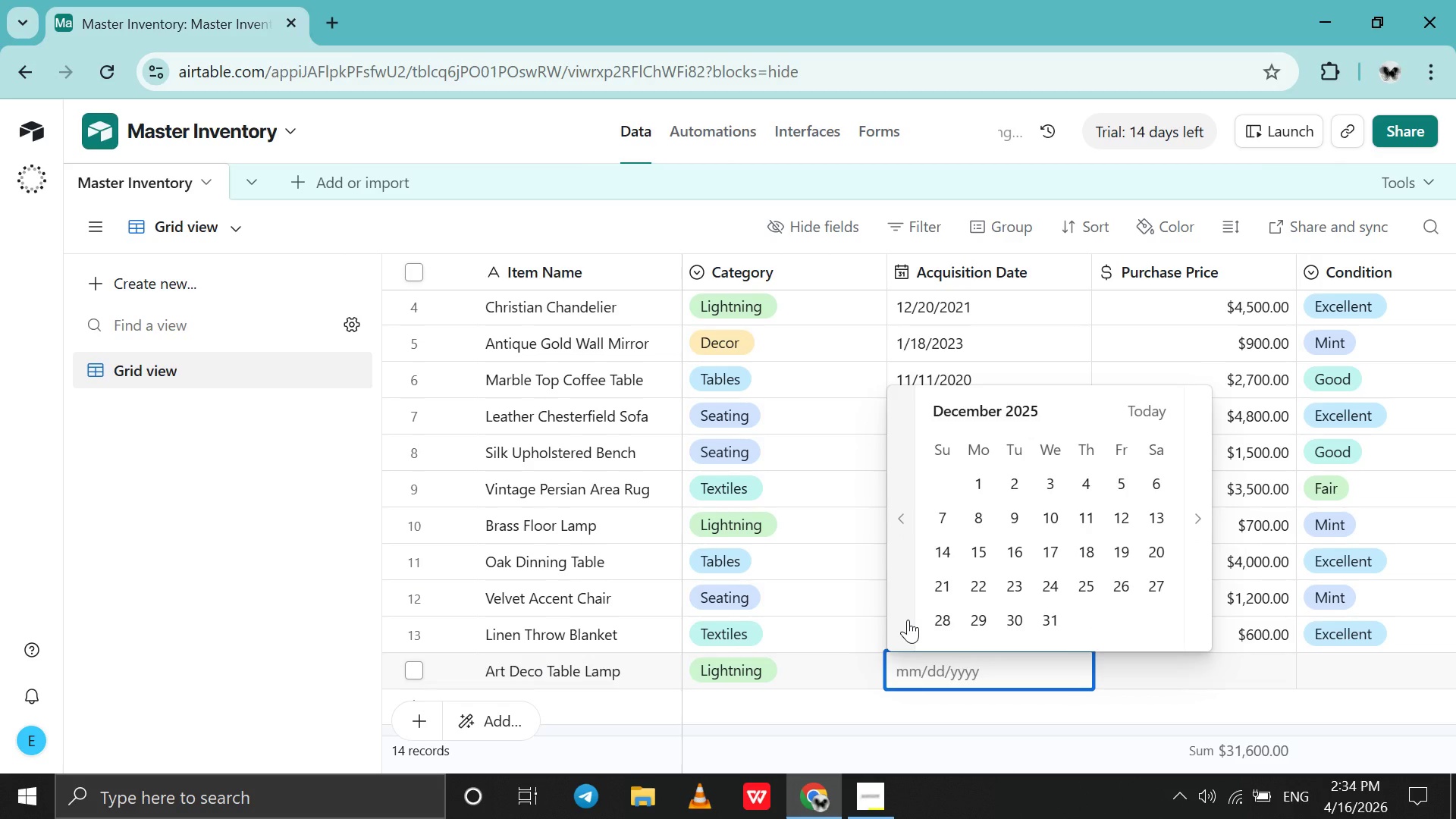 
triple_click([908, 620])
 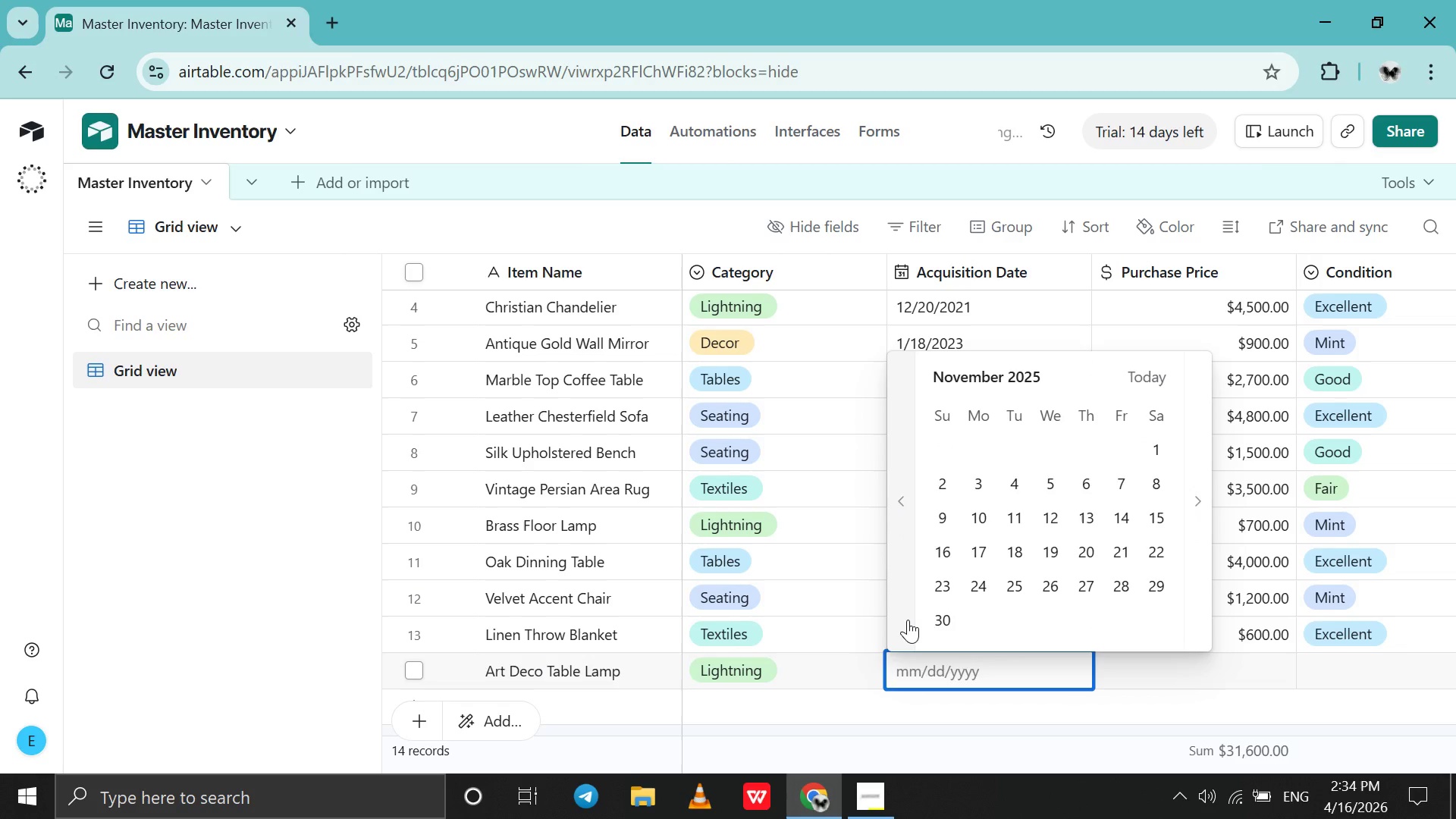 
triple_click([908, 620])
 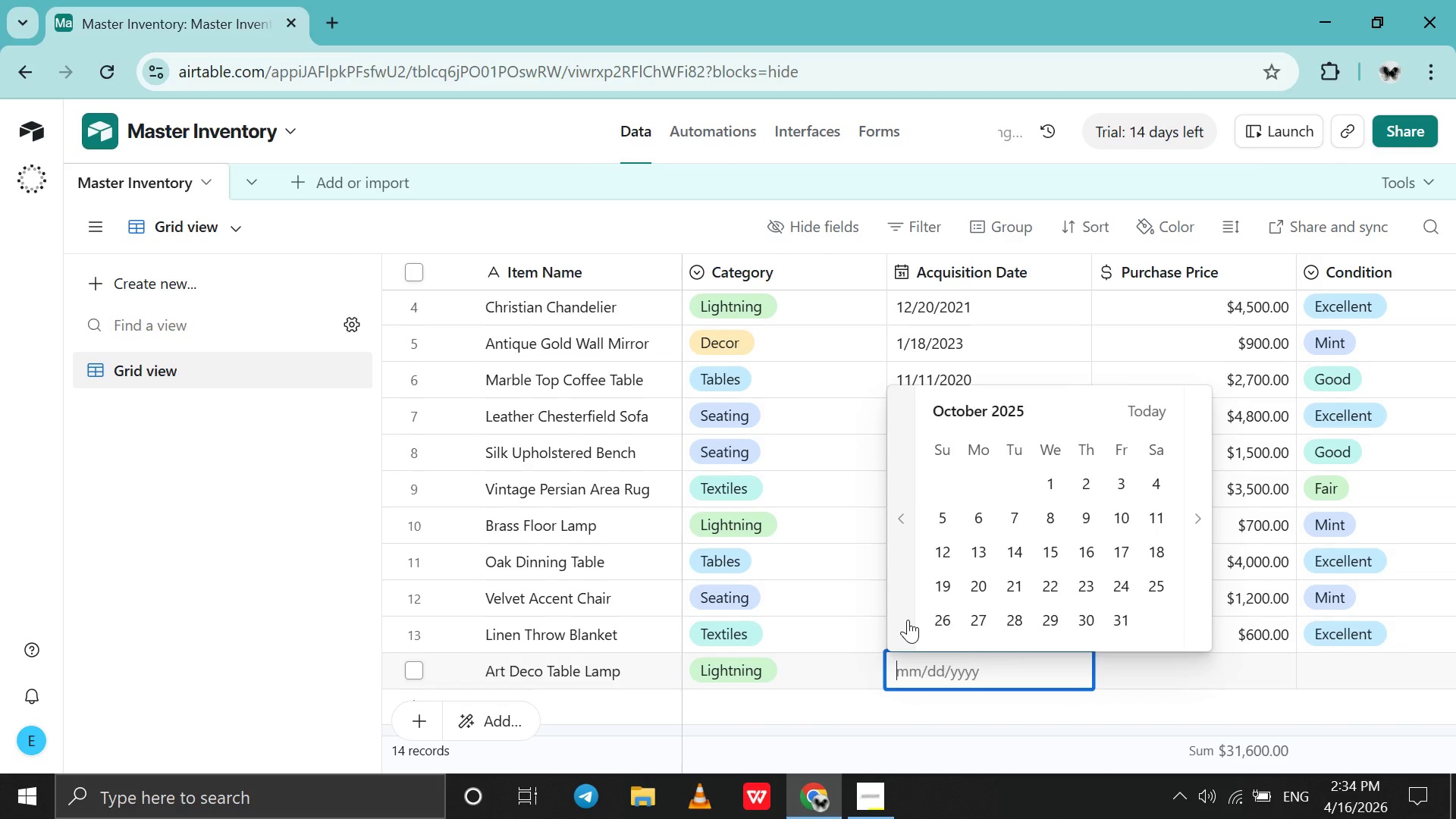 
triple_click([908, 620])
 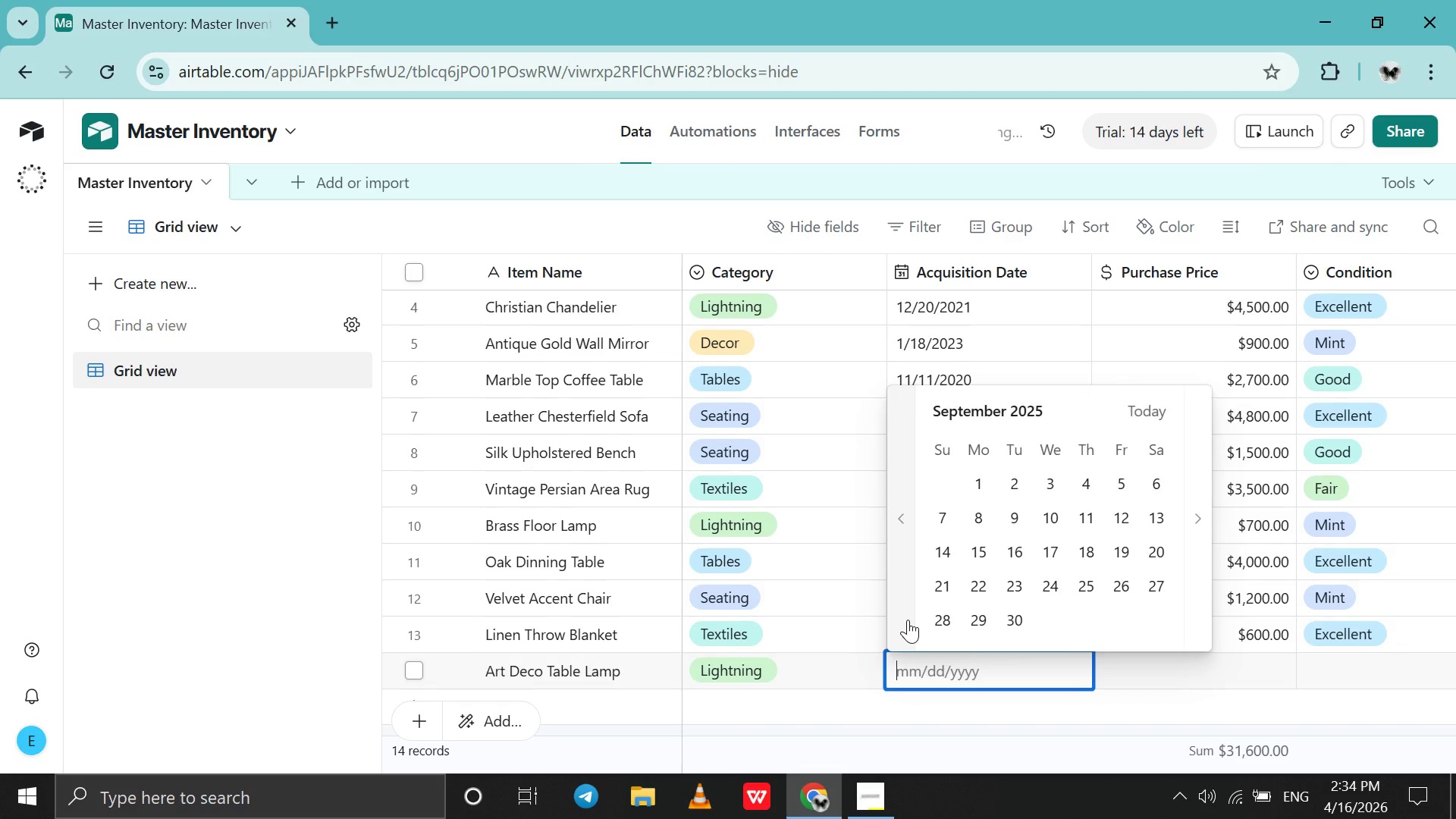 
triple_click([908, 620])
 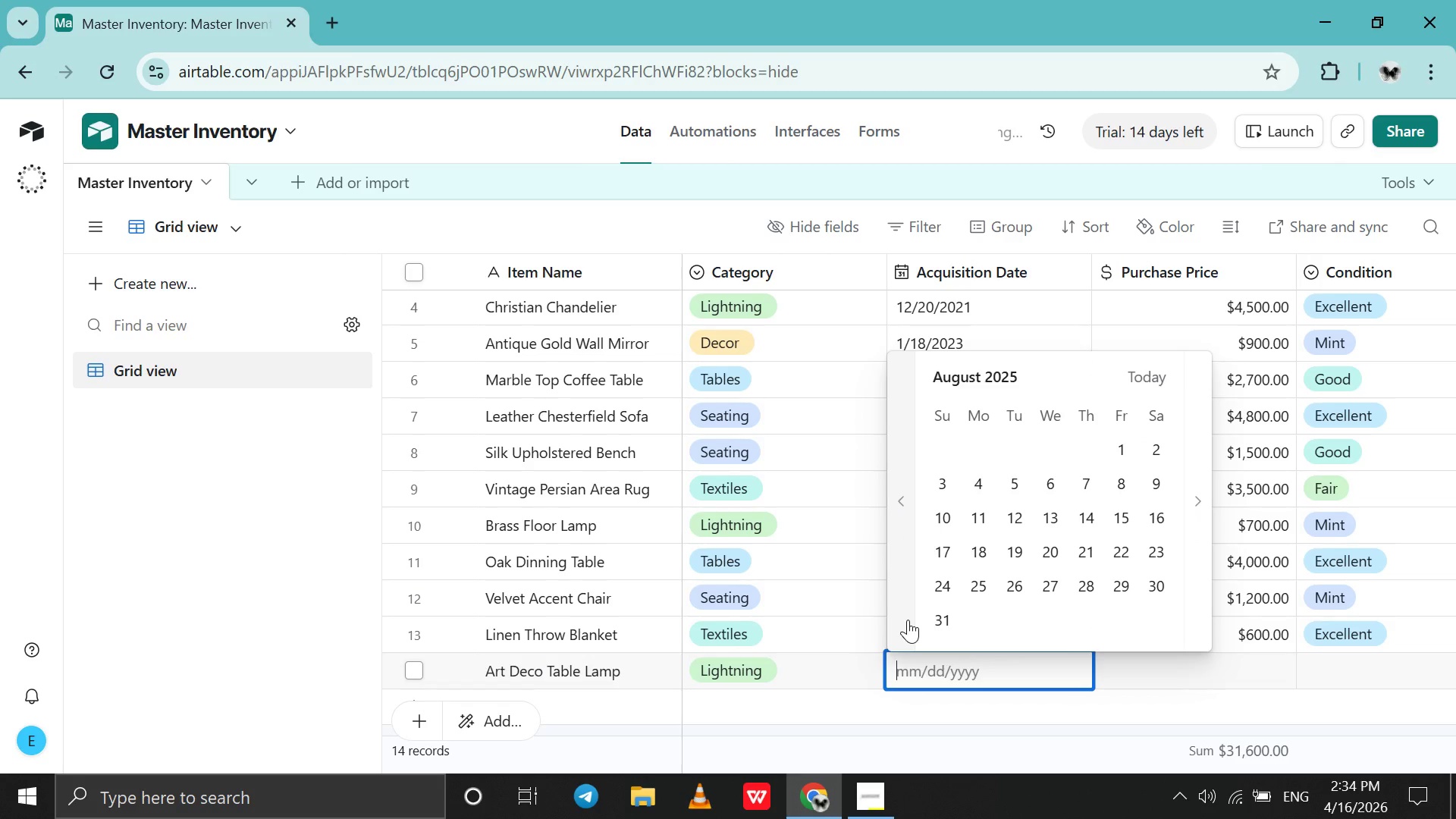 
triple_click([908, 620])
 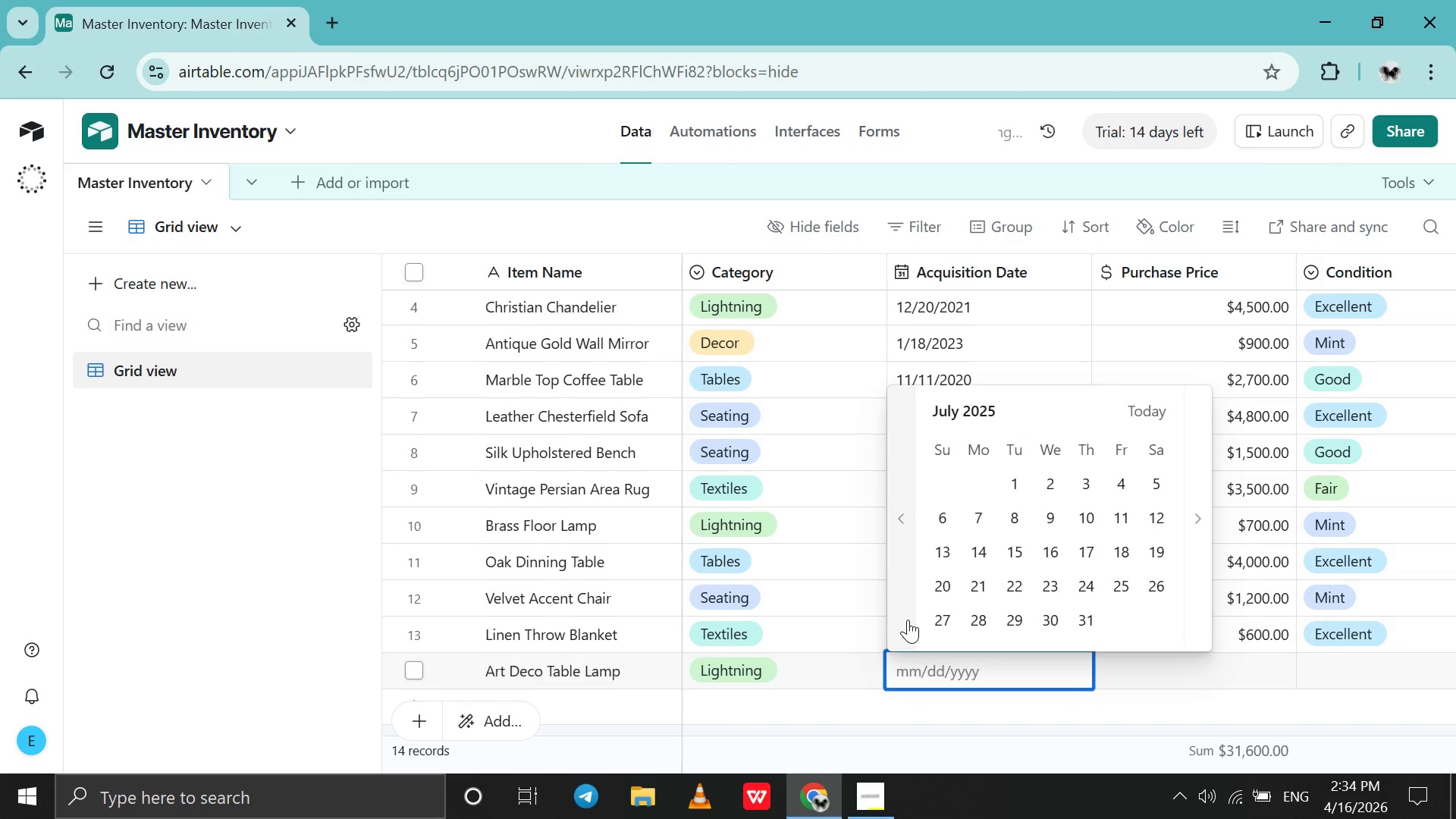 
triple_click([908, 620])
 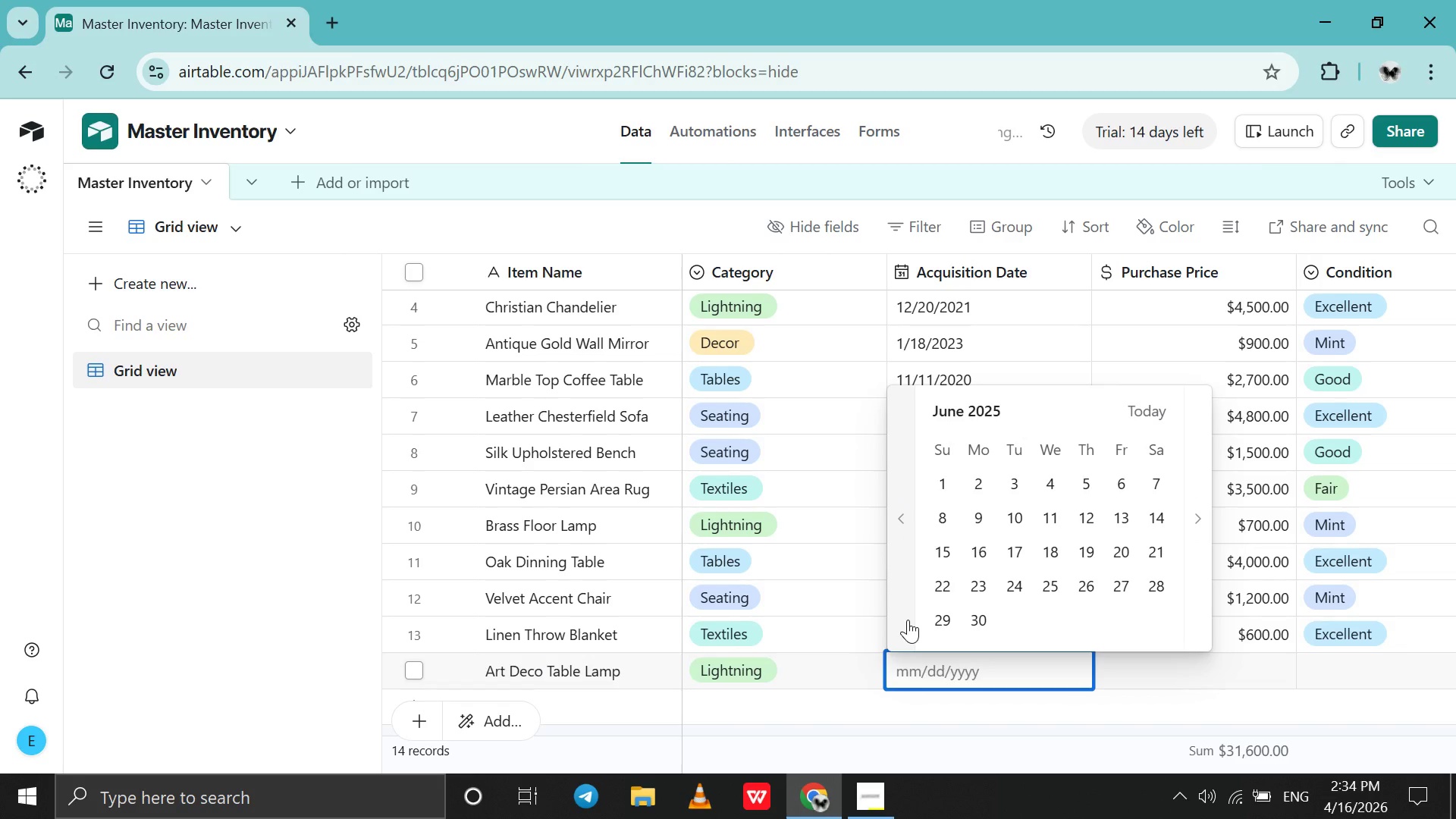 
triple_click([908, 620])
 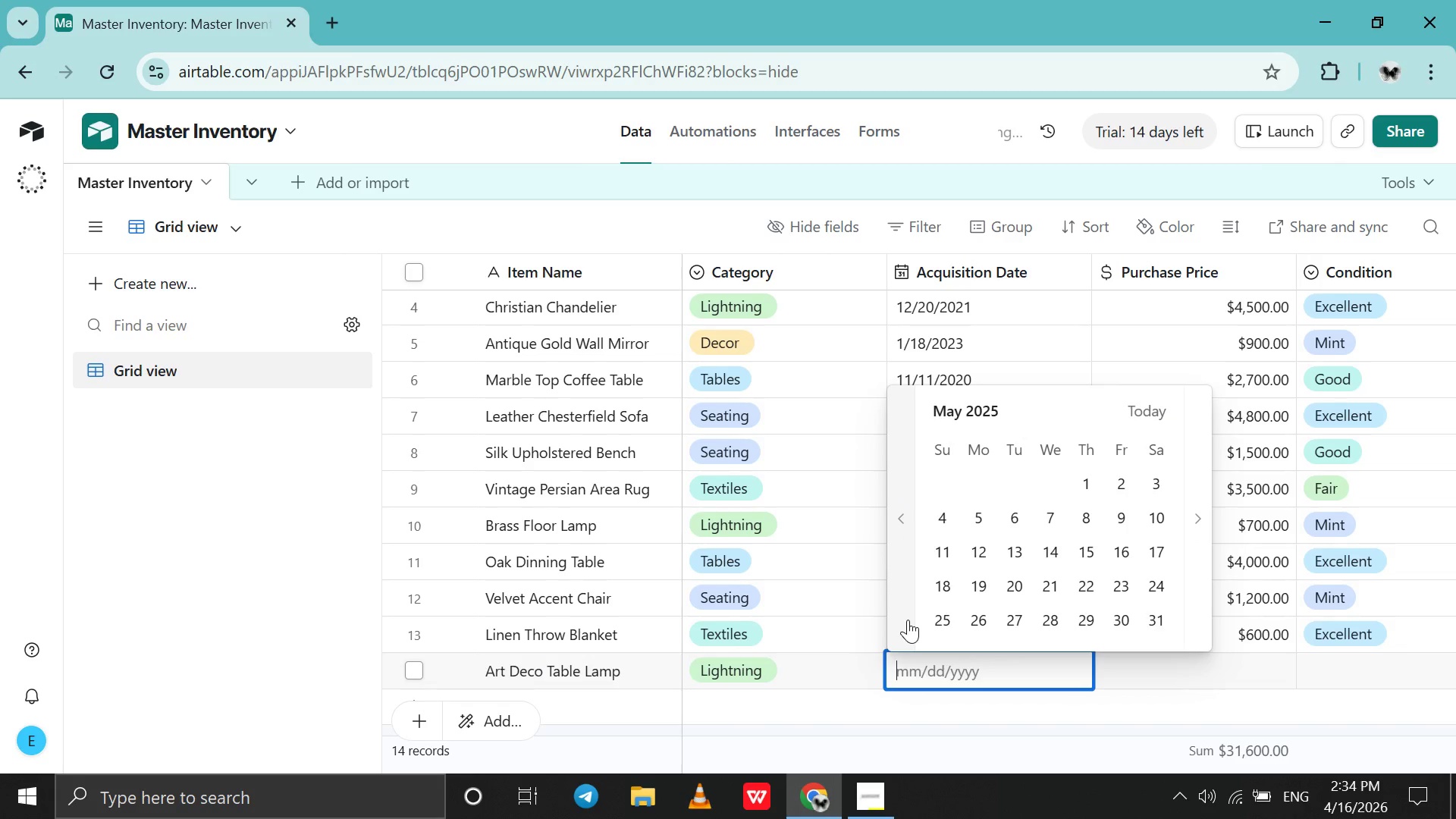 
triple_click([908, 620])
 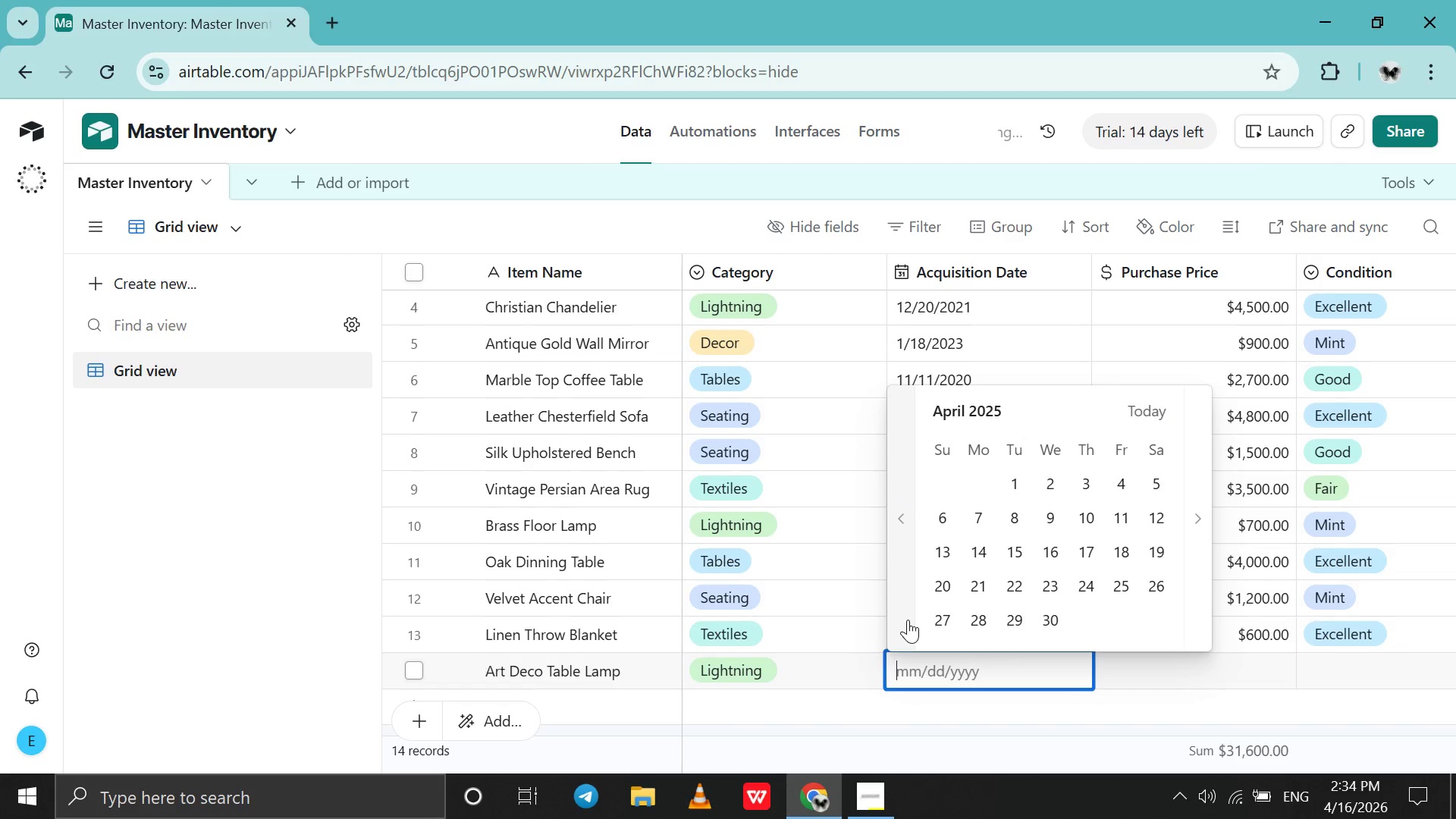 
triple_click([908, 620])
 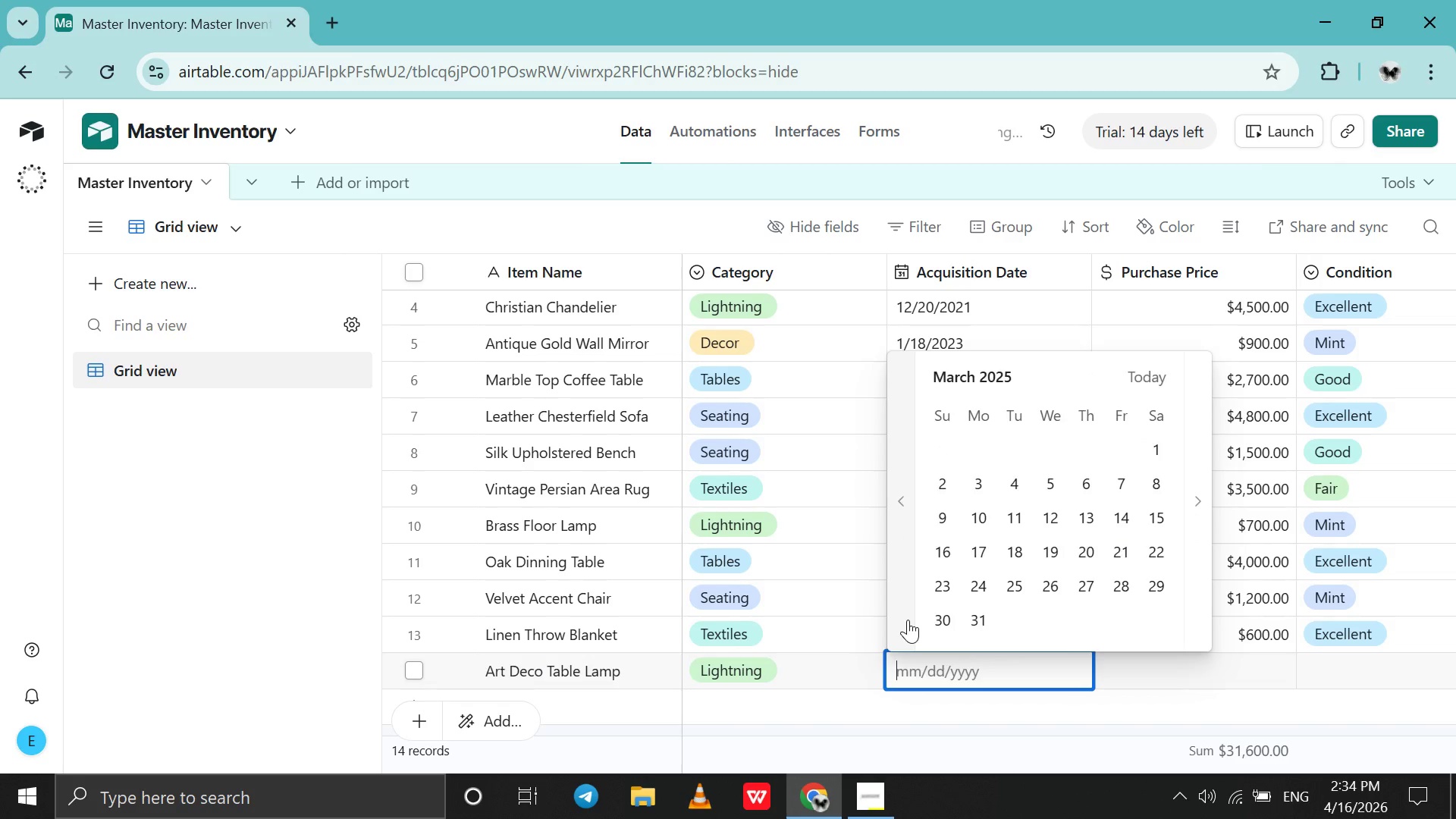 
triple_click([908, 620])
 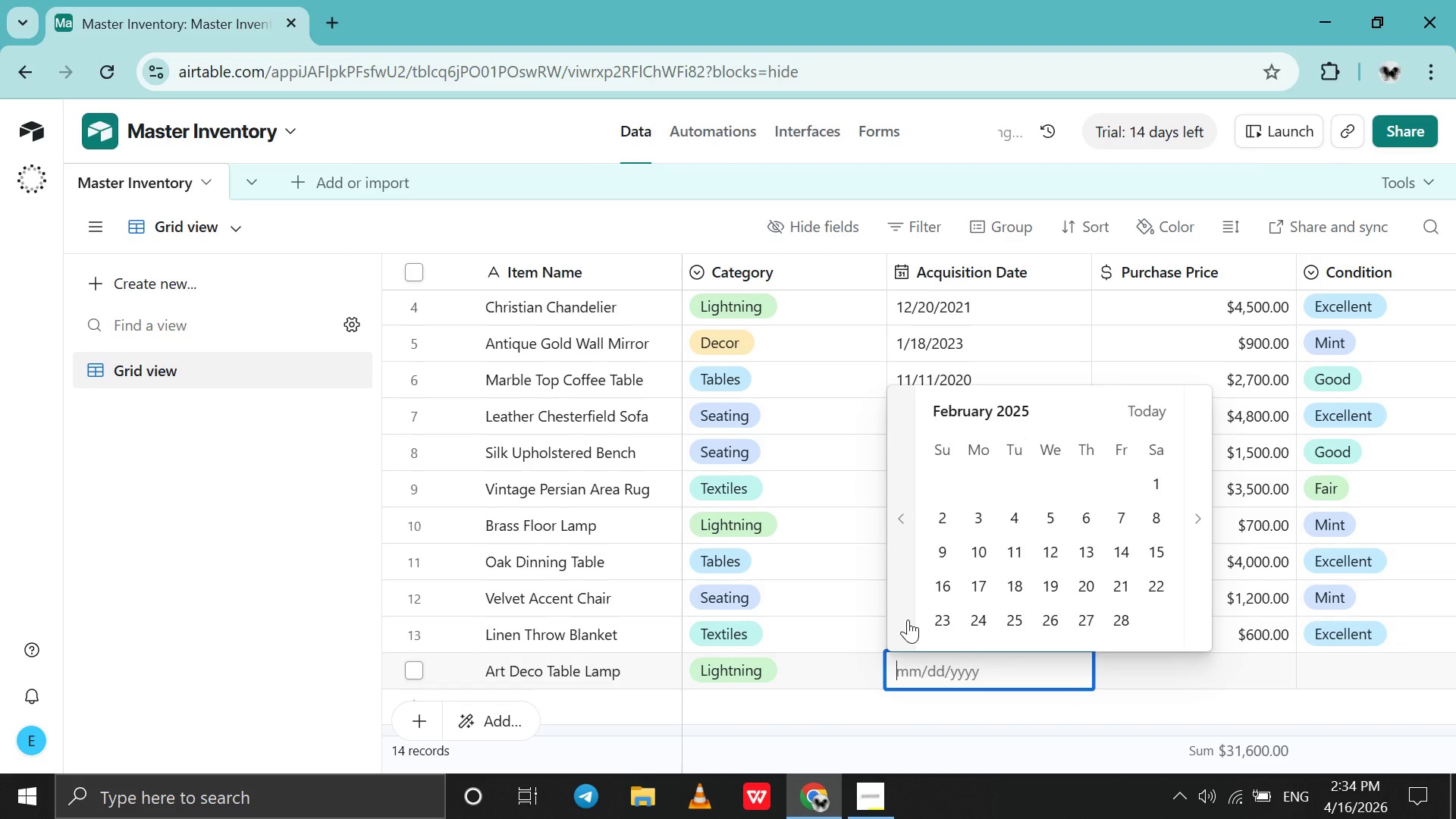 
triple_click([908, 620])
 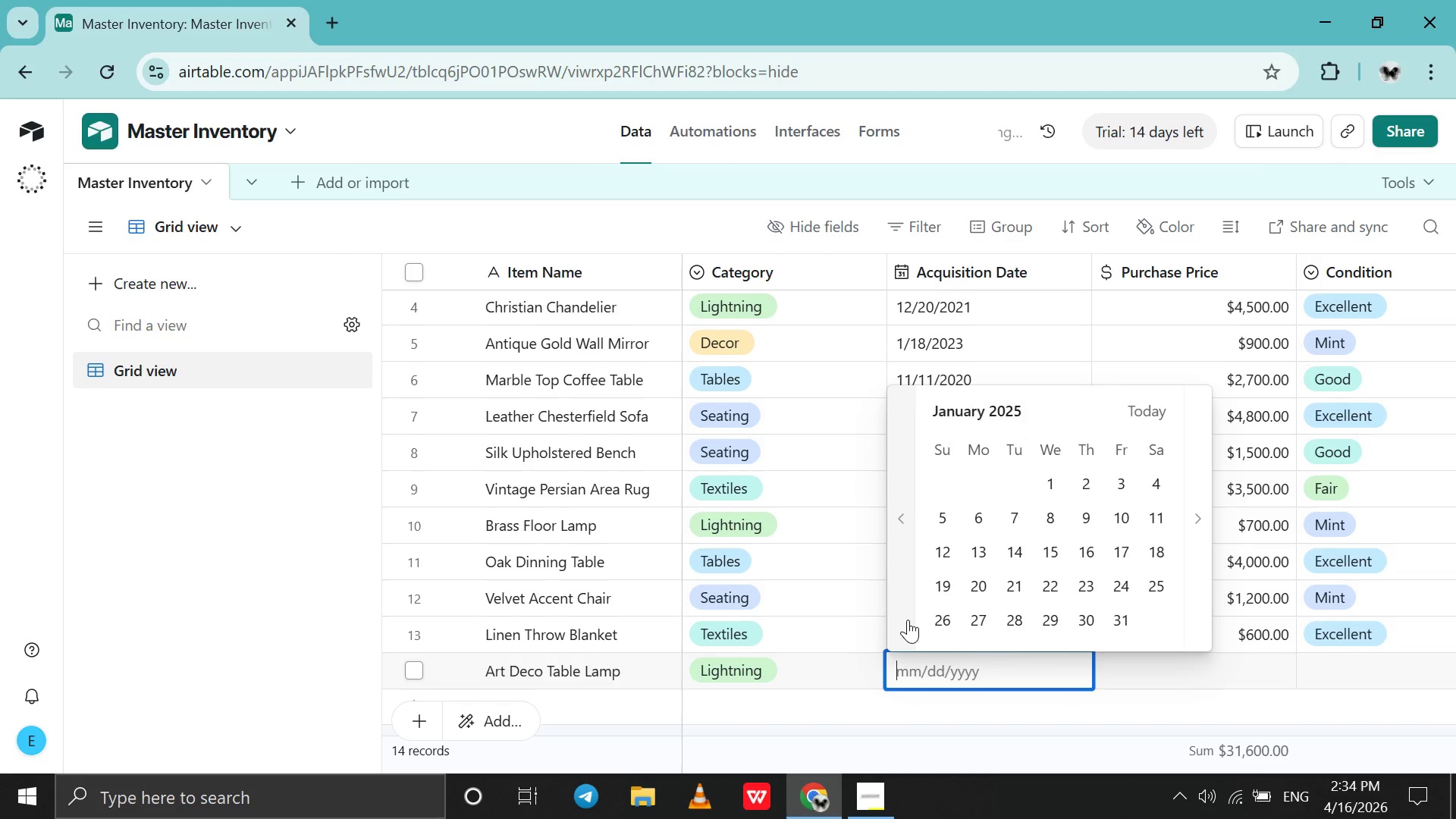 
triple_click([908, 620])
 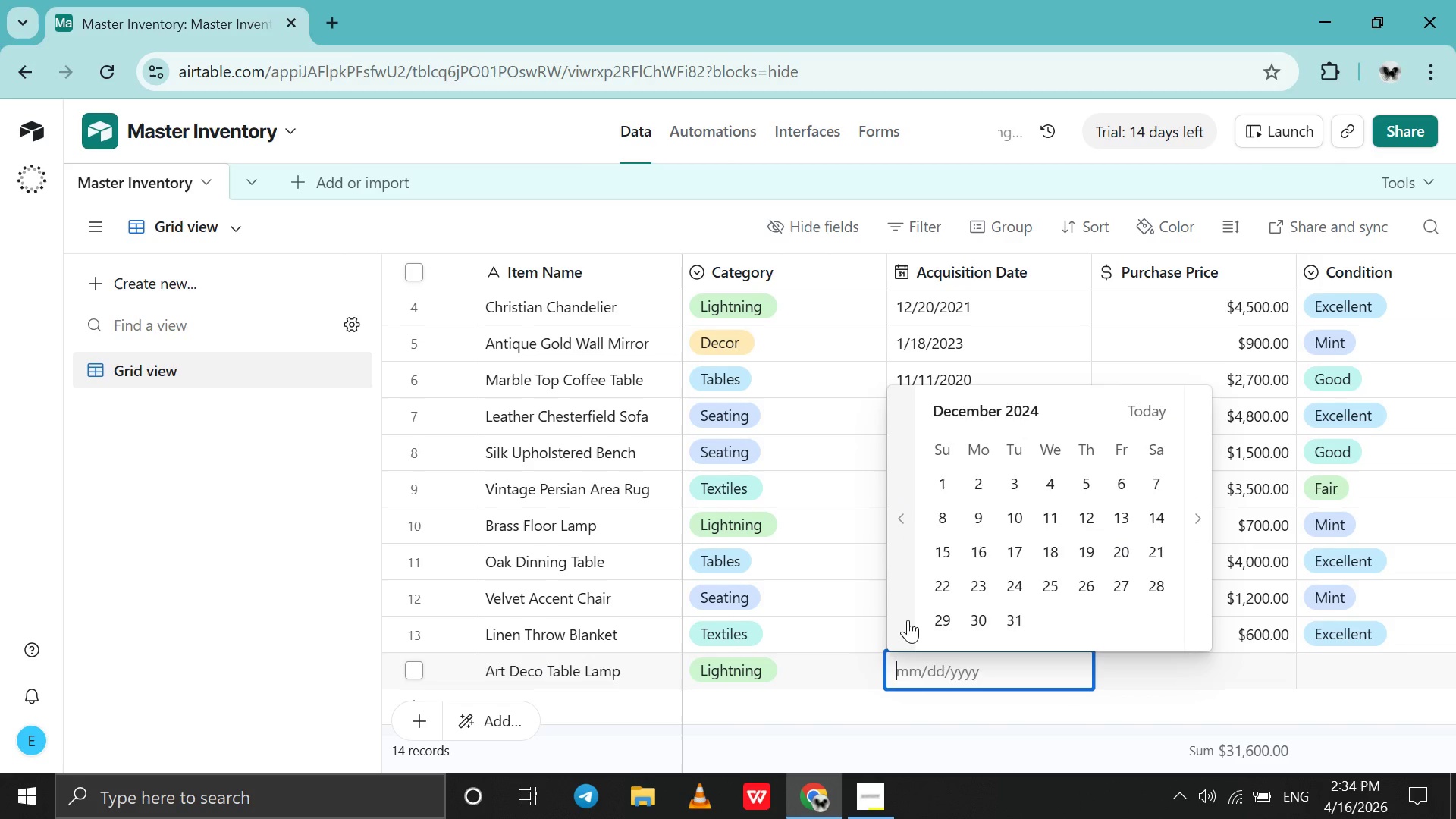 
triple_click([908, 620])
 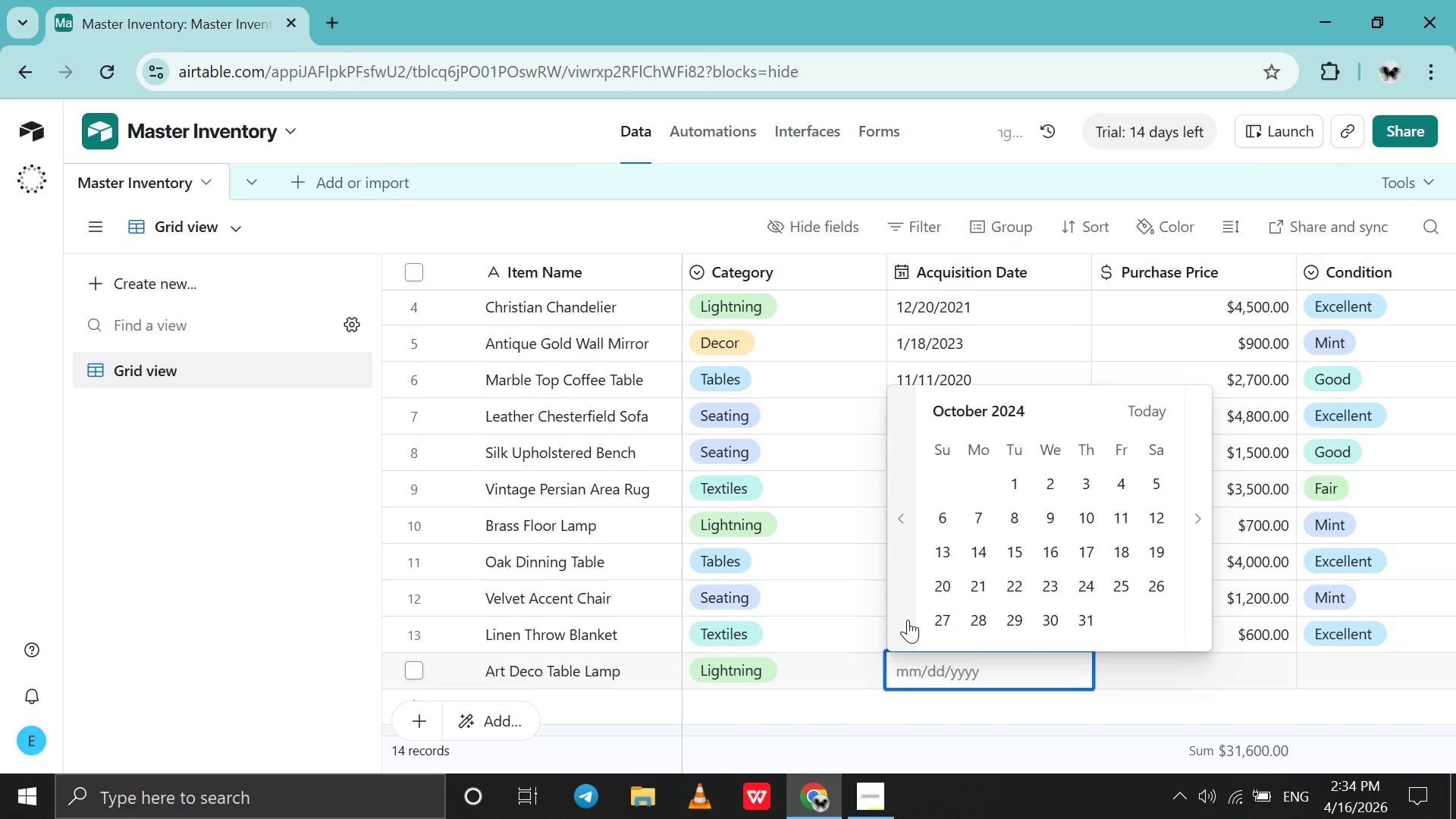 
triple_click([908, 620])
 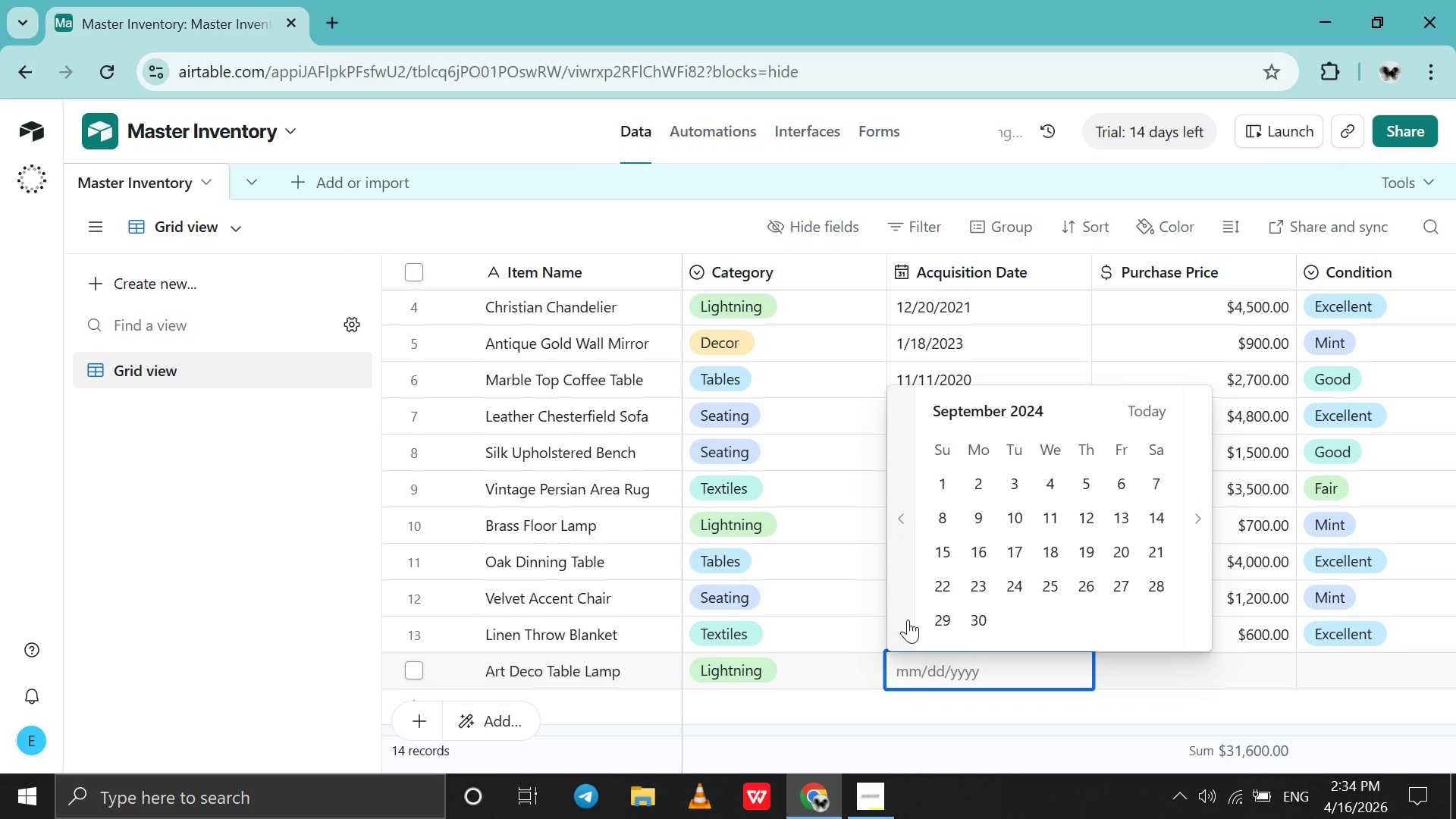 
triple_click([908, 620])
 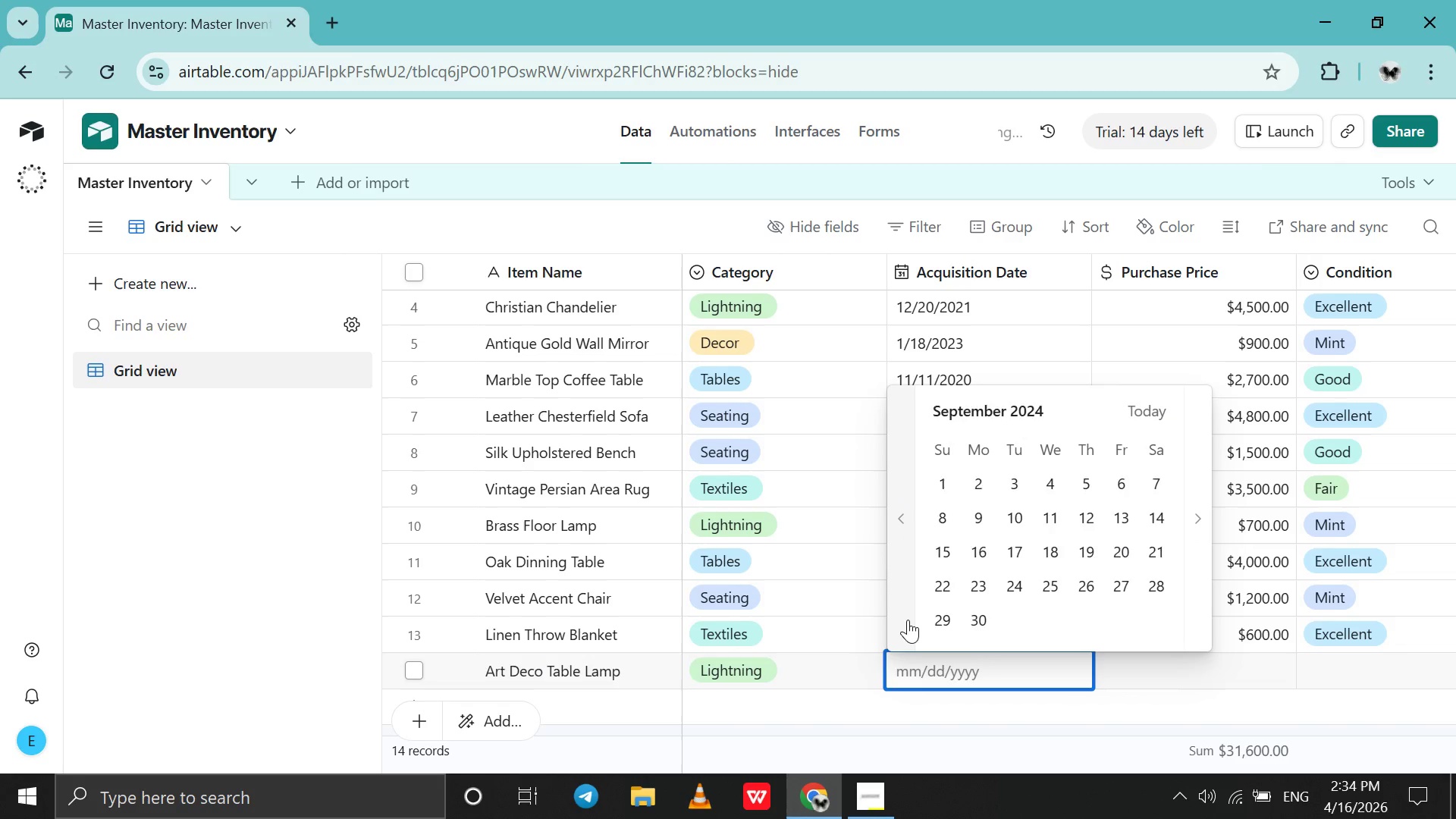 
triple_click([908, 620])
 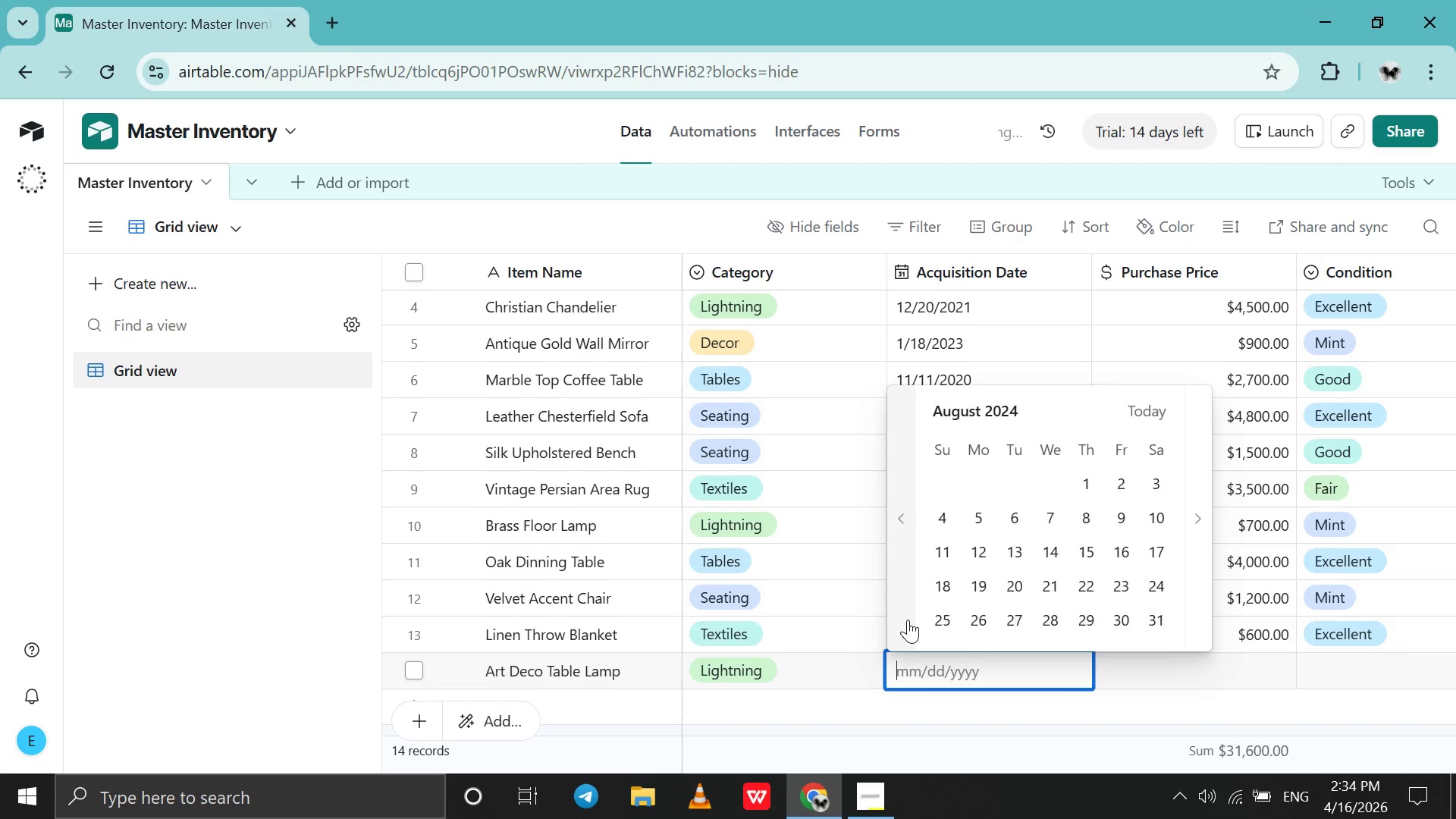 
triple_click([908, 620])
 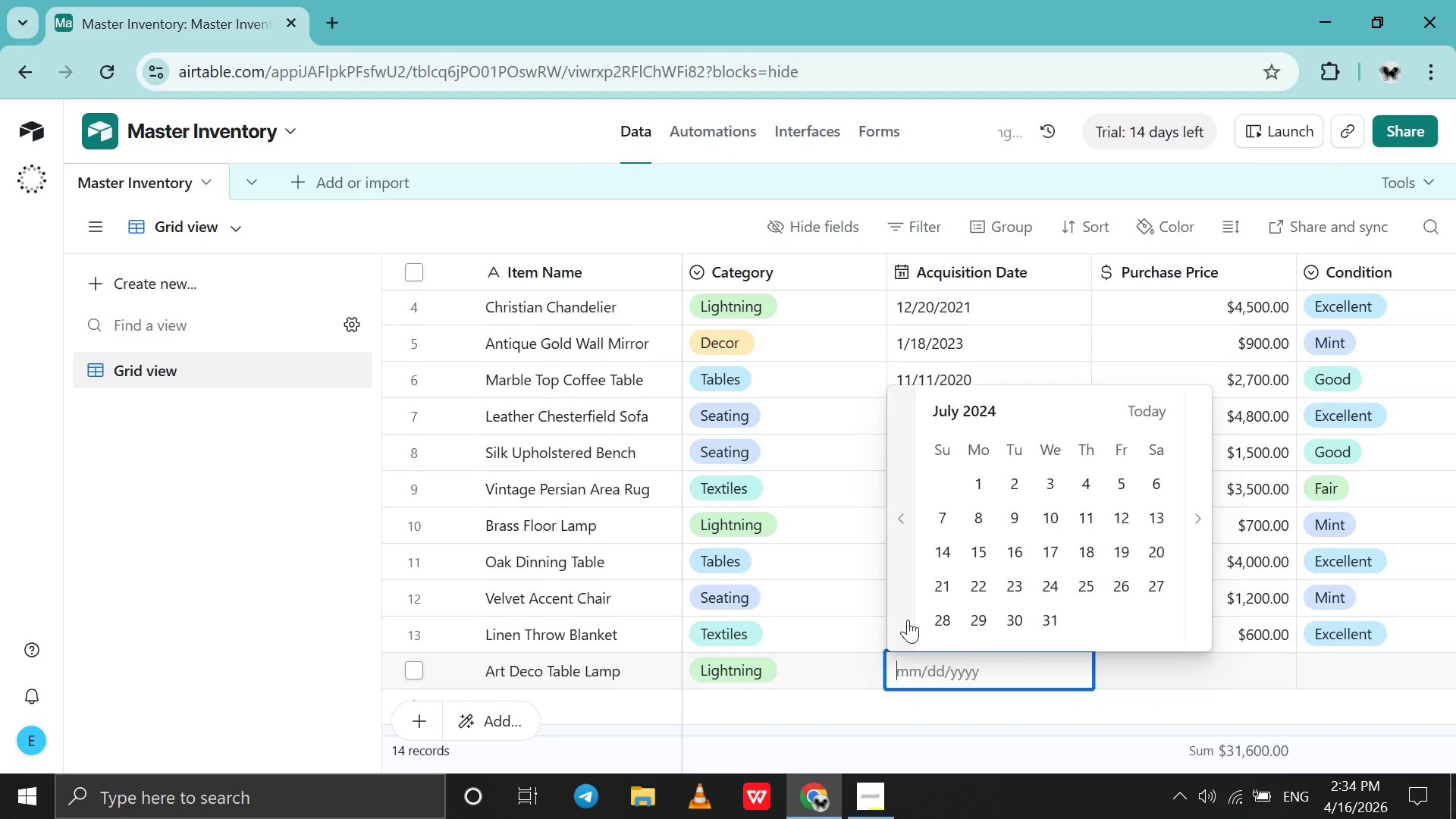 
triple_click([908, 620])
 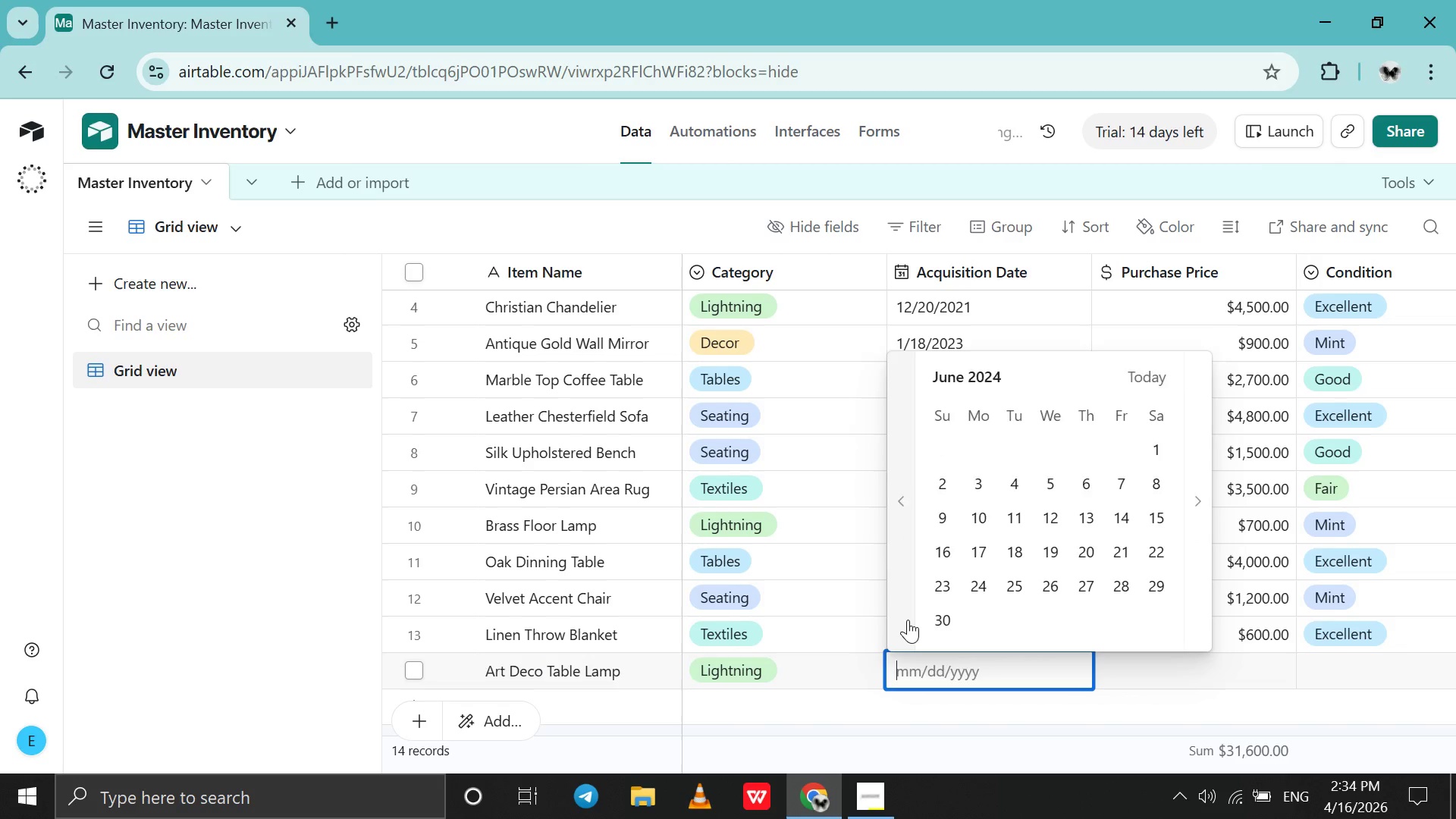 
triple_click([908, 620])
 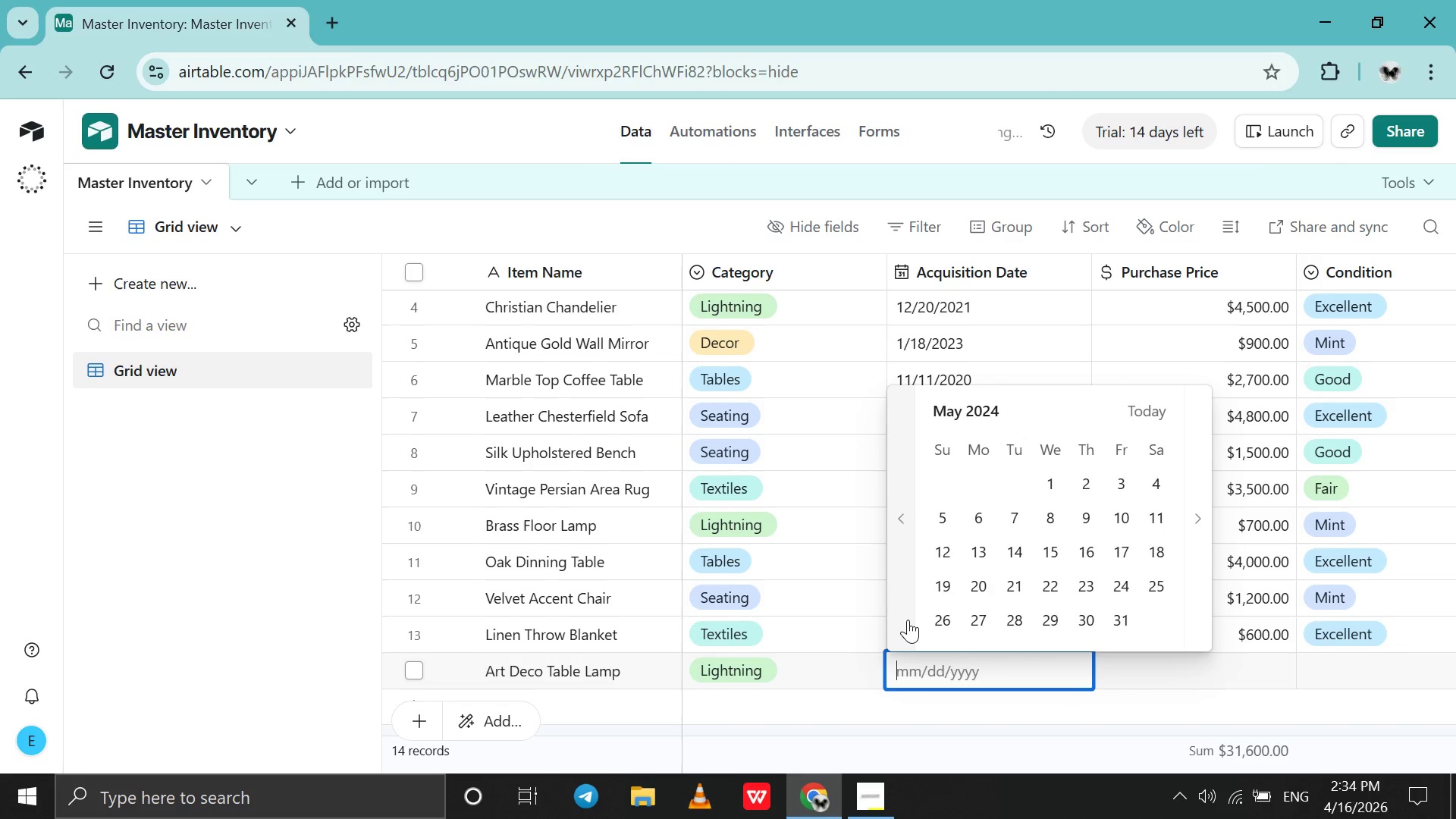 
triple_click([908, 620])
 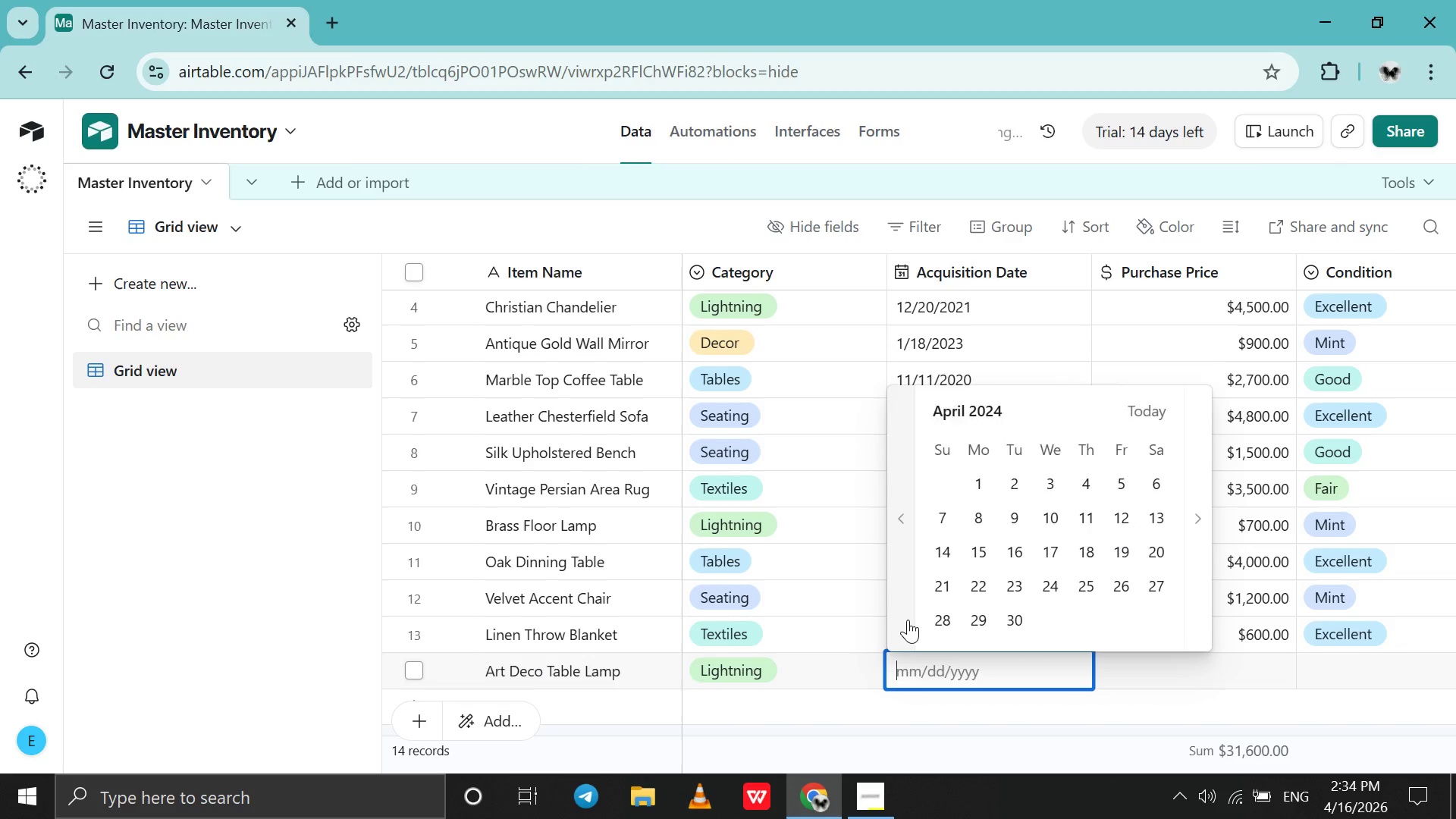 
triple_click([908, 620])
 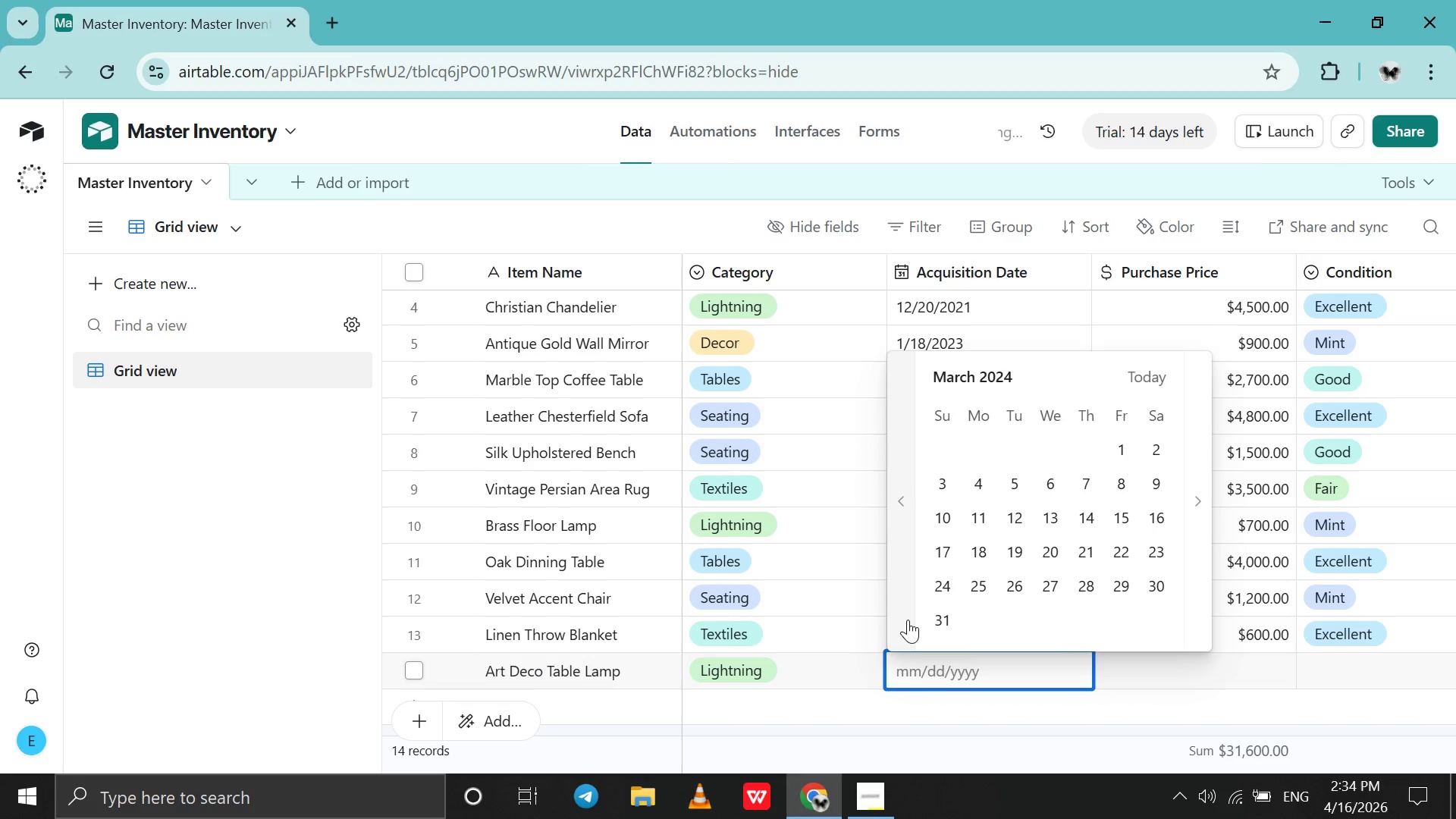 
triple_click([908, 620])
 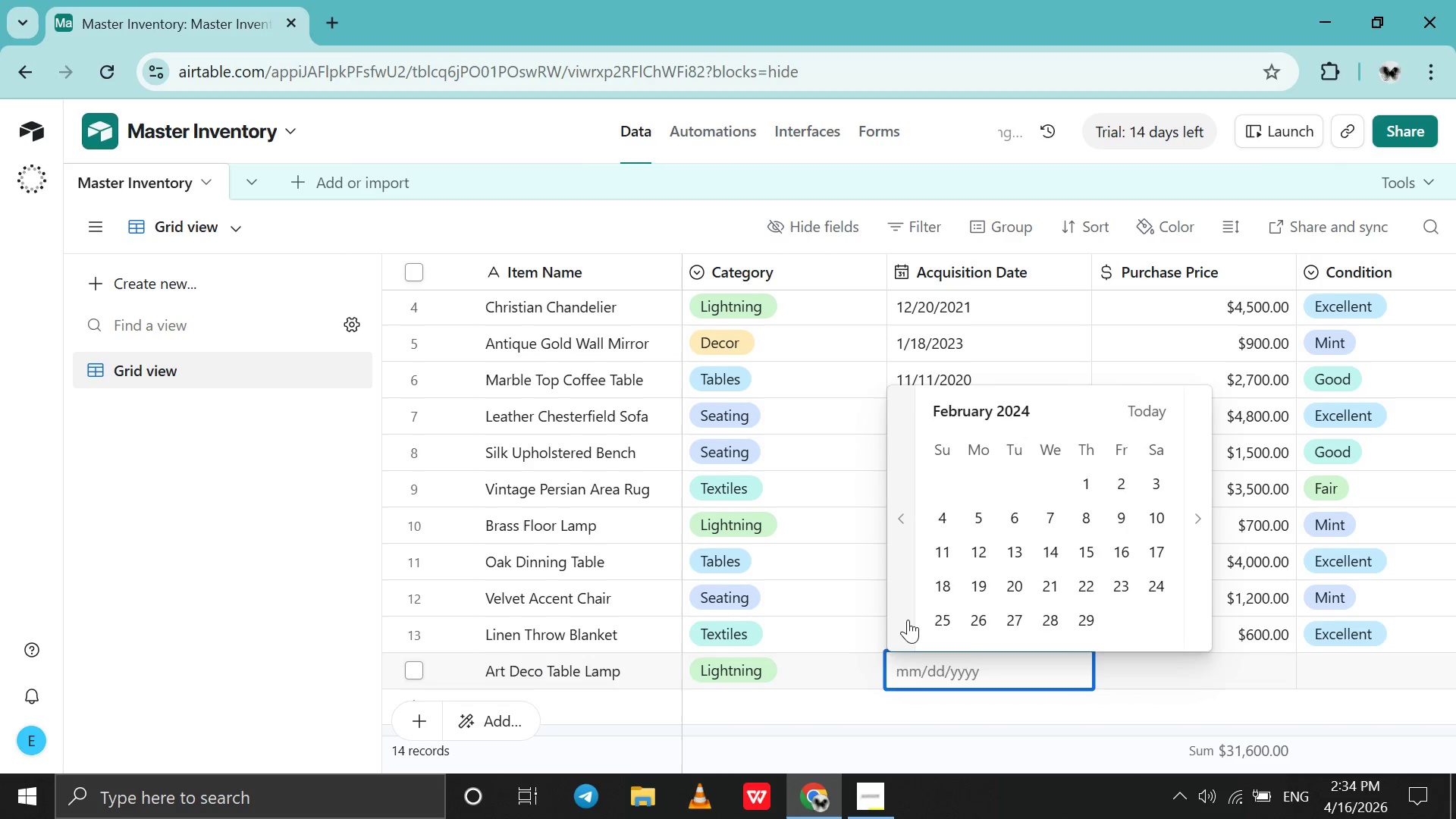 
triple_click([908, 620])
 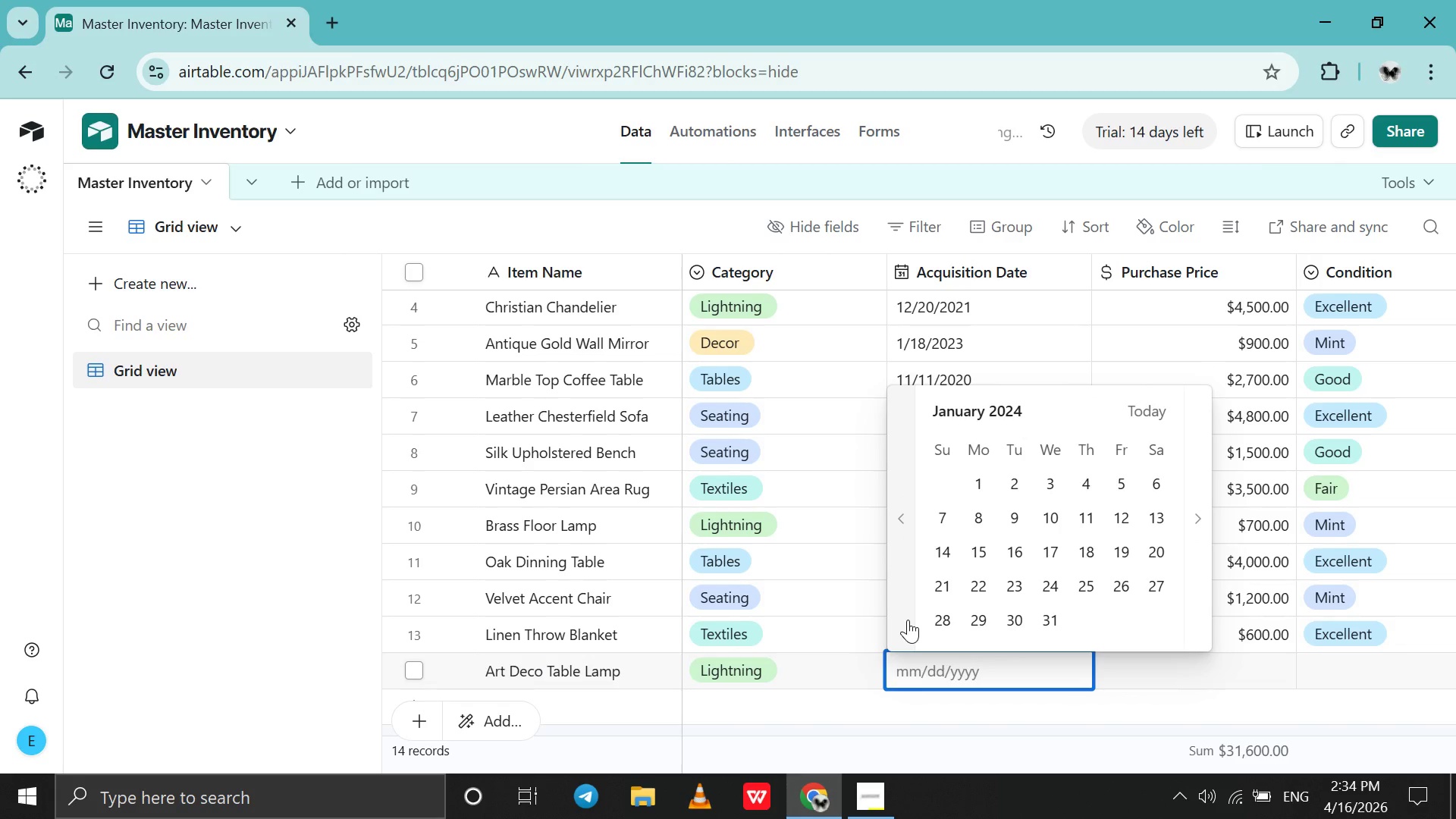 
triple_click([908, 620])
 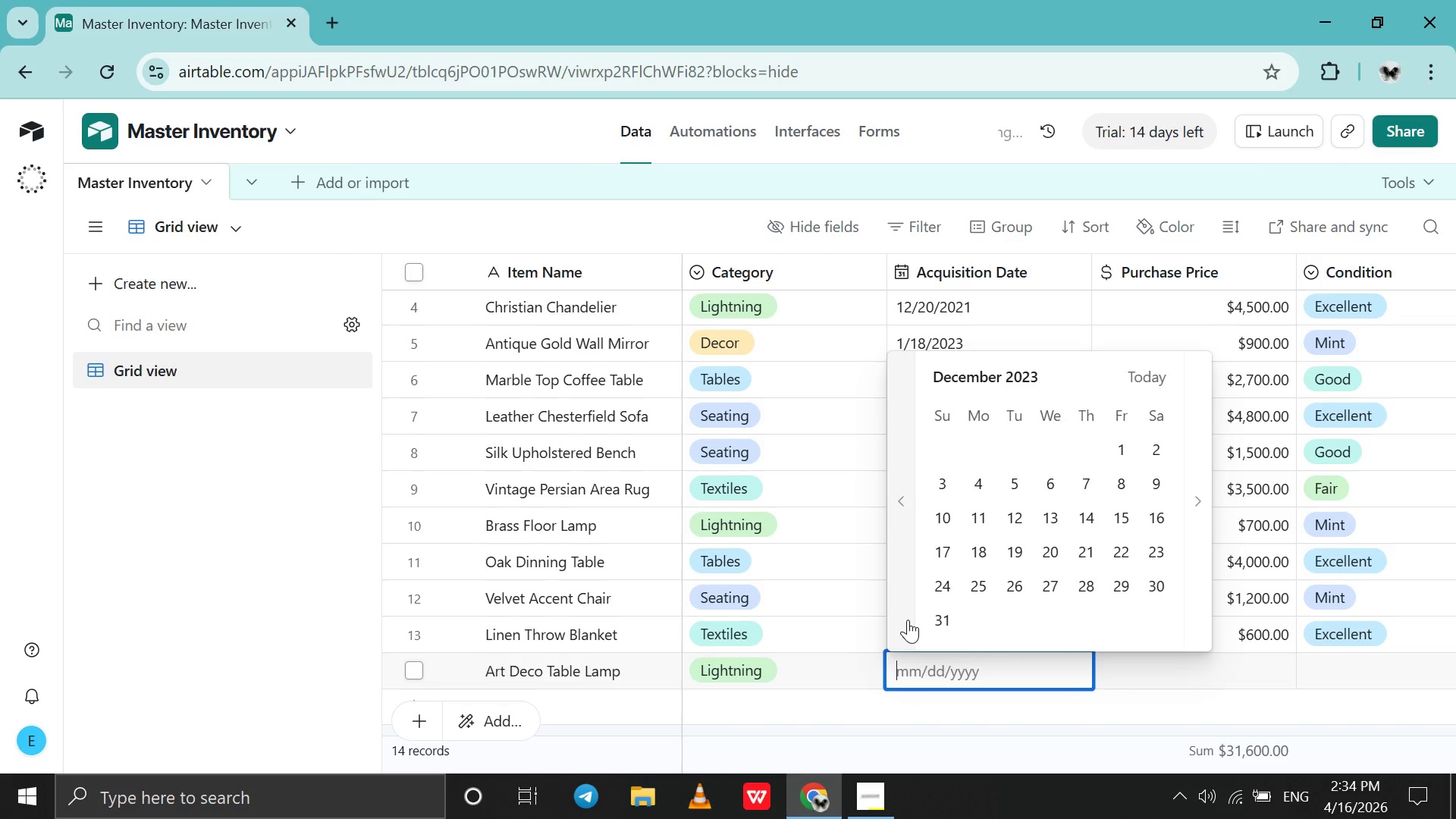 
triple_click([908, 620])
 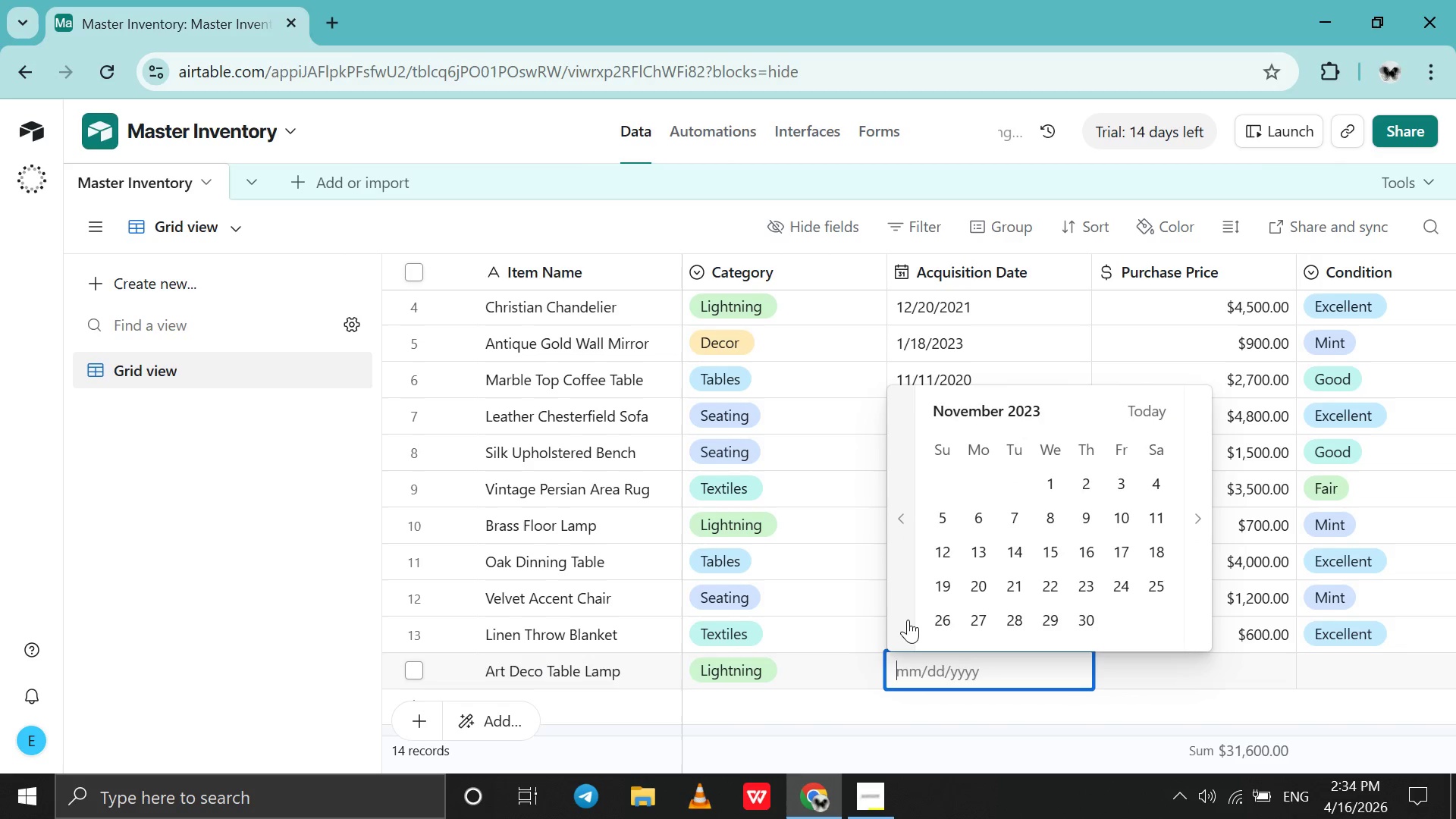 
triple_click([908, 620])
 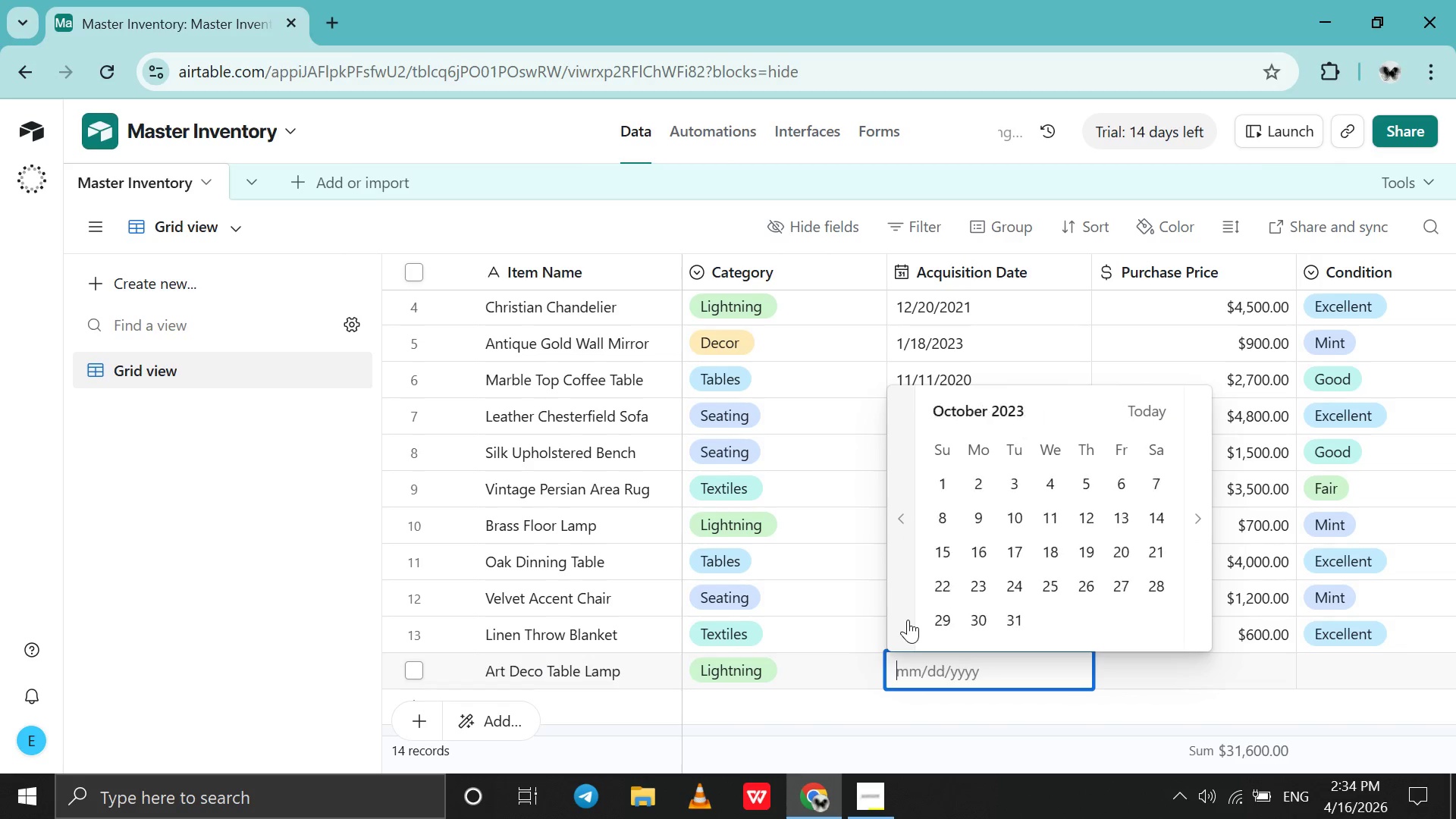 
triple_click([908, 620])
 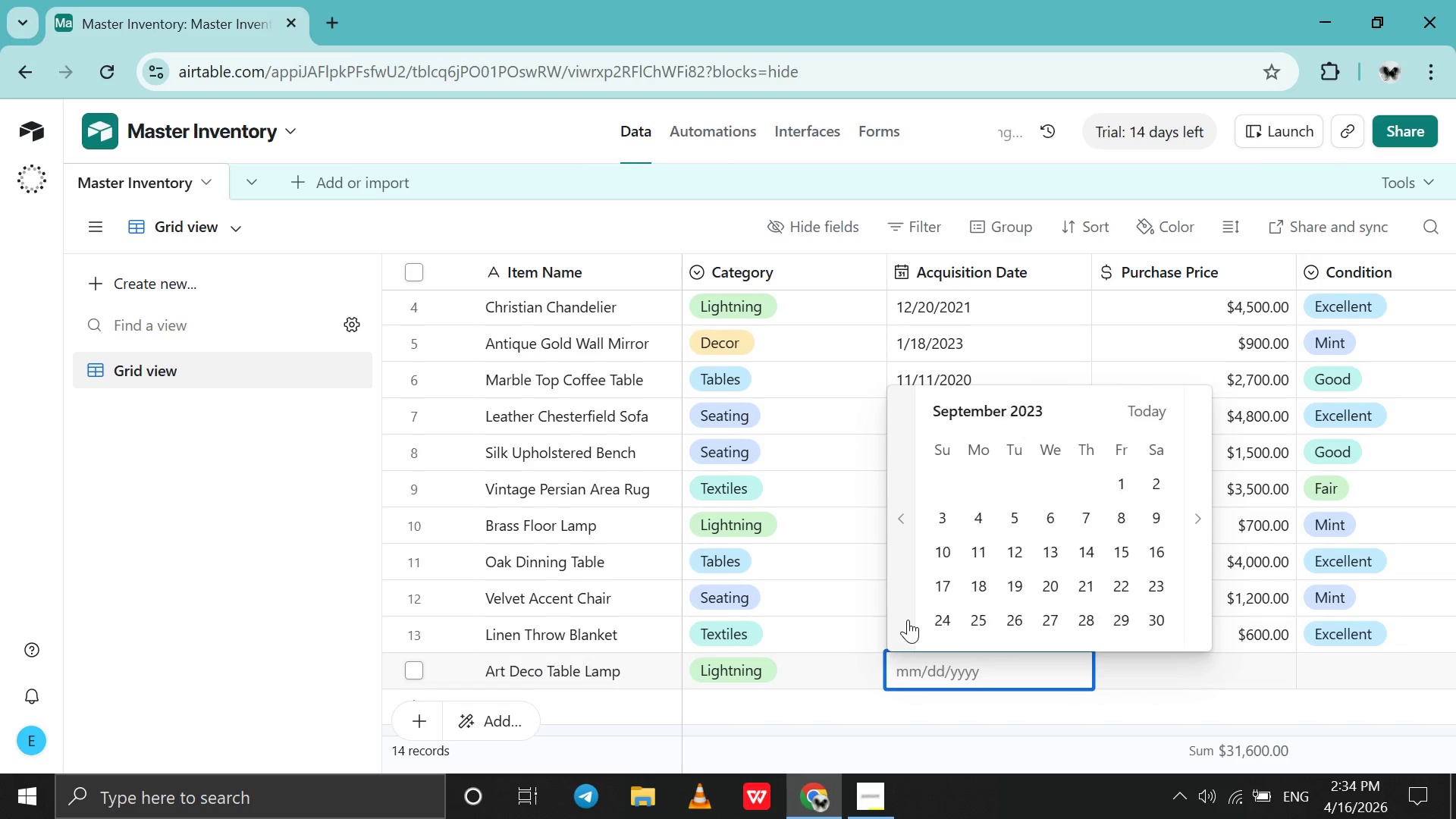 
triple_click([908, 620])
 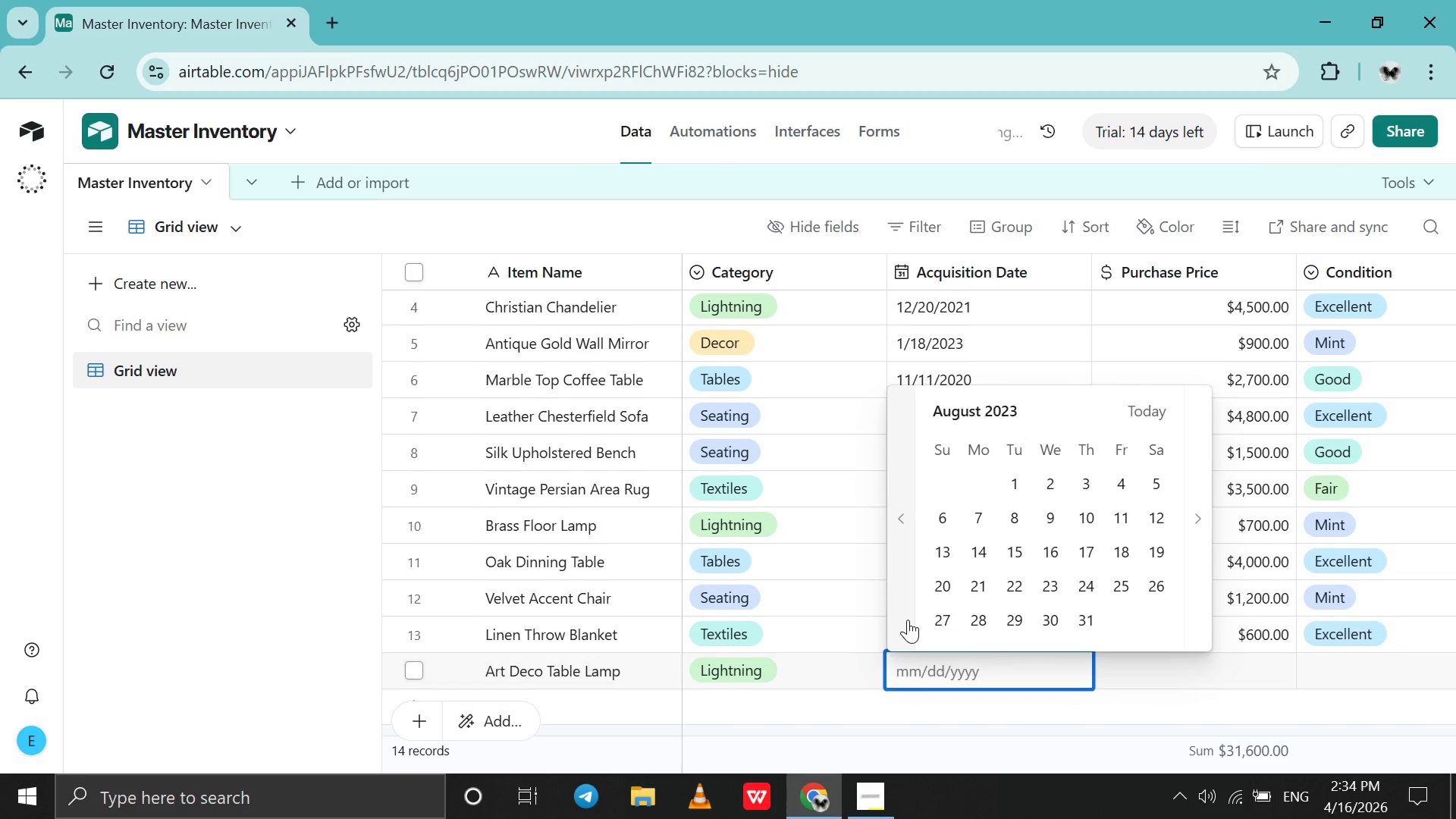 
triple_click([908, 620])
 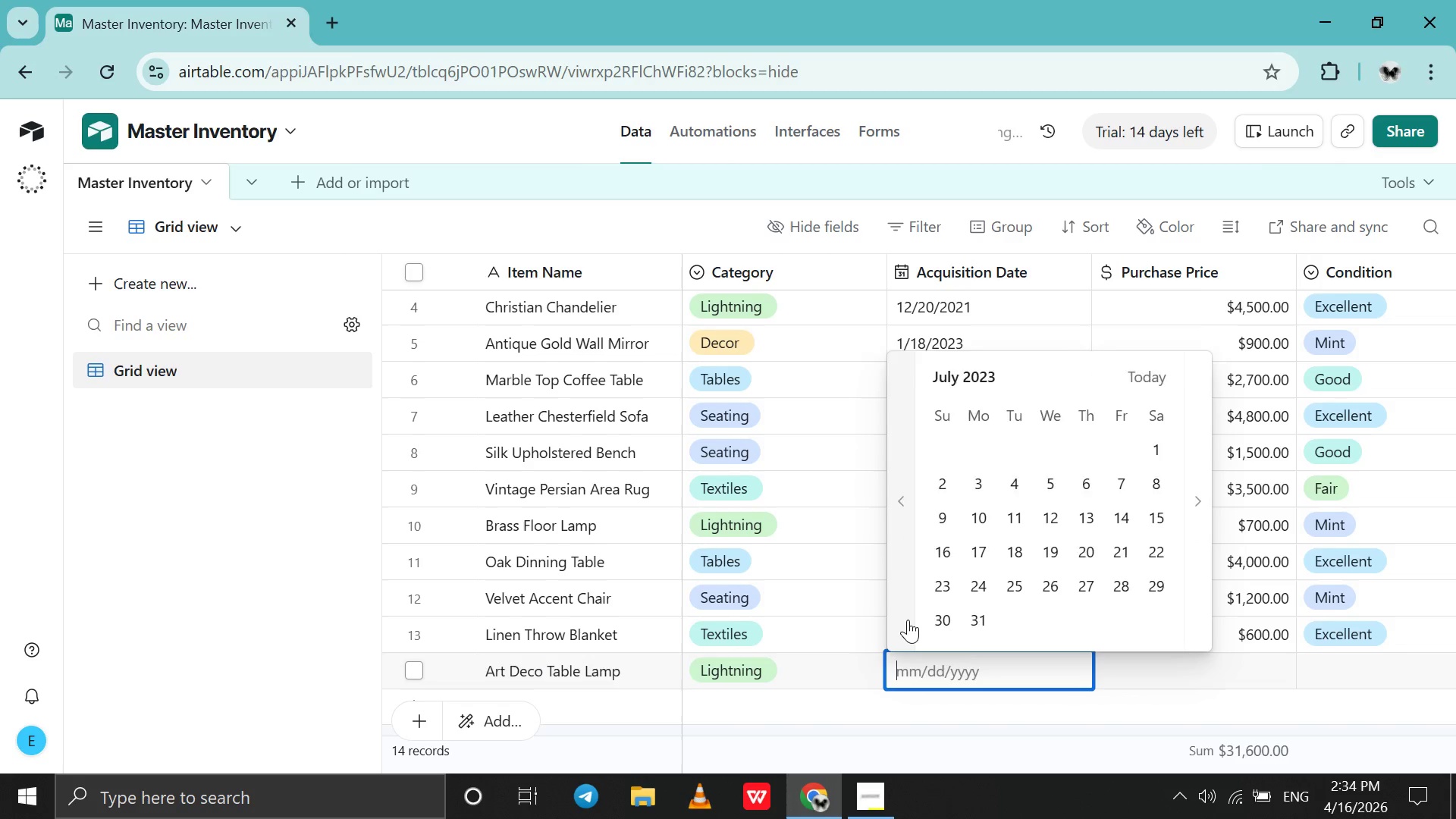 
triple_click([908, 620])
 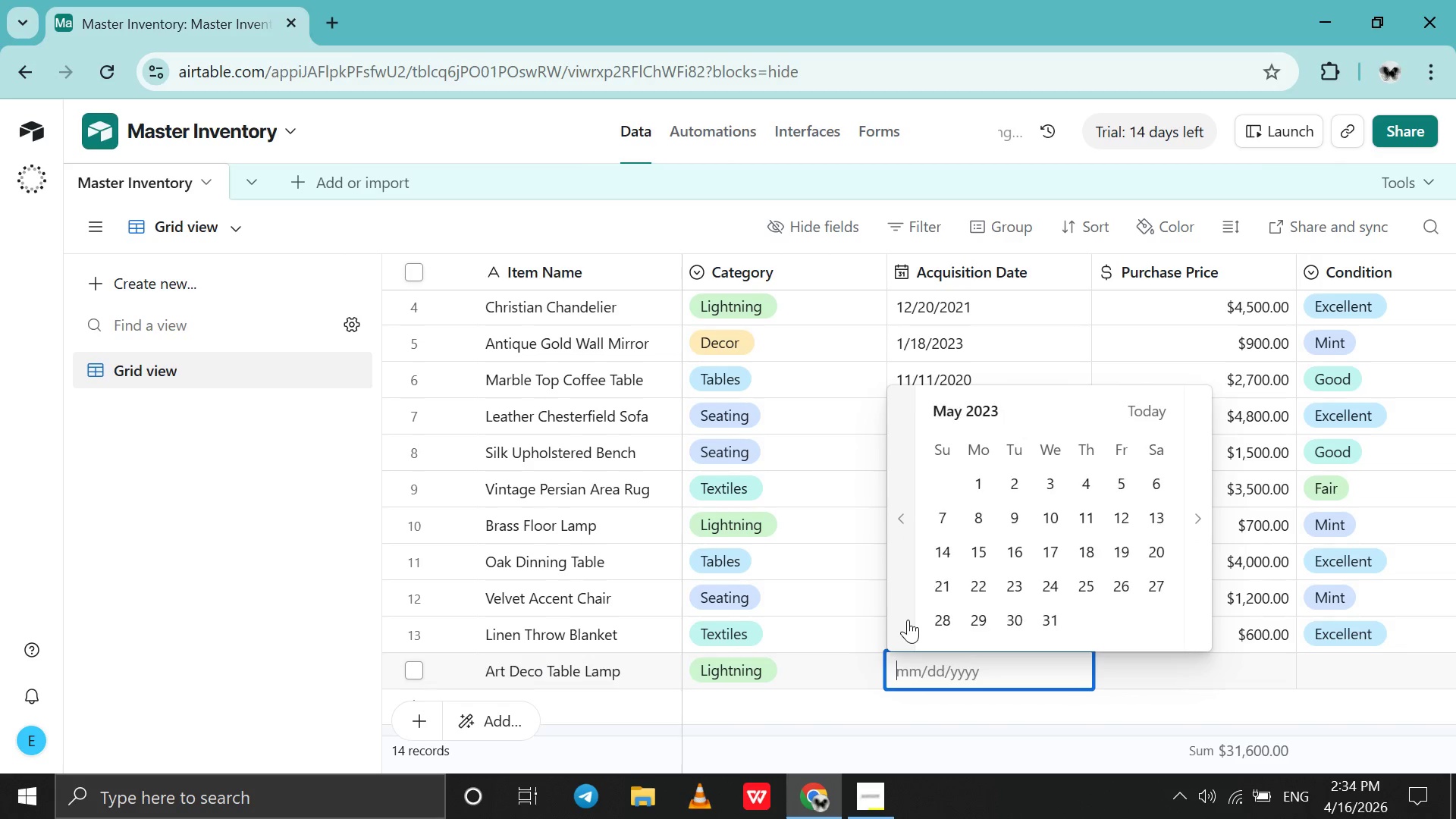 
triple_click([908, 620])
 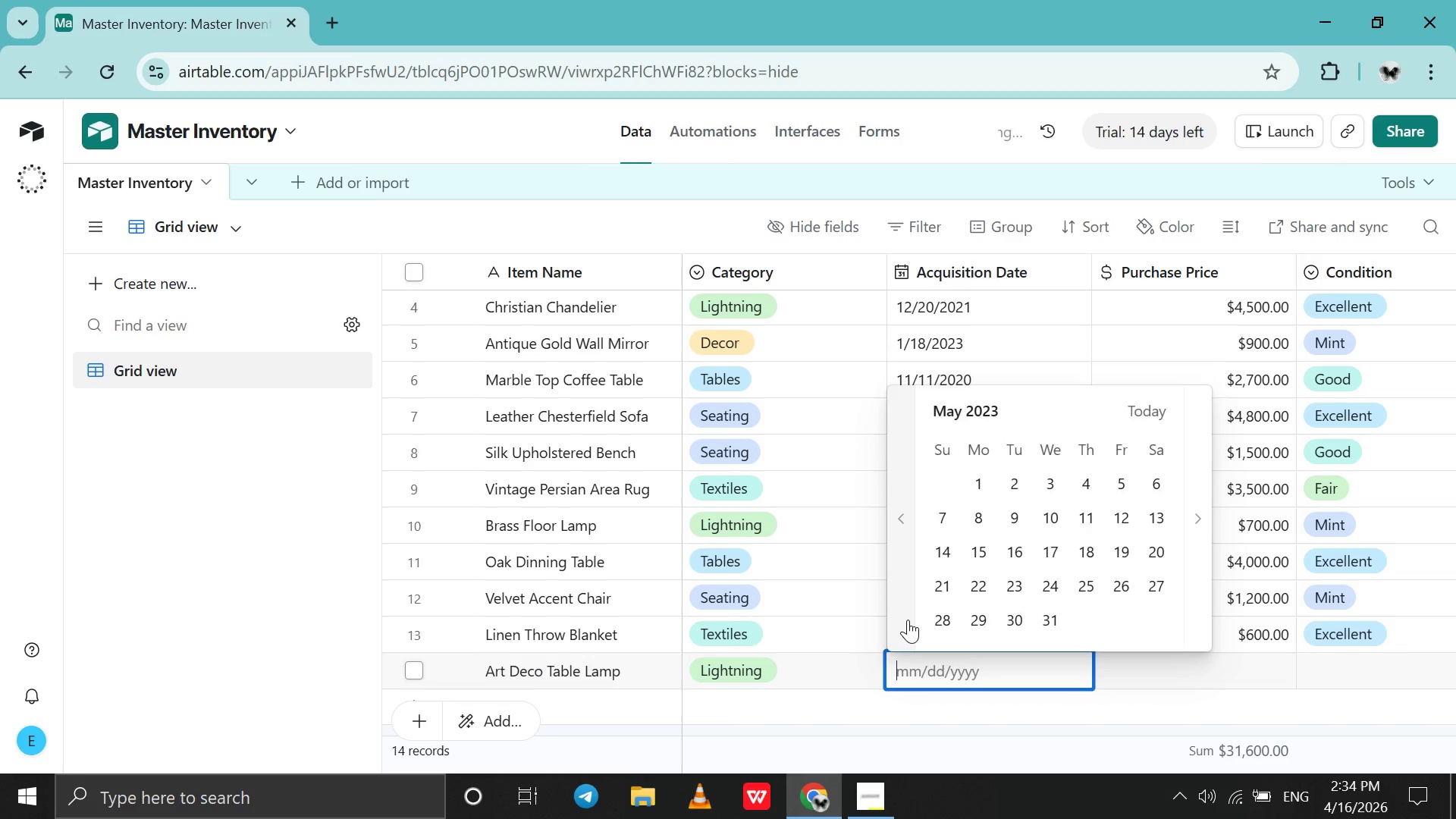 
triple_click([908, 620])
 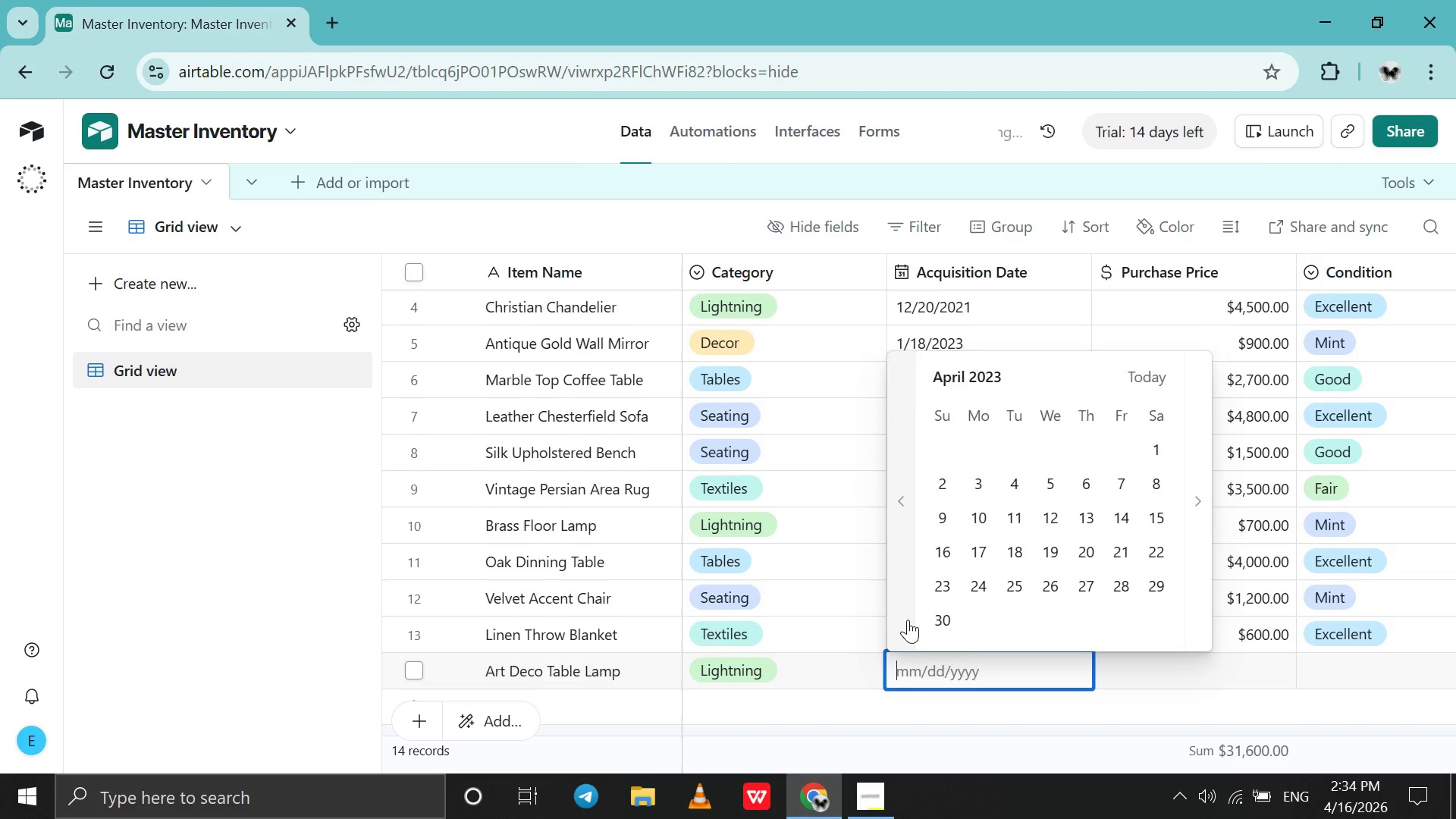 
triple_click([908, 620])
 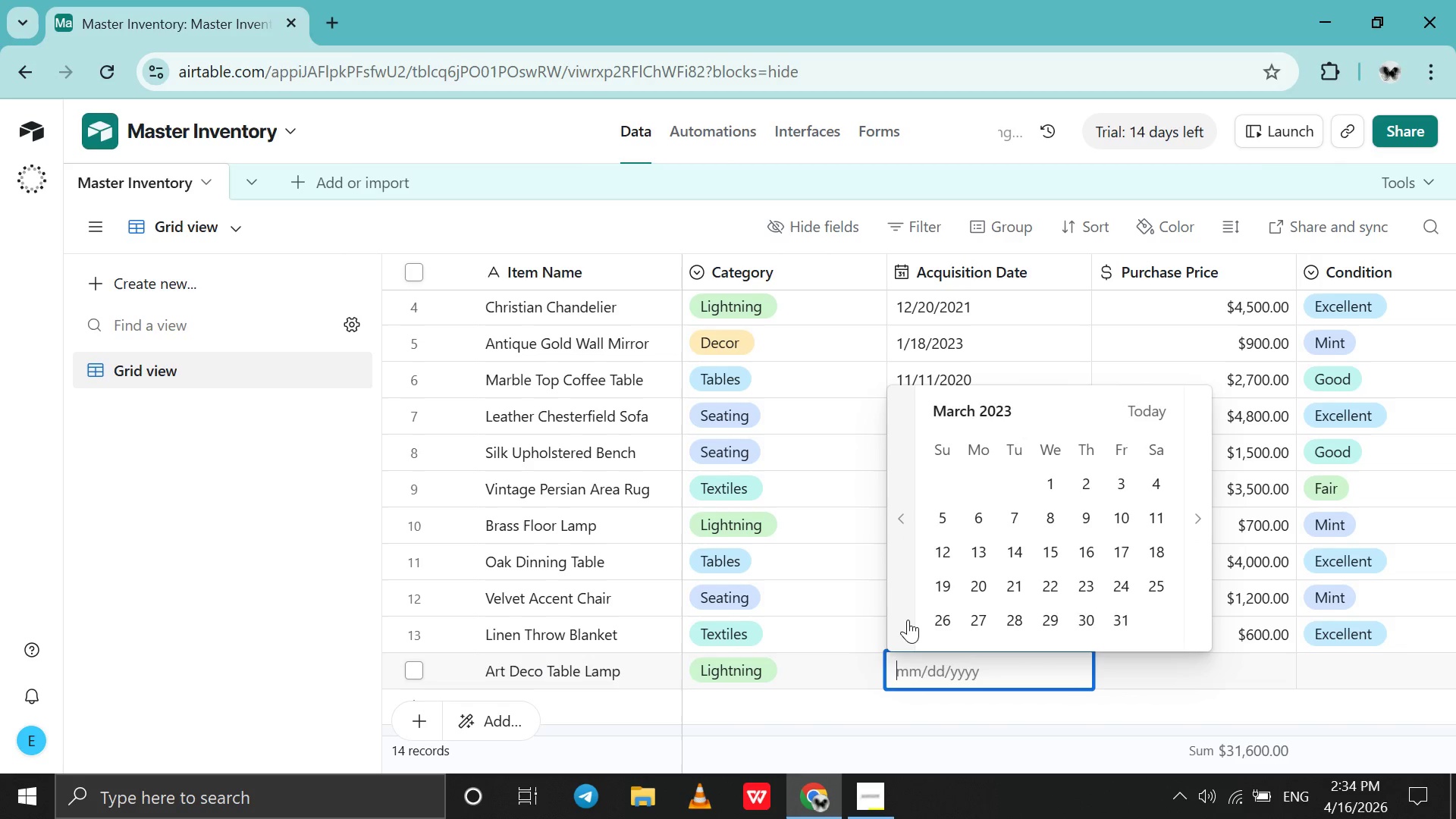 
triple_click([908, 620])
 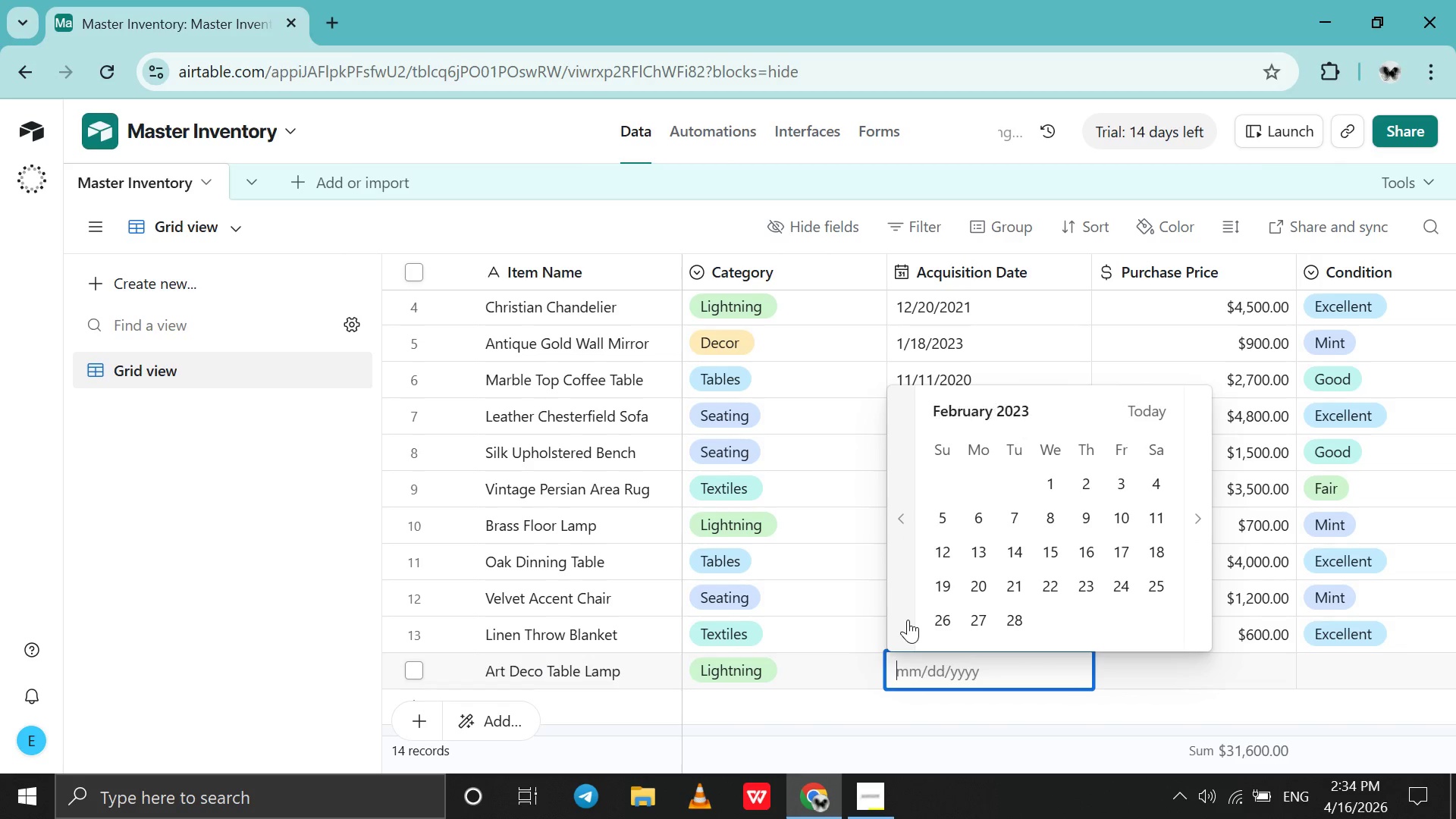 
triple_click([908, 620])
 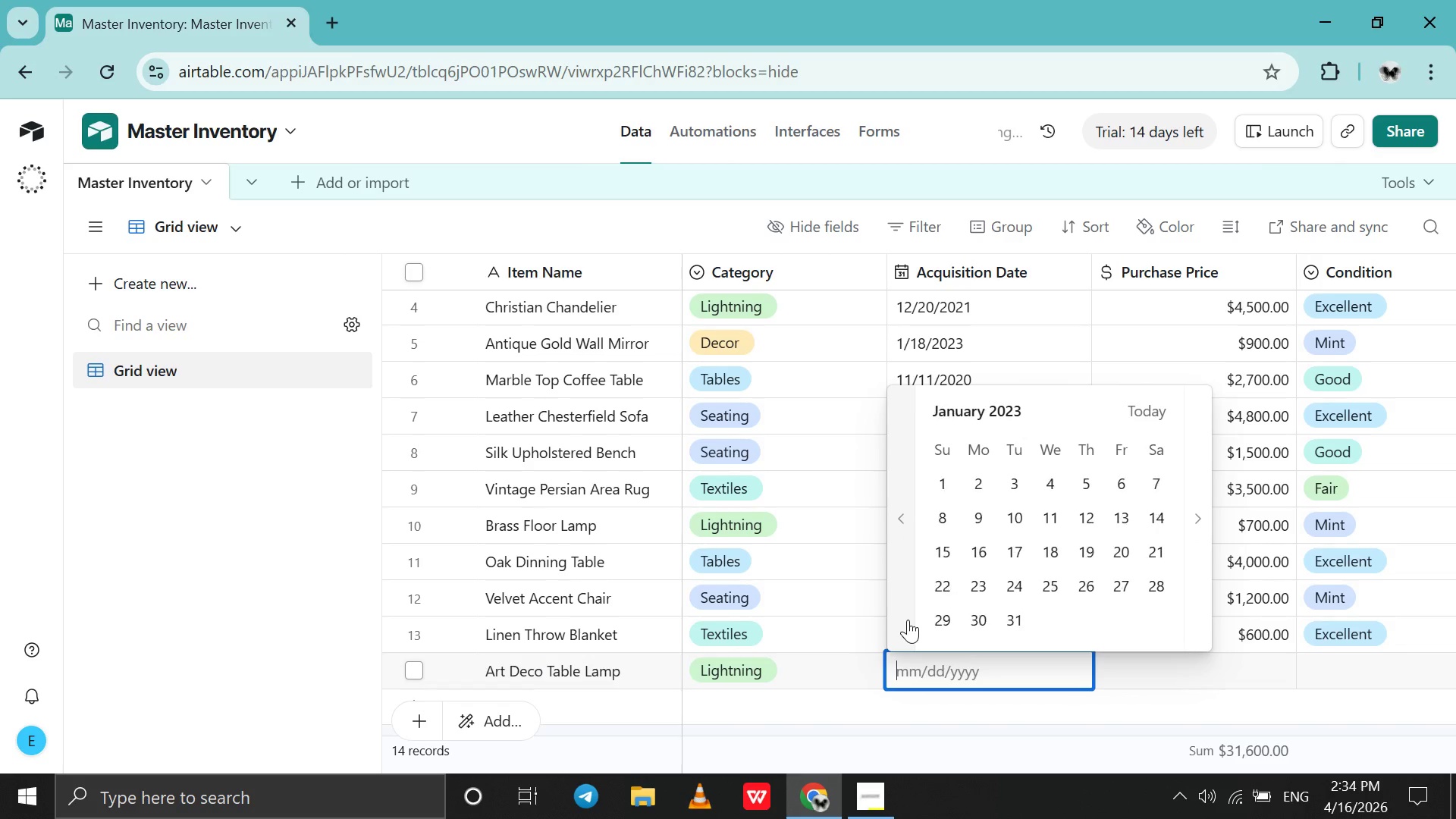 
triple_click([908, 620])
 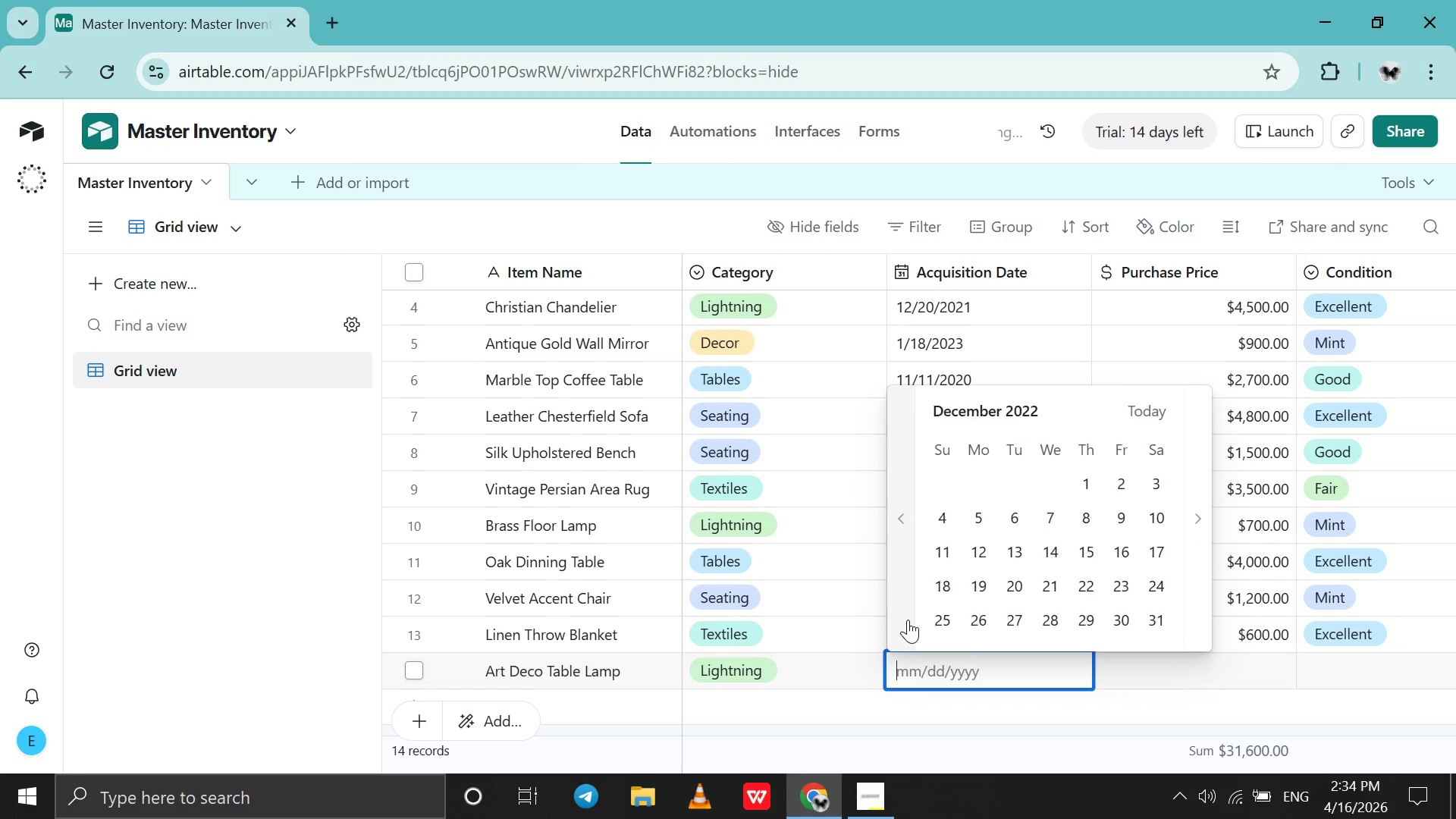 
triple_click([908, 620])
 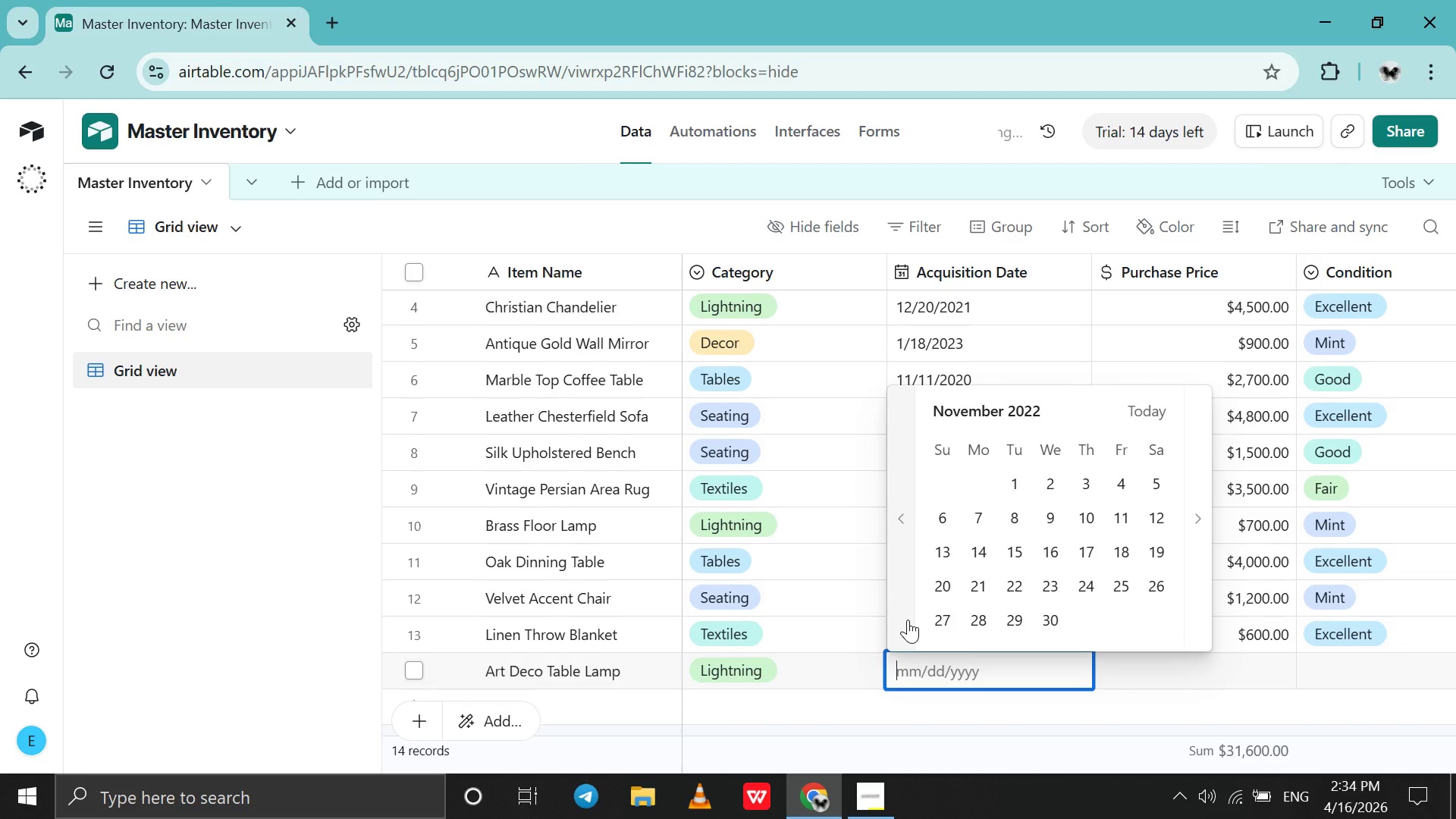 
triple_click([908, 620])
 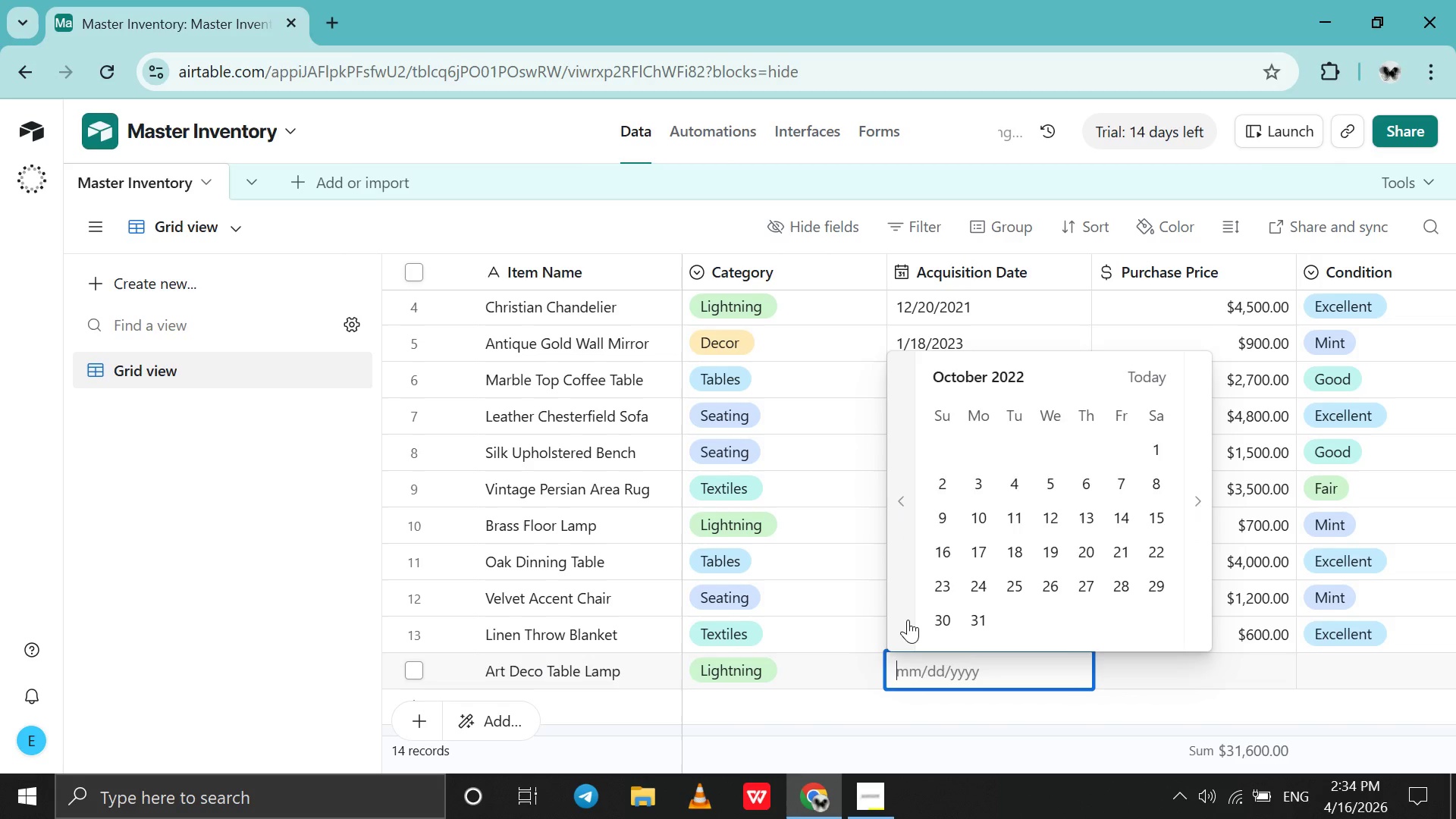 
triple_click([908, 620])
 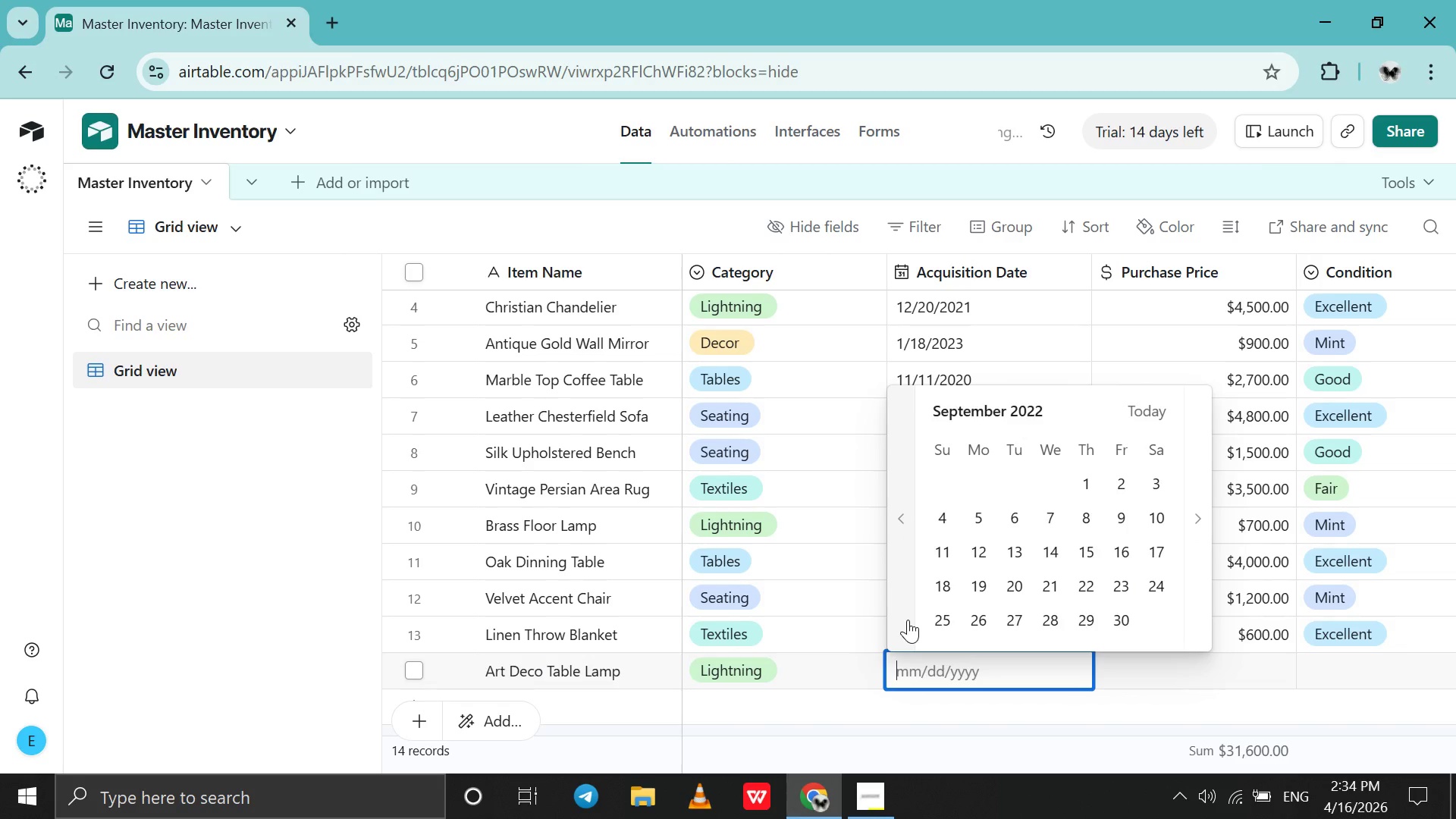 
triple_click([908, 620])
 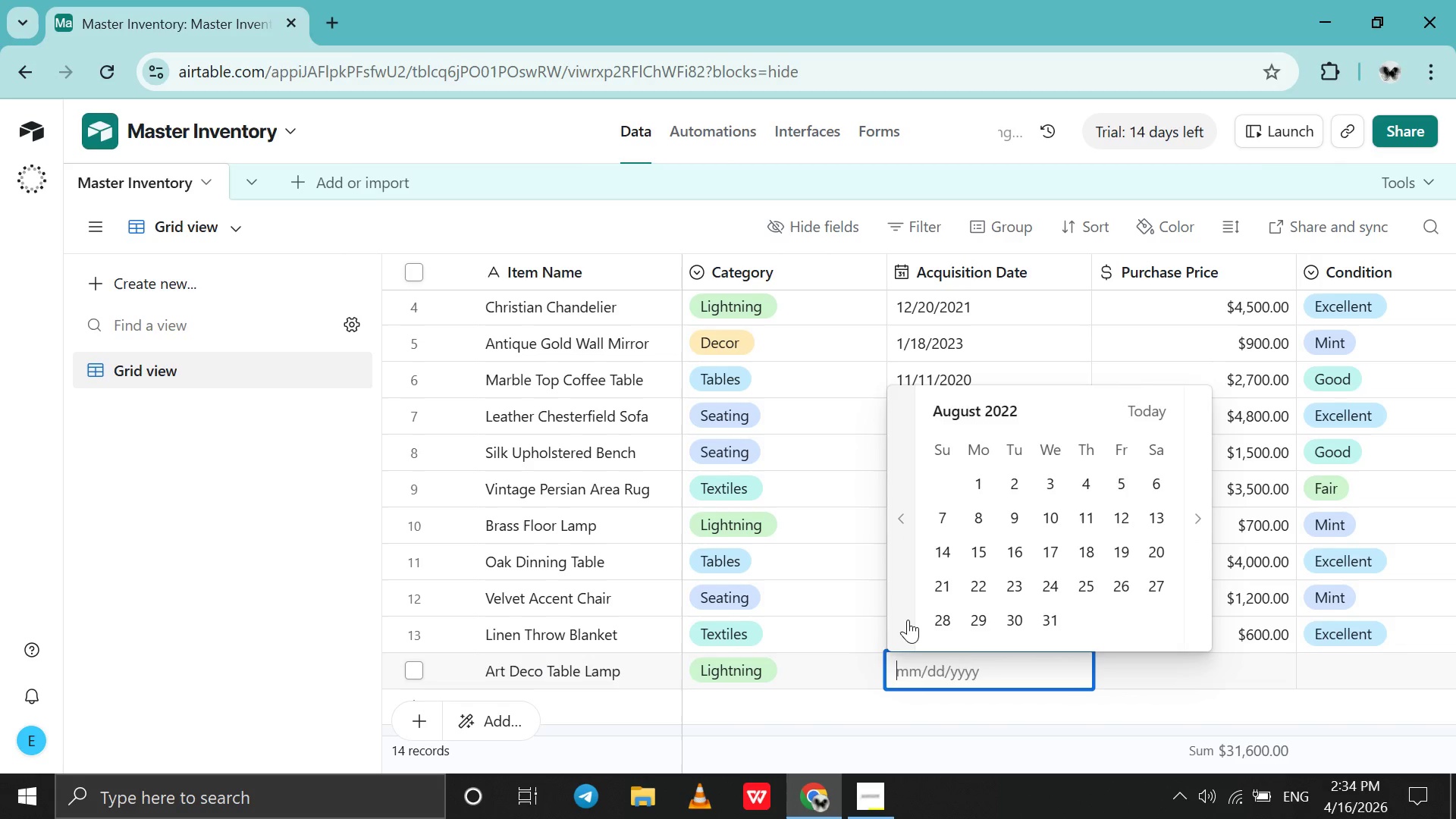 
triple_click([908, 620])
 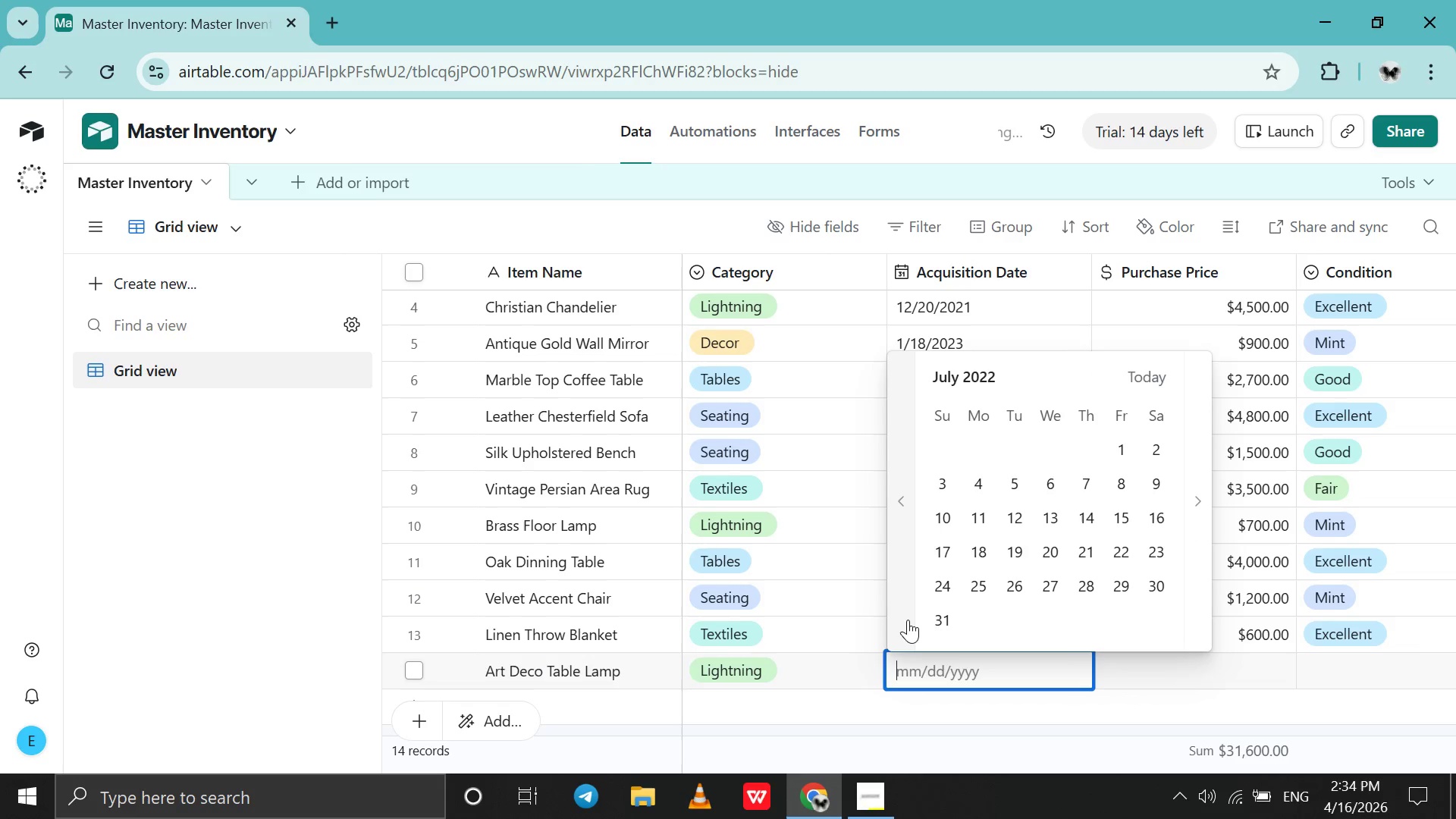 
triple_click([908, 620])
 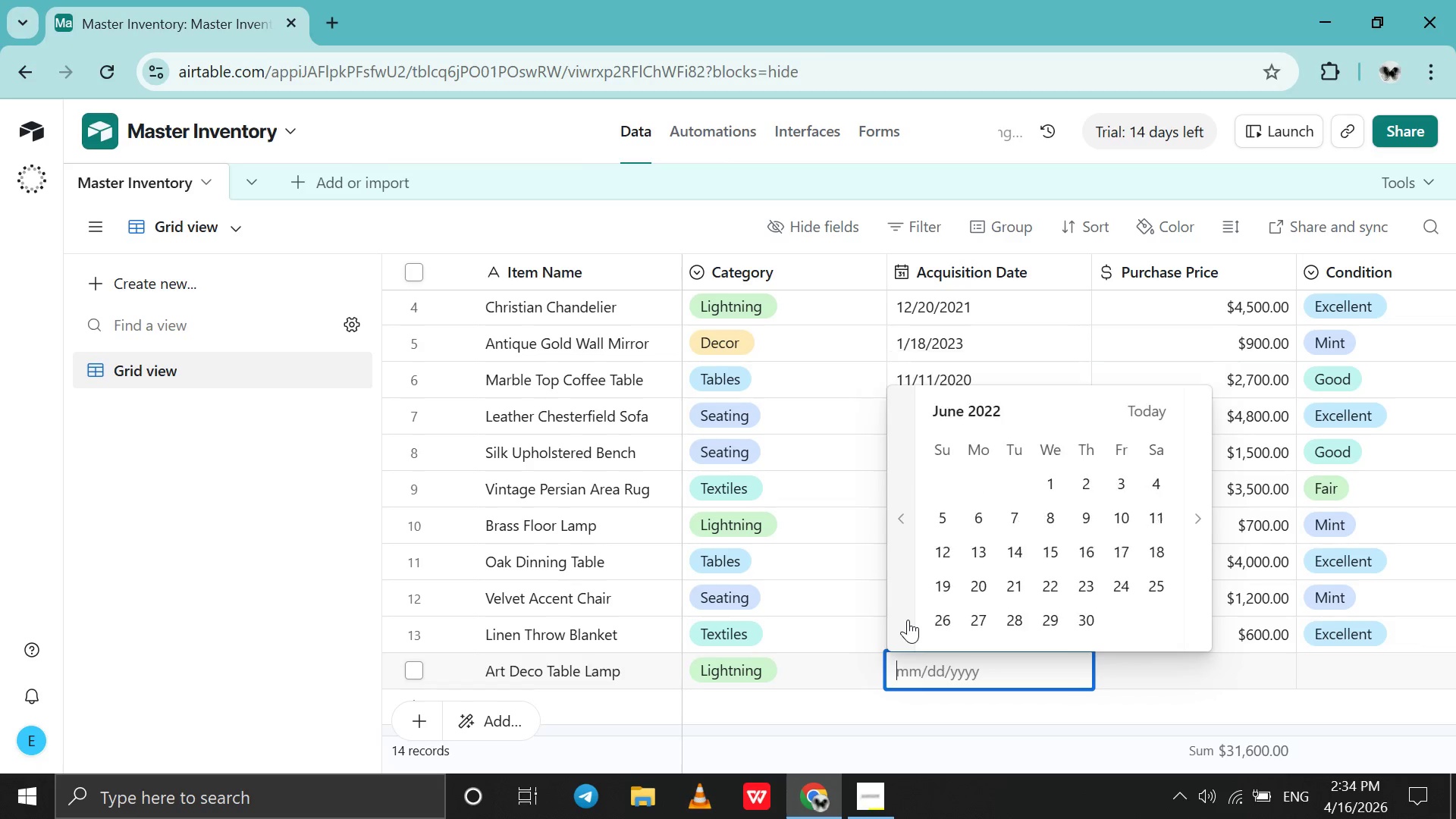 
triple_click([908, 620])
 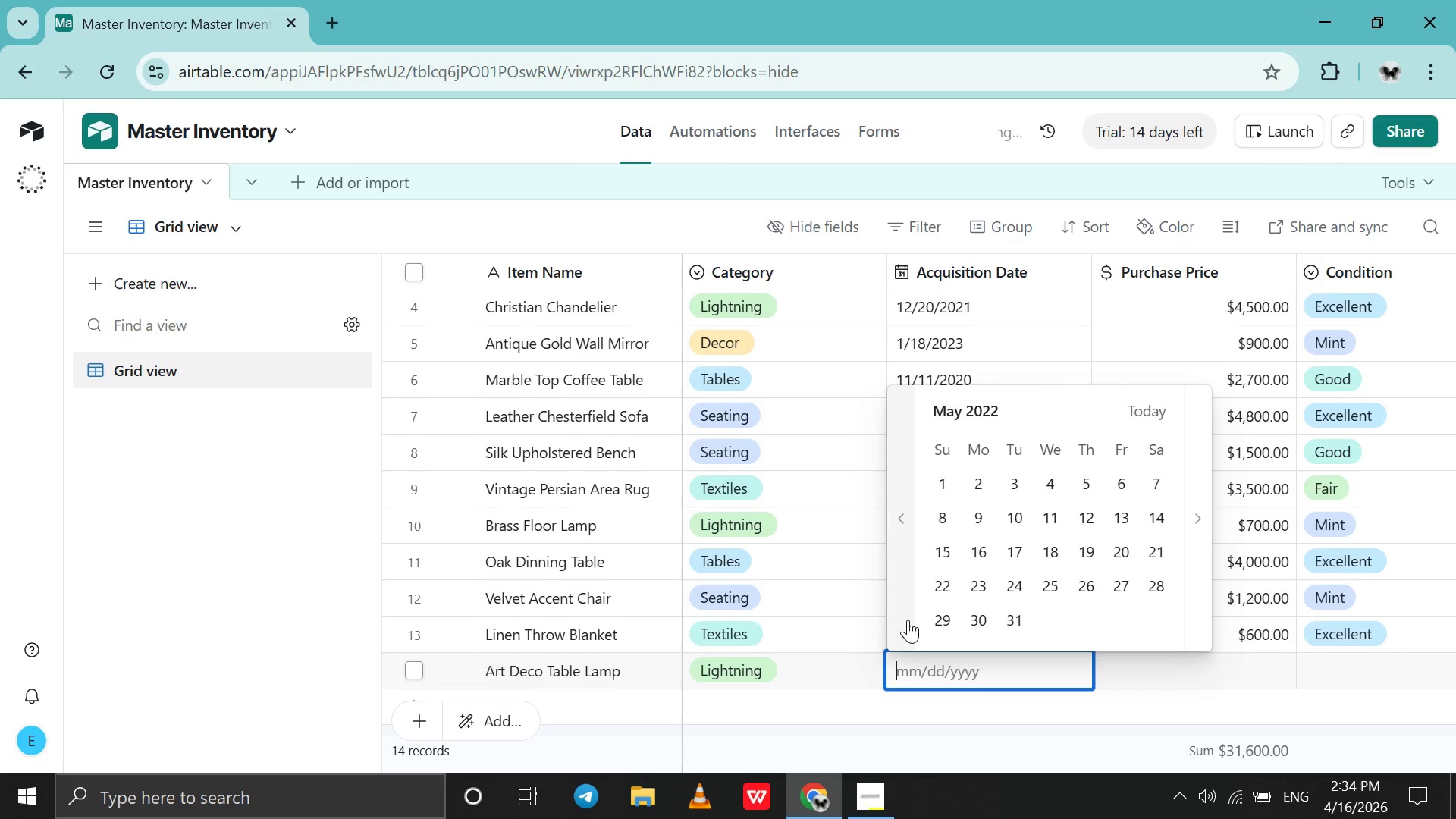 
triple_click([908, 620])
 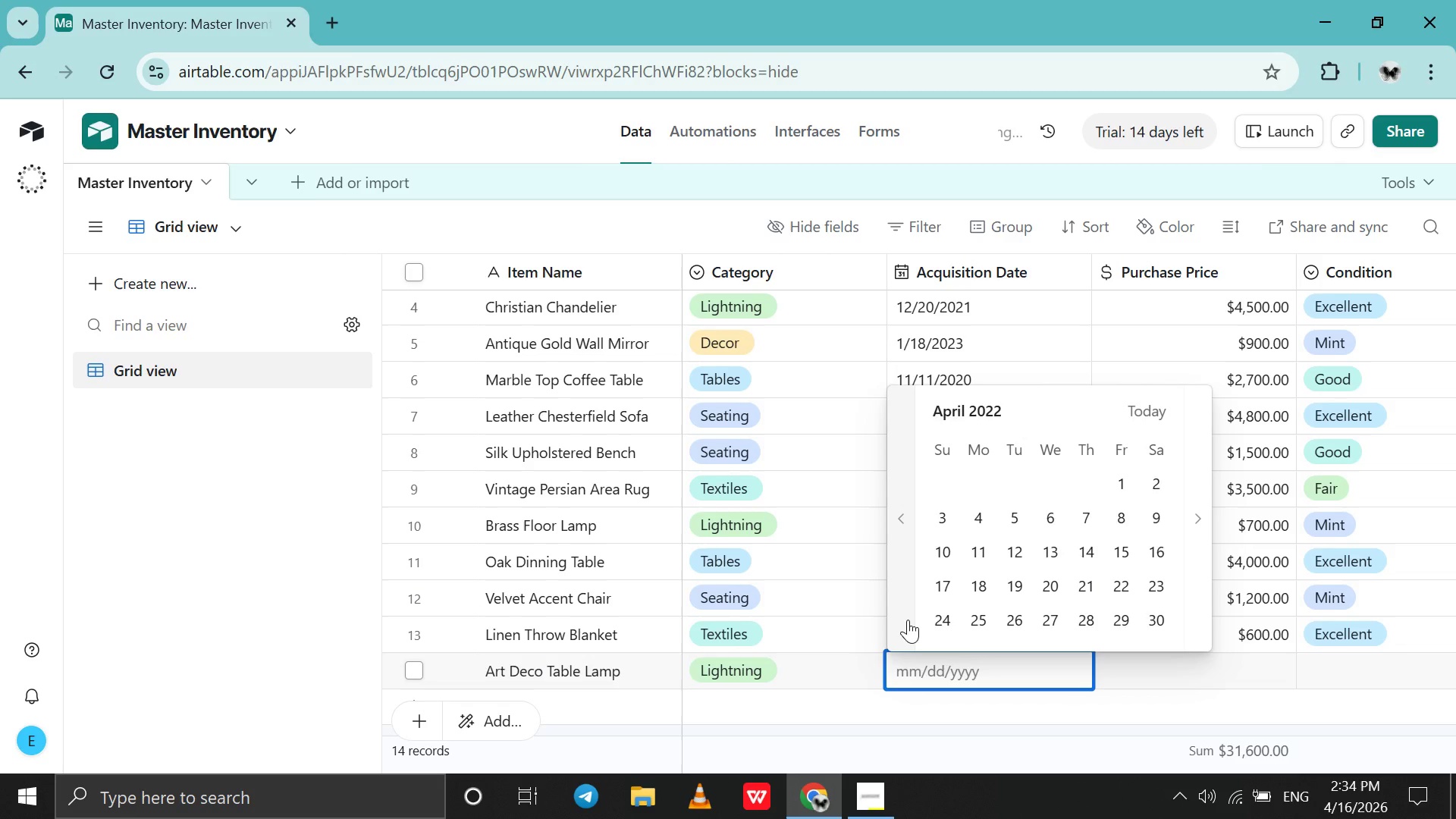 
triple_click([908, 620])
 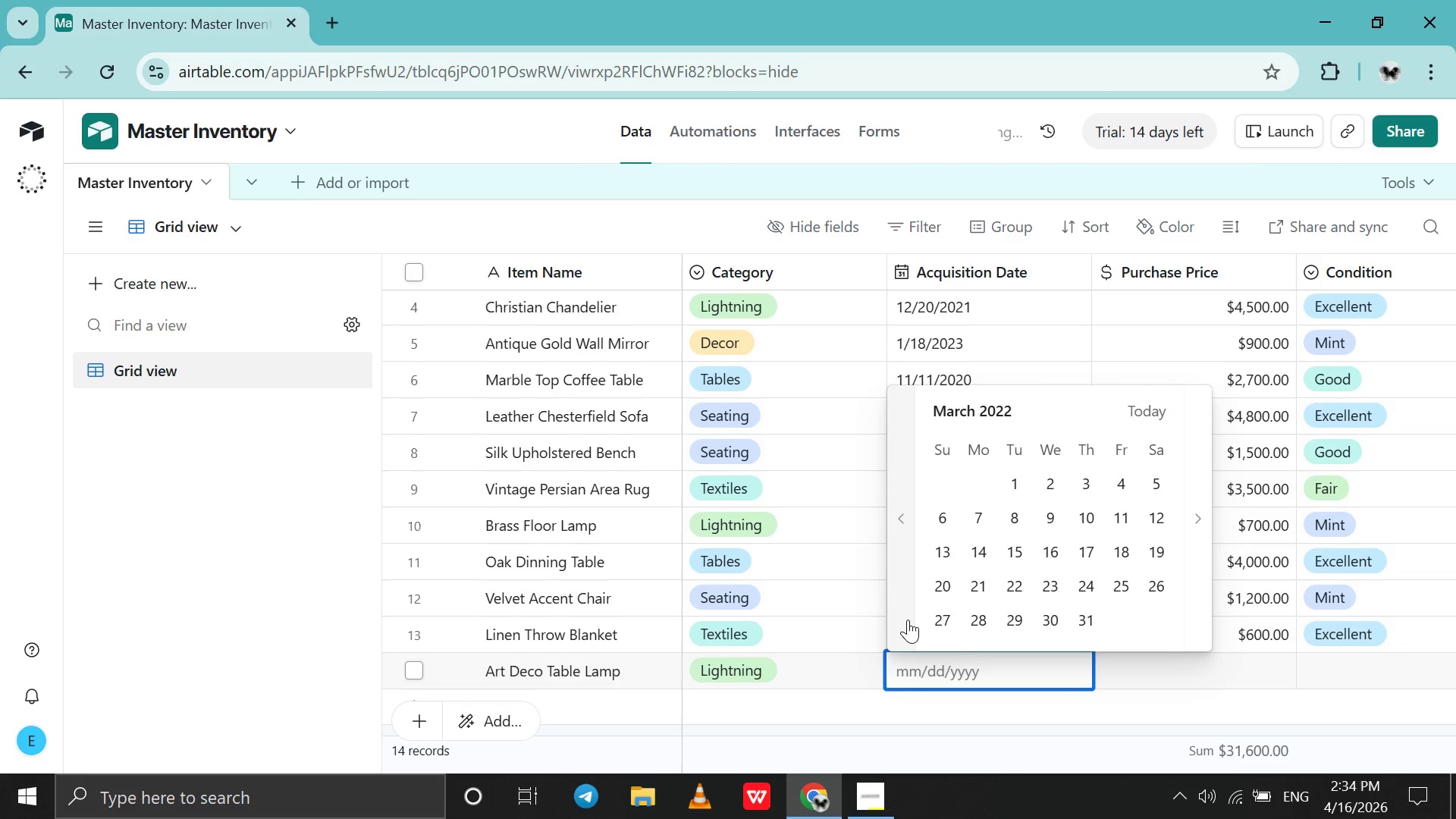 
triple_click([908, 620])
 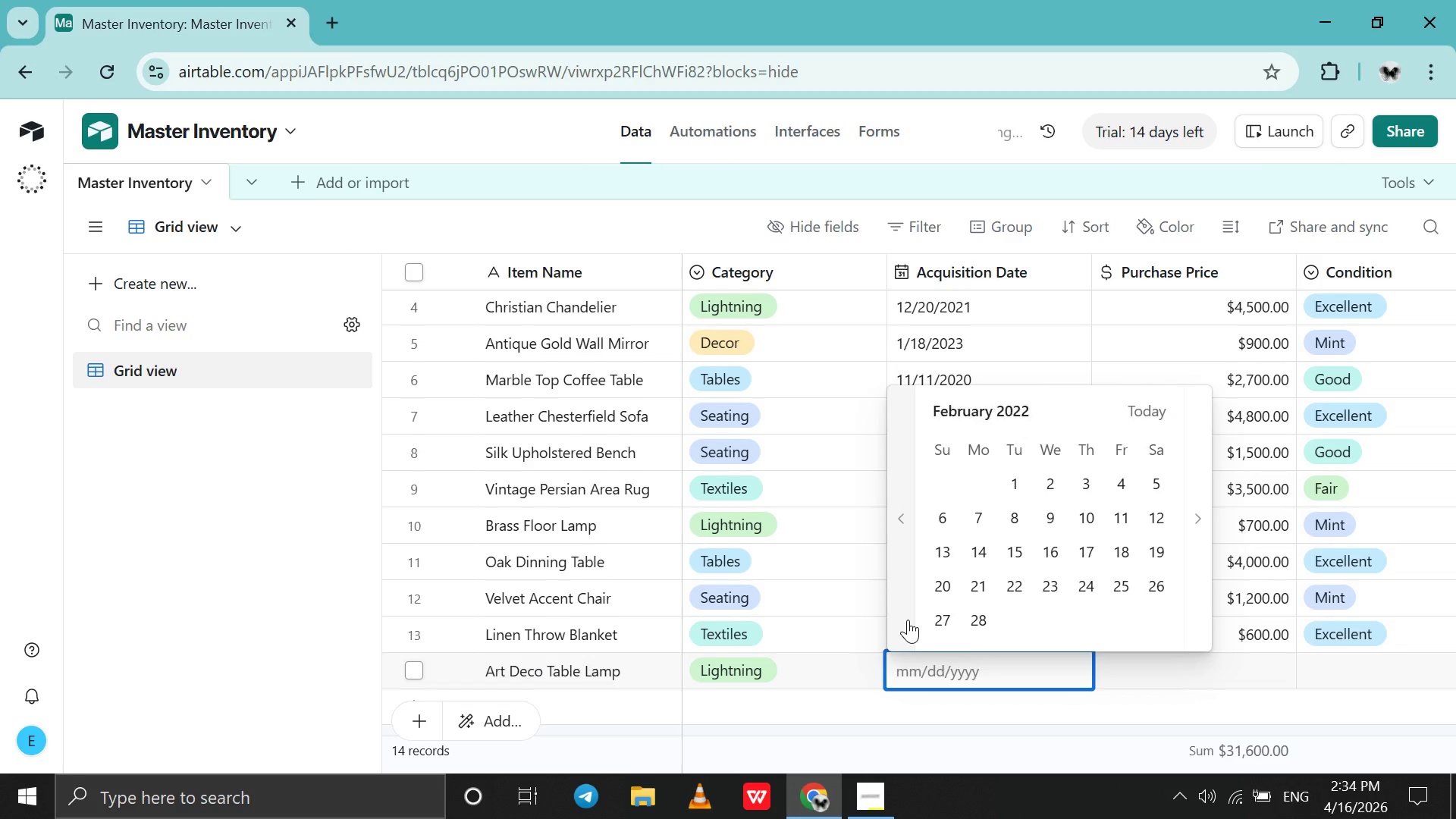 
triple_click([908, 620])
 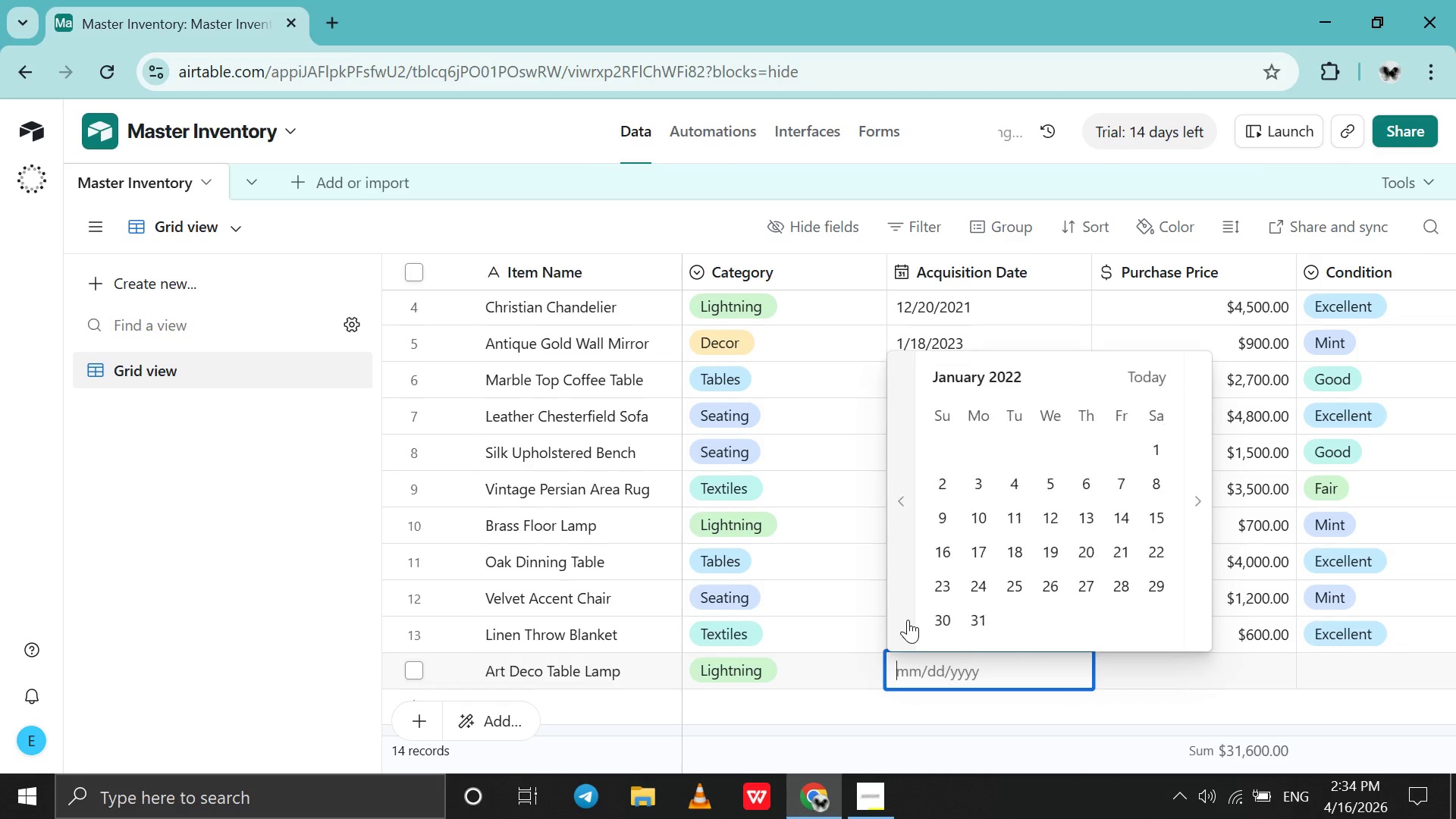 
triple_click([908, 620])
 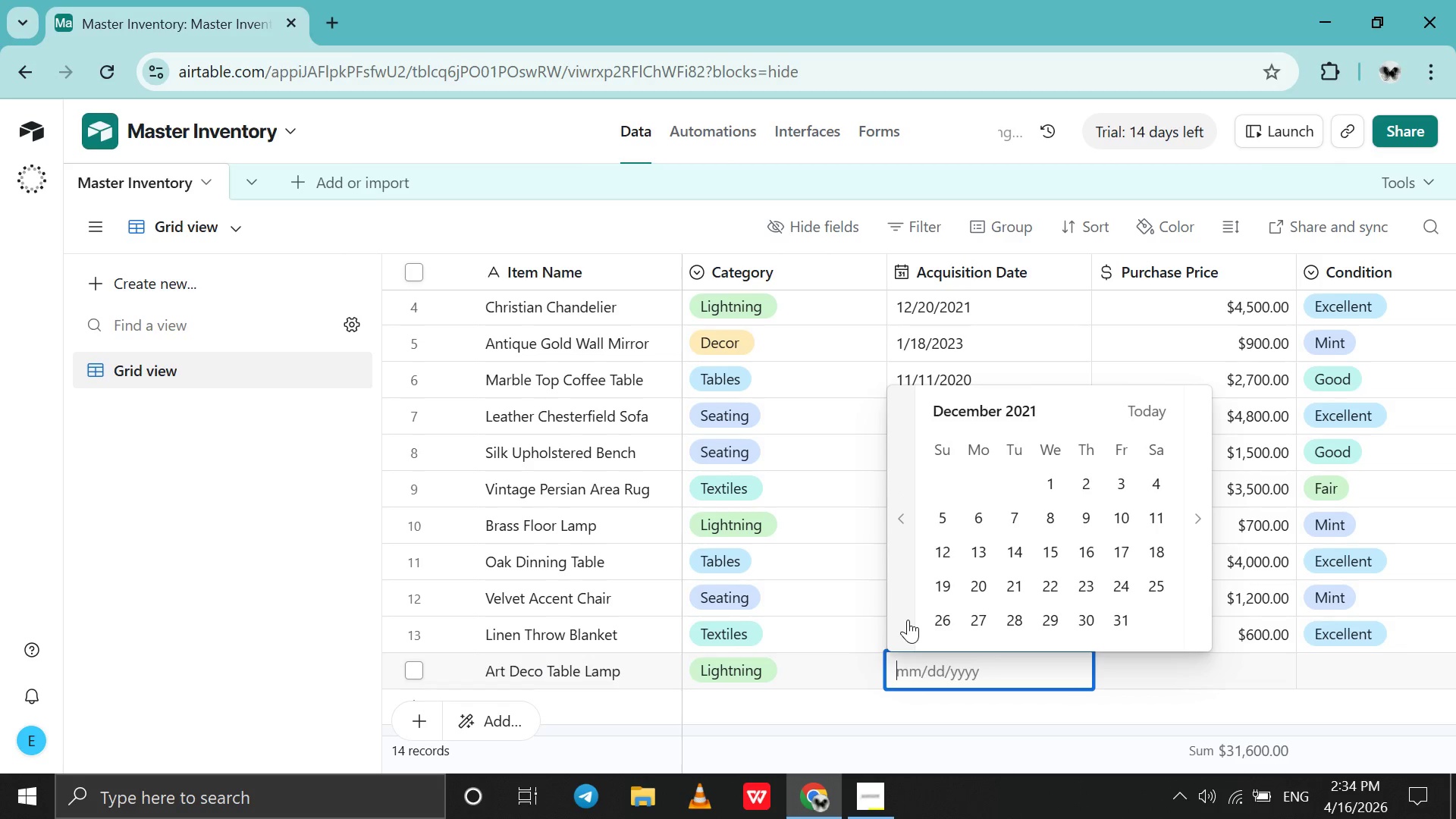 
triple_click([908, 620])
 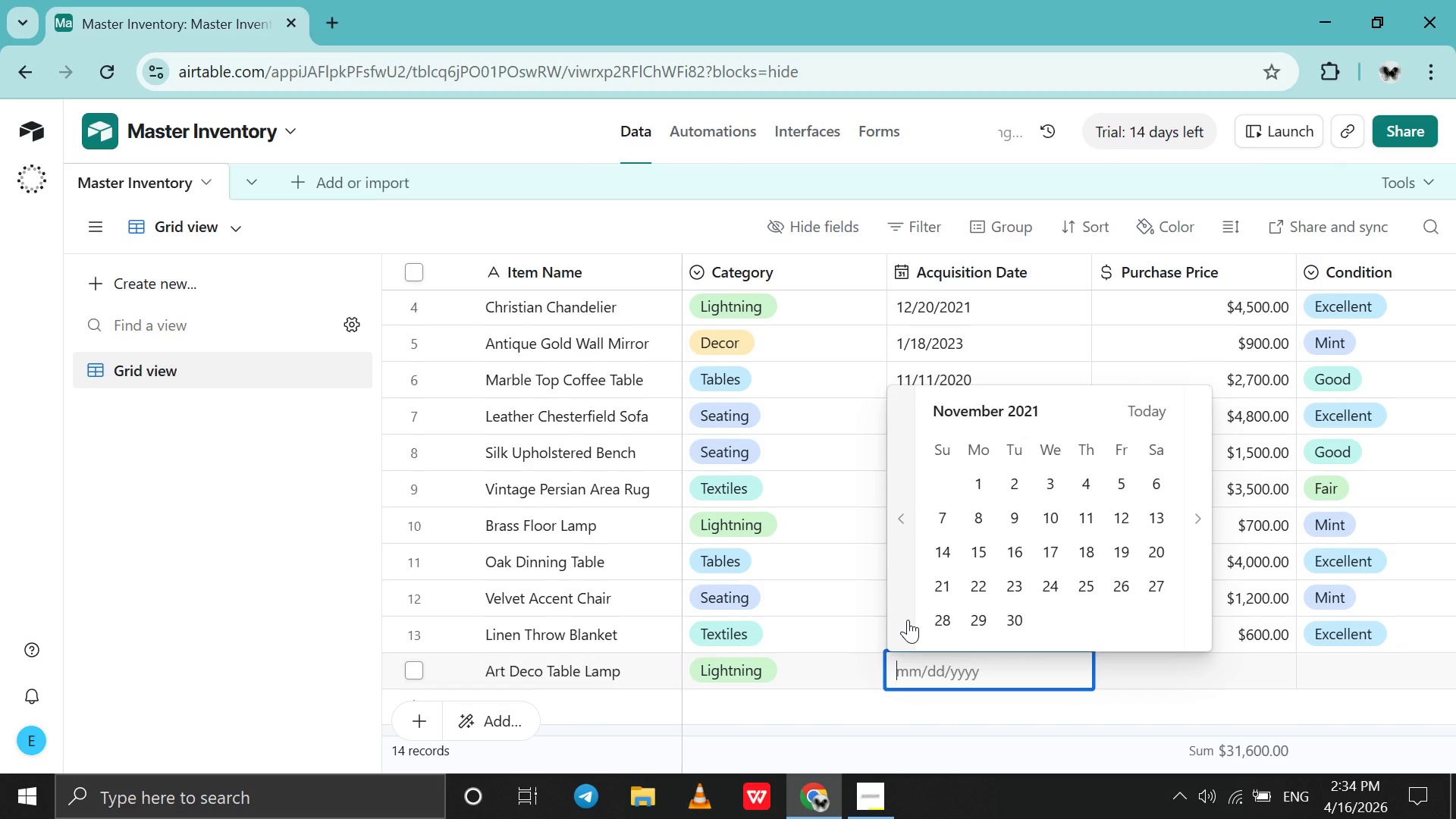 
triple_click([908, 620])
 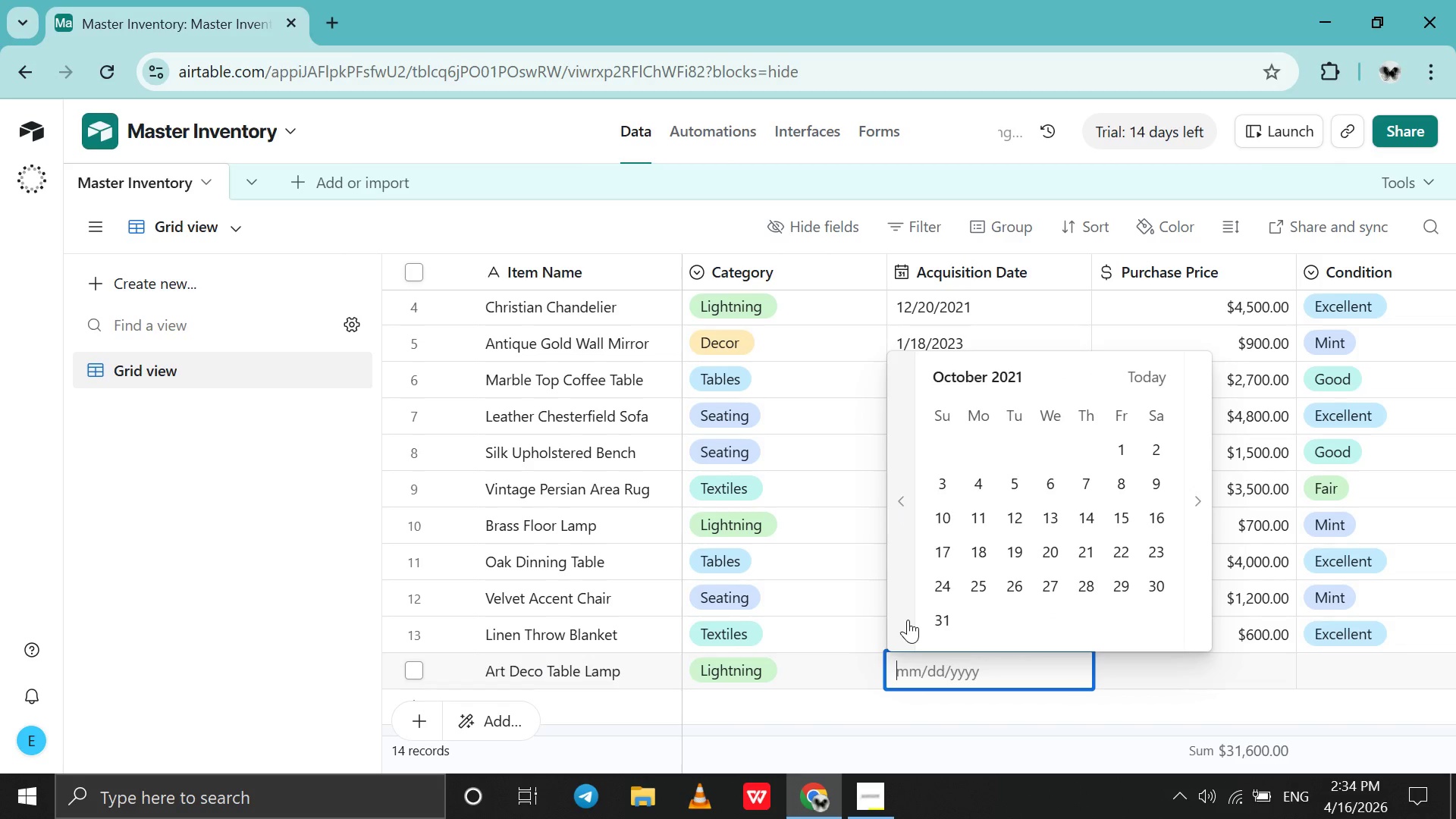 
triple_click([908, 620])
 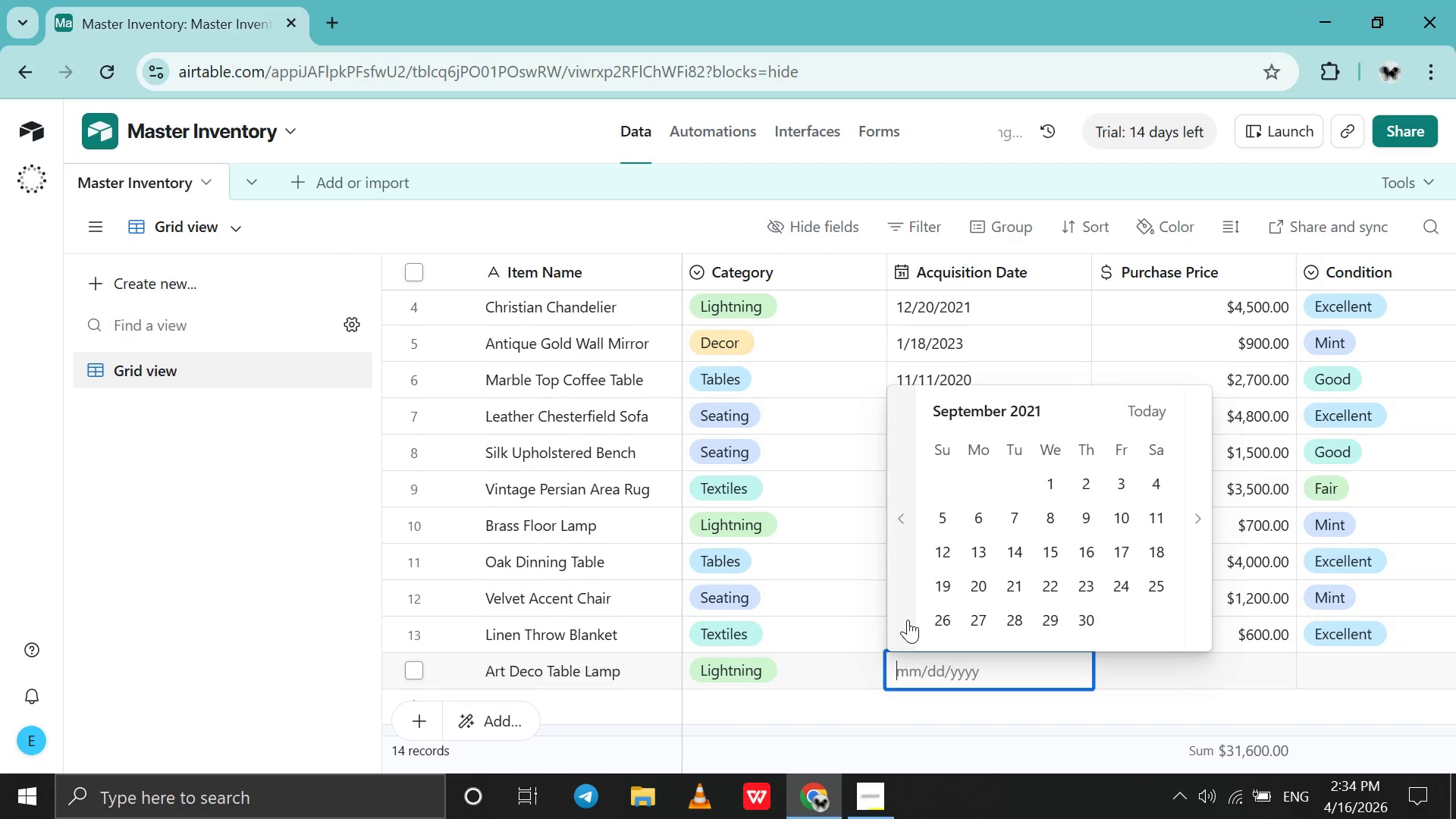 
triple_click([908, 620])
 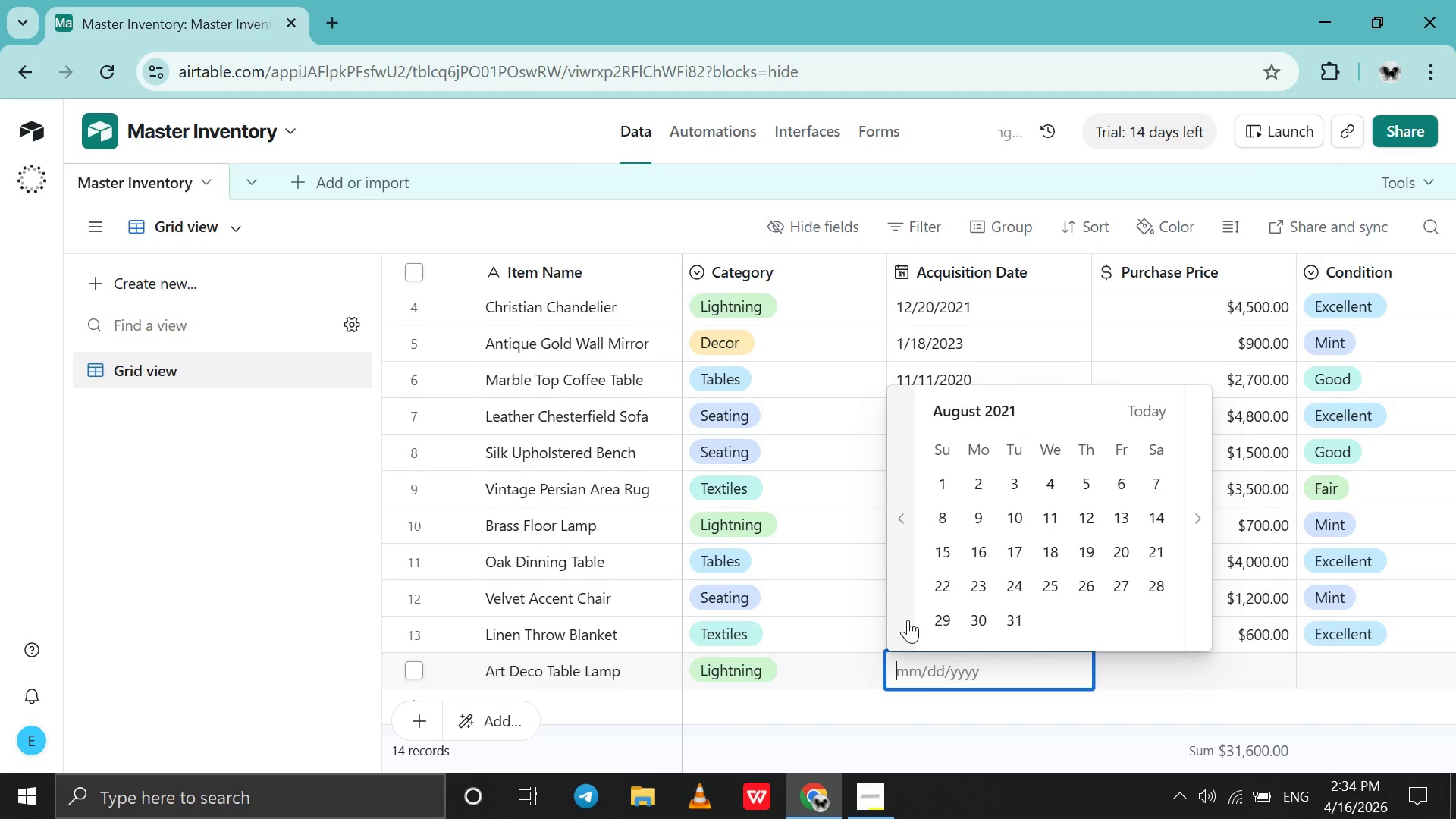 
triple_click([908, 620])
 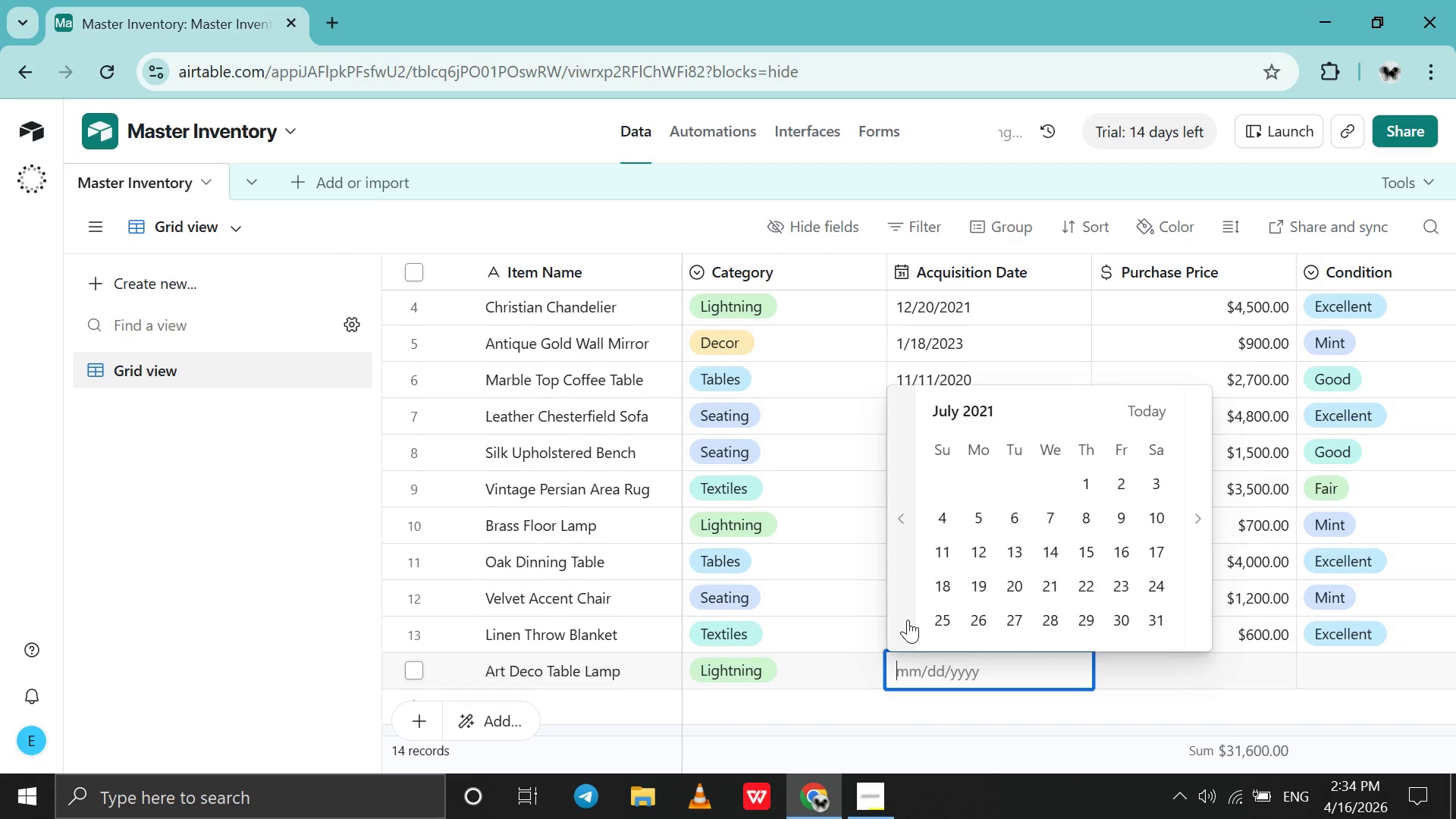 
triple_click([908, 620])
 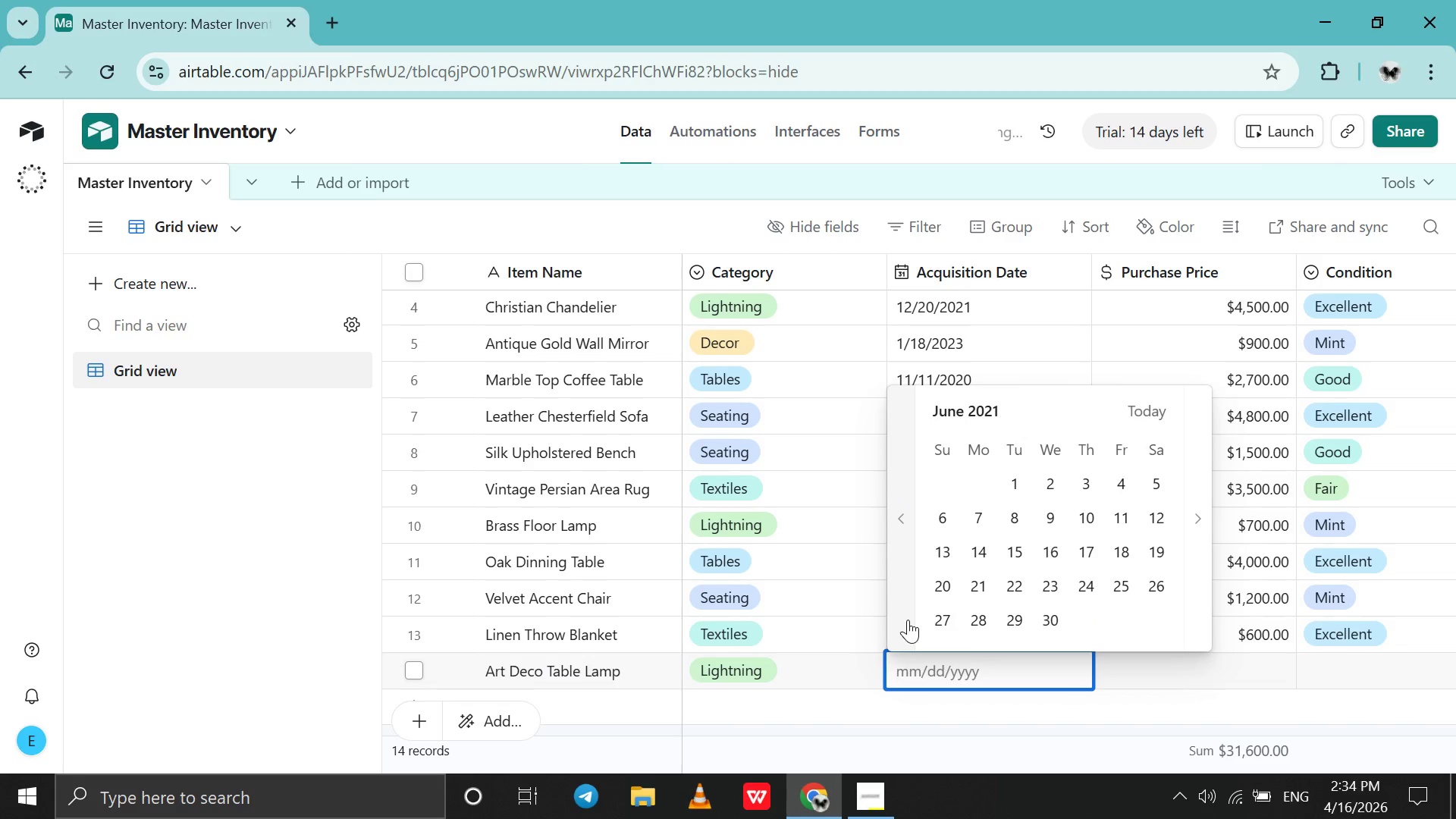 
triple_click([908, 620])
 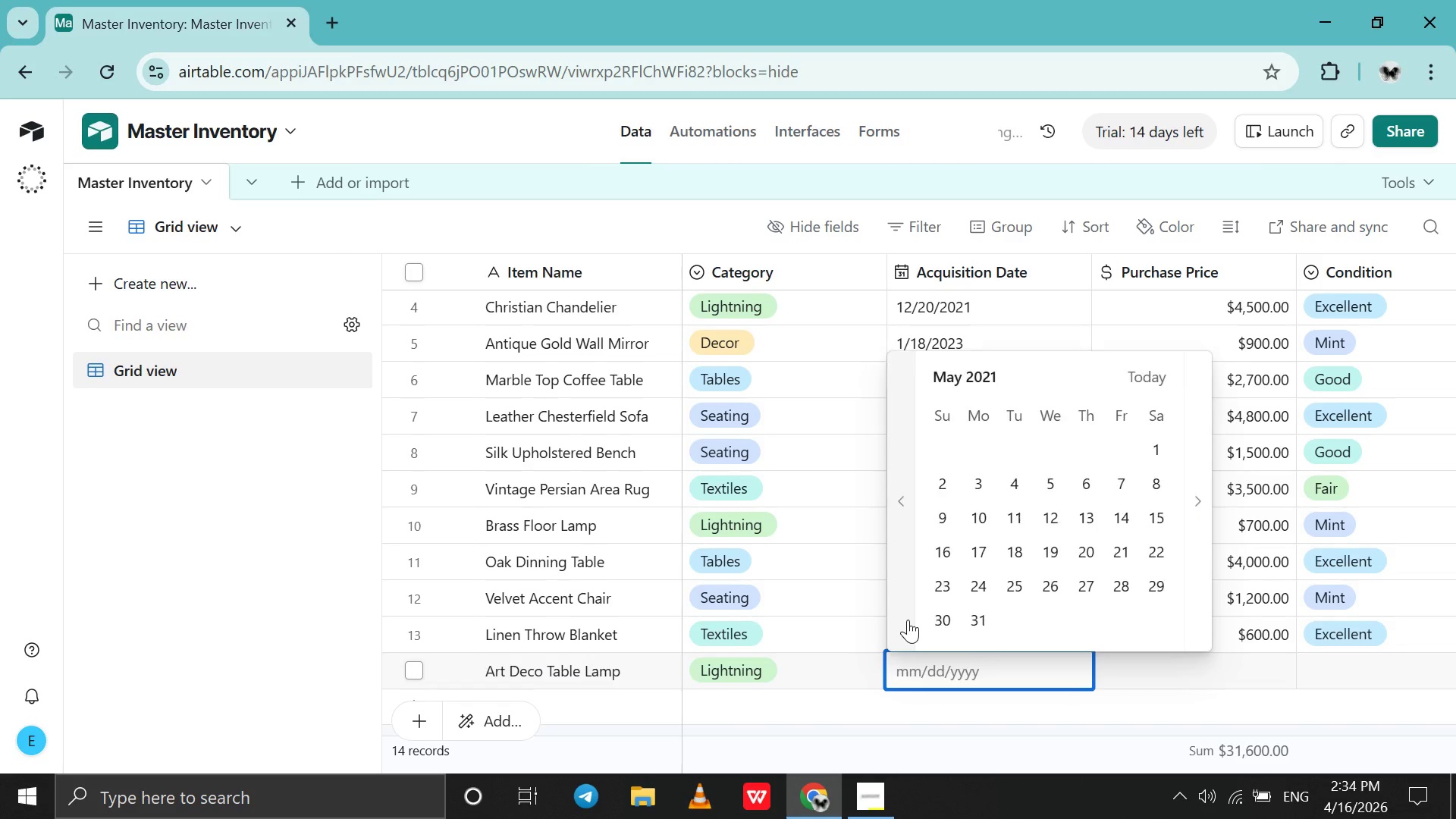 
triple_click([908, 620])
 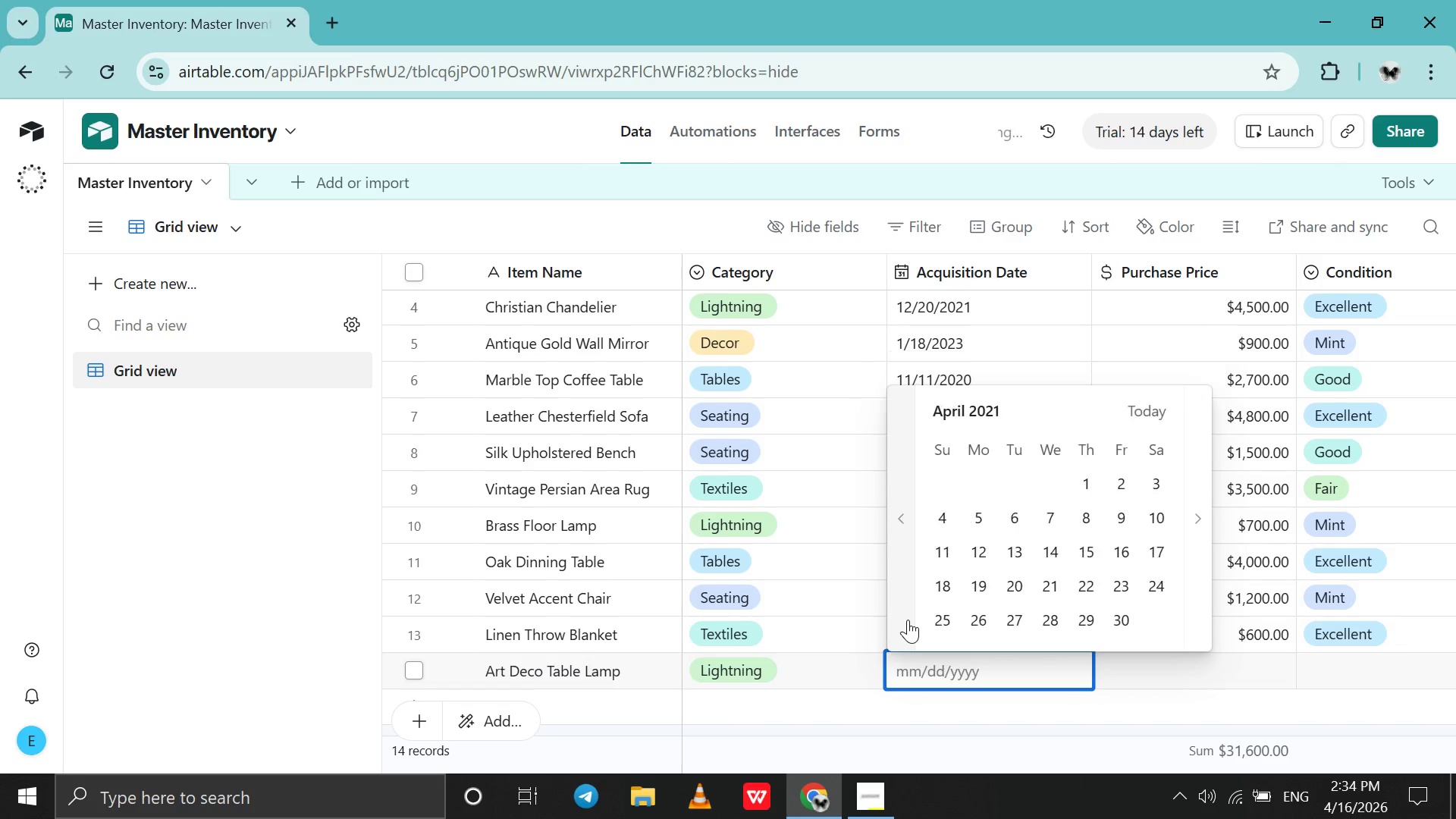 
triple_click([908, 620])
 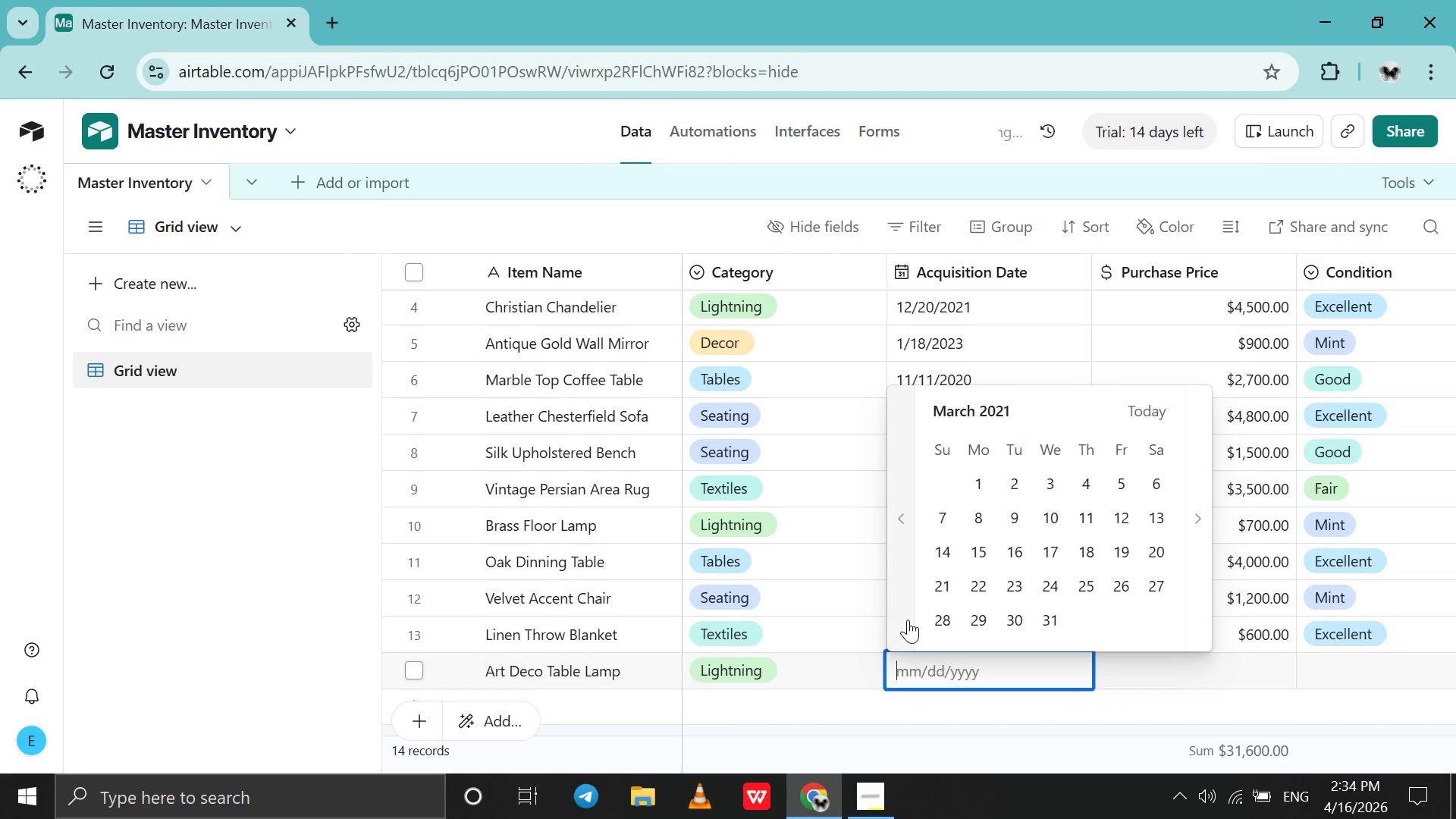 
triple_click([908, 620])
 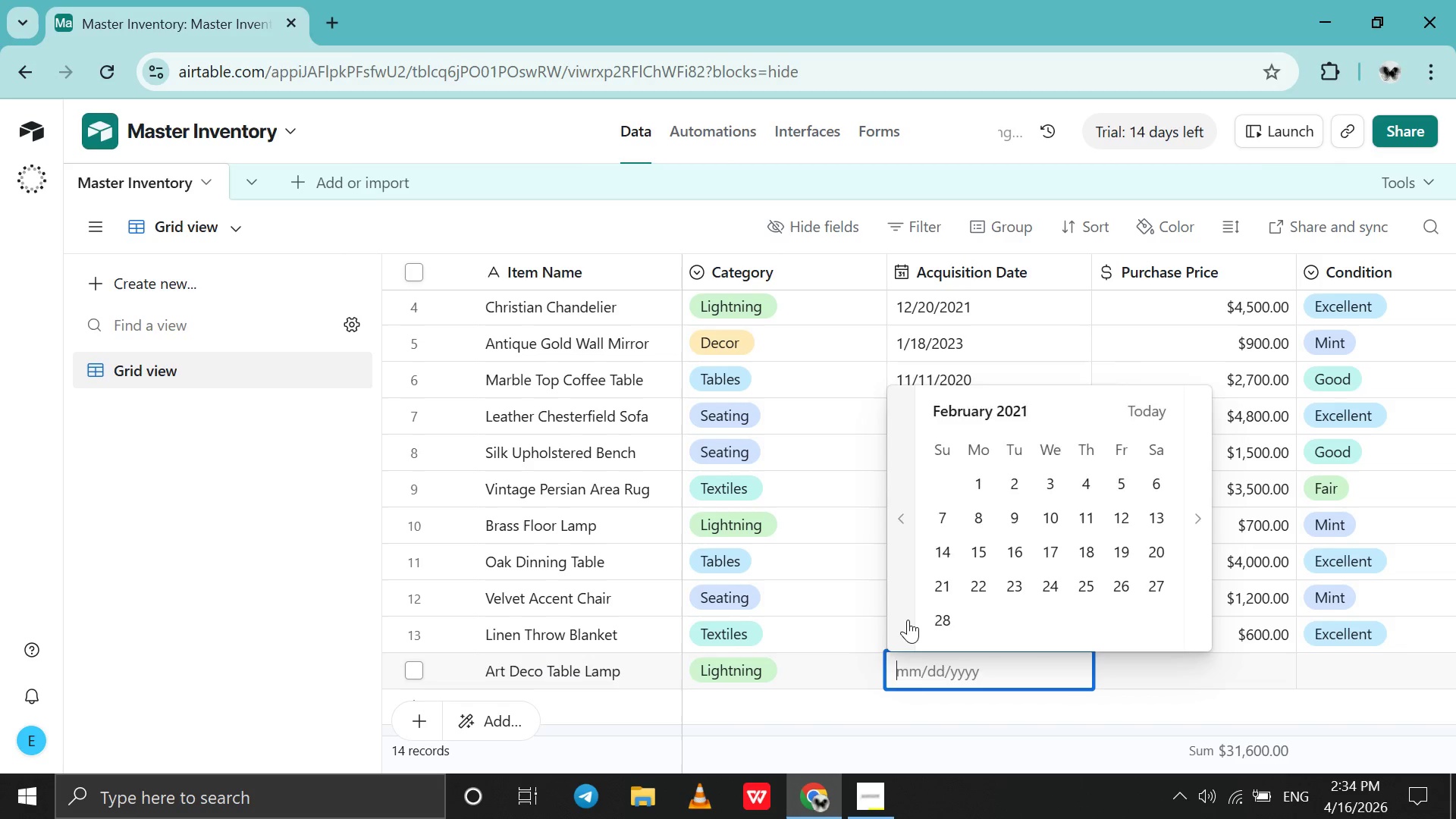 
triple_click([908, 620])
 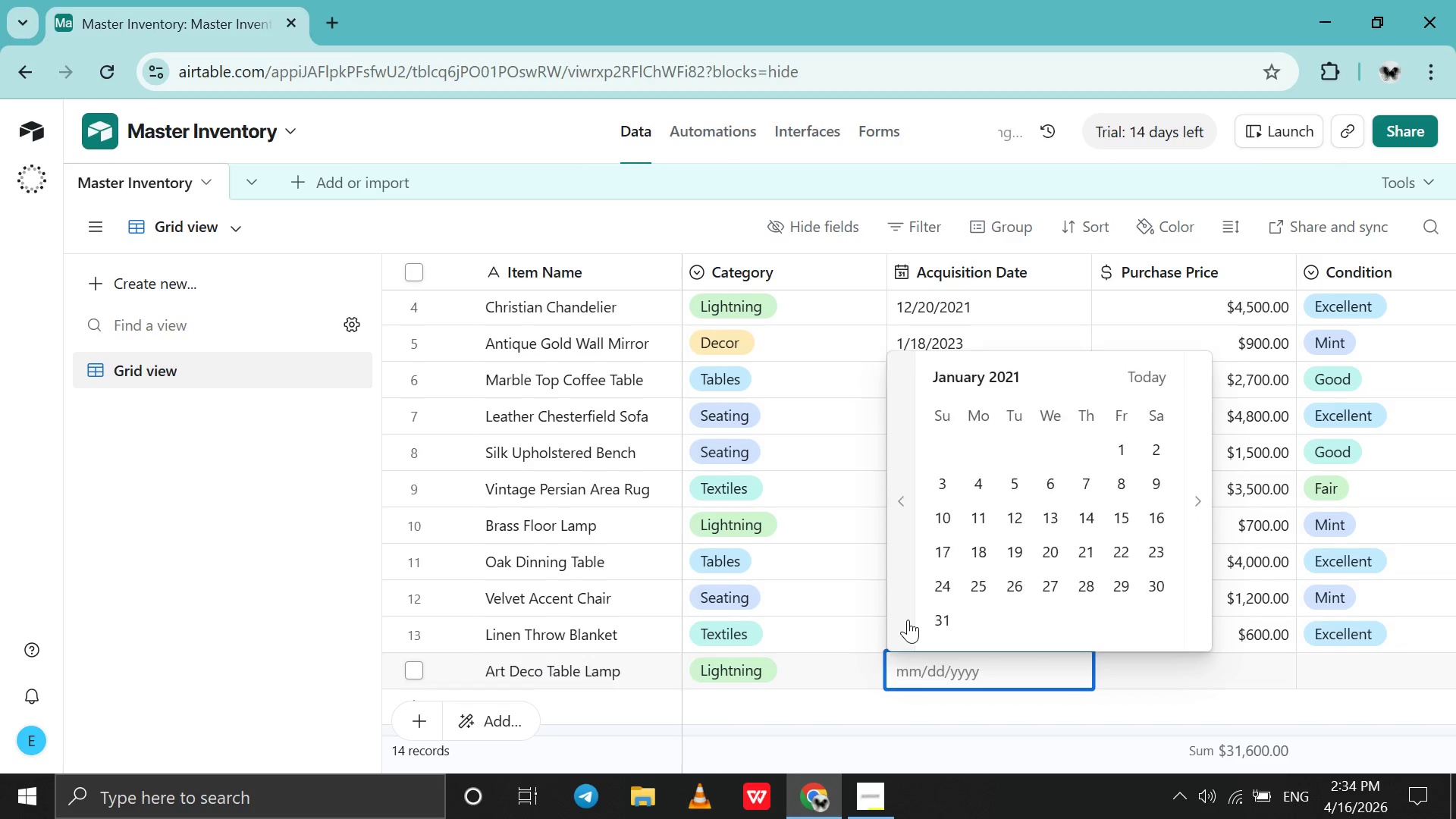 
triple_click([908, 620])
 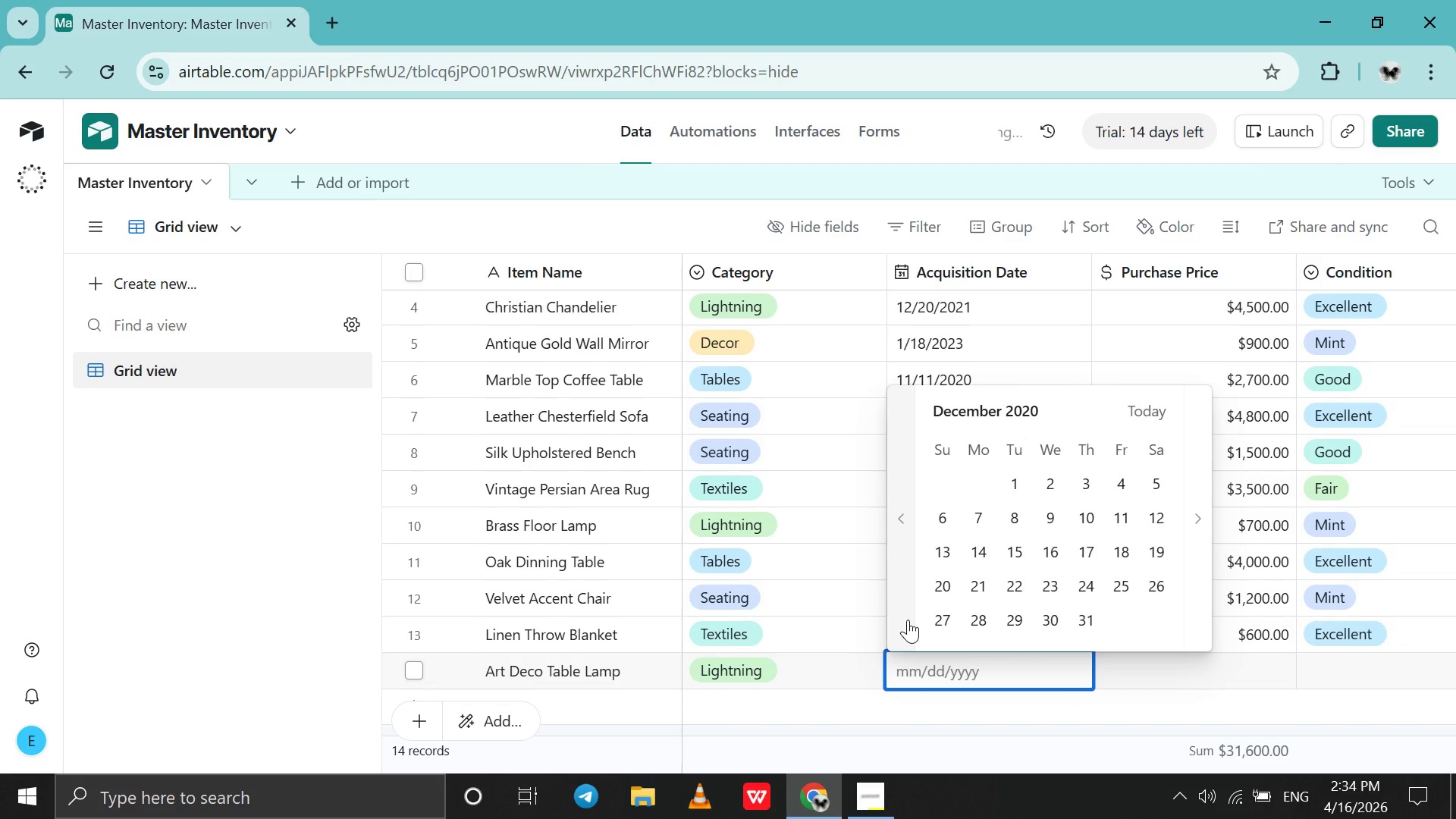 
triple_click([908, 620])
 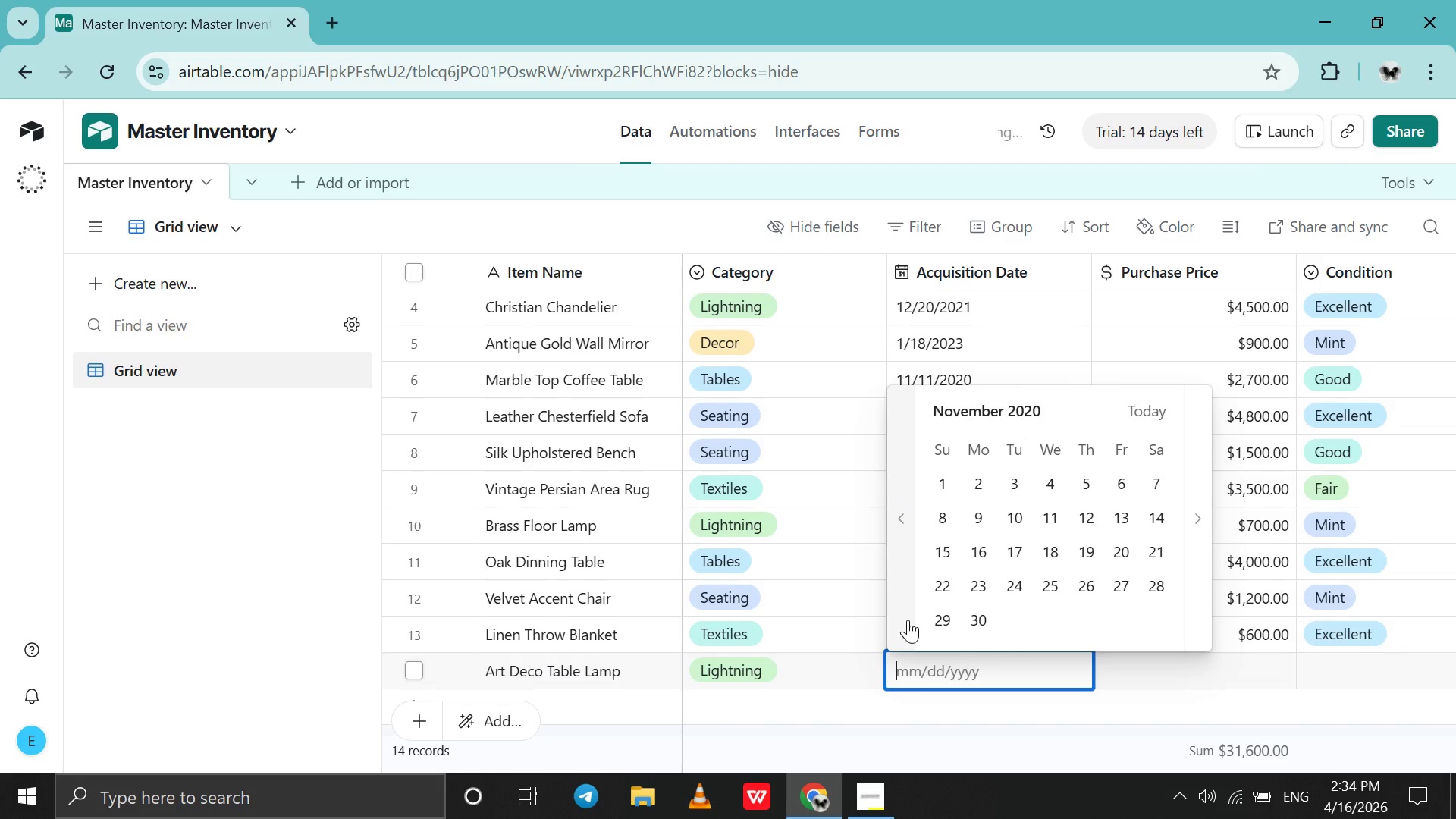 
triple_click([908, 620])
 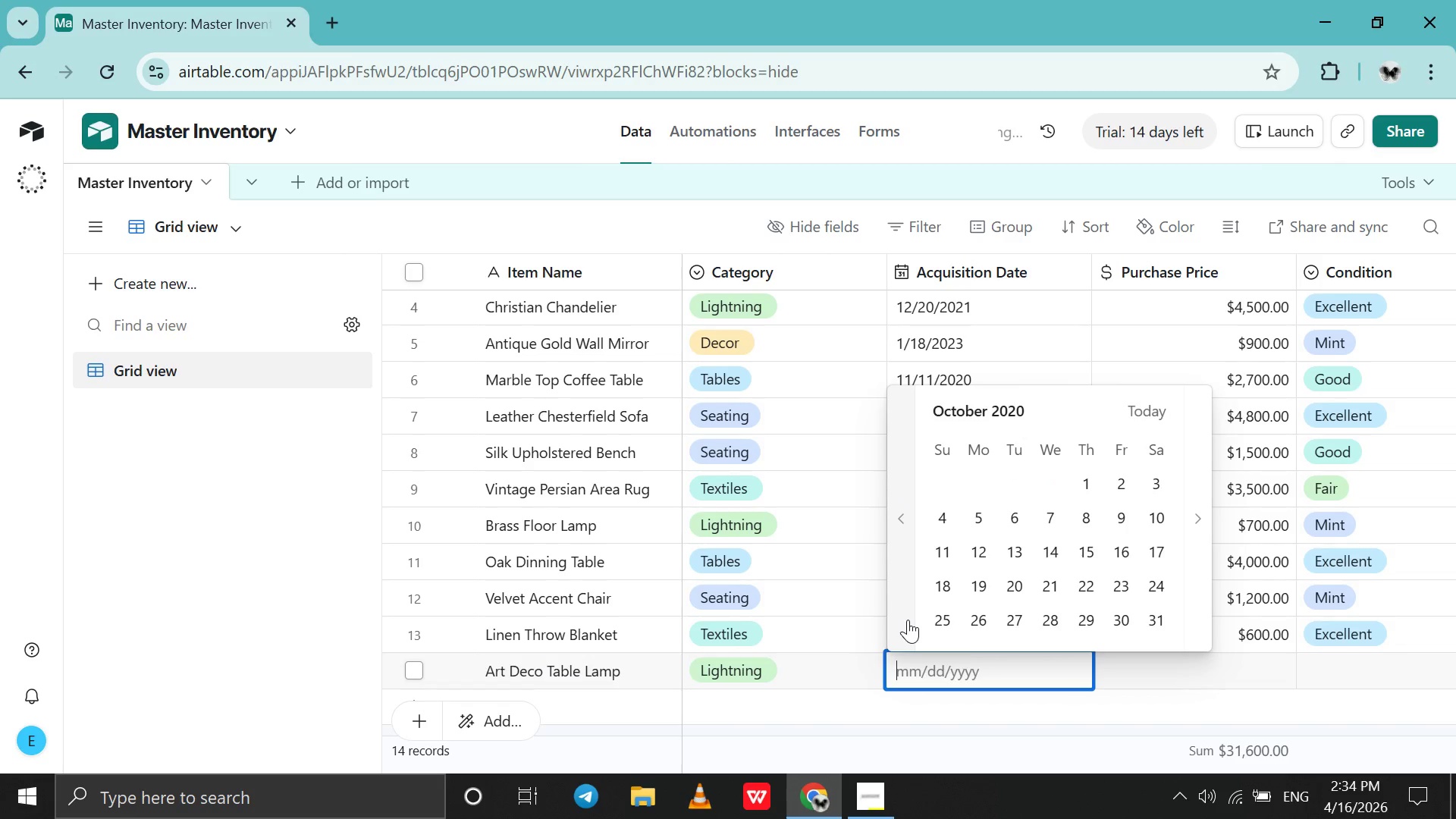 
triple_click([908, 620])
 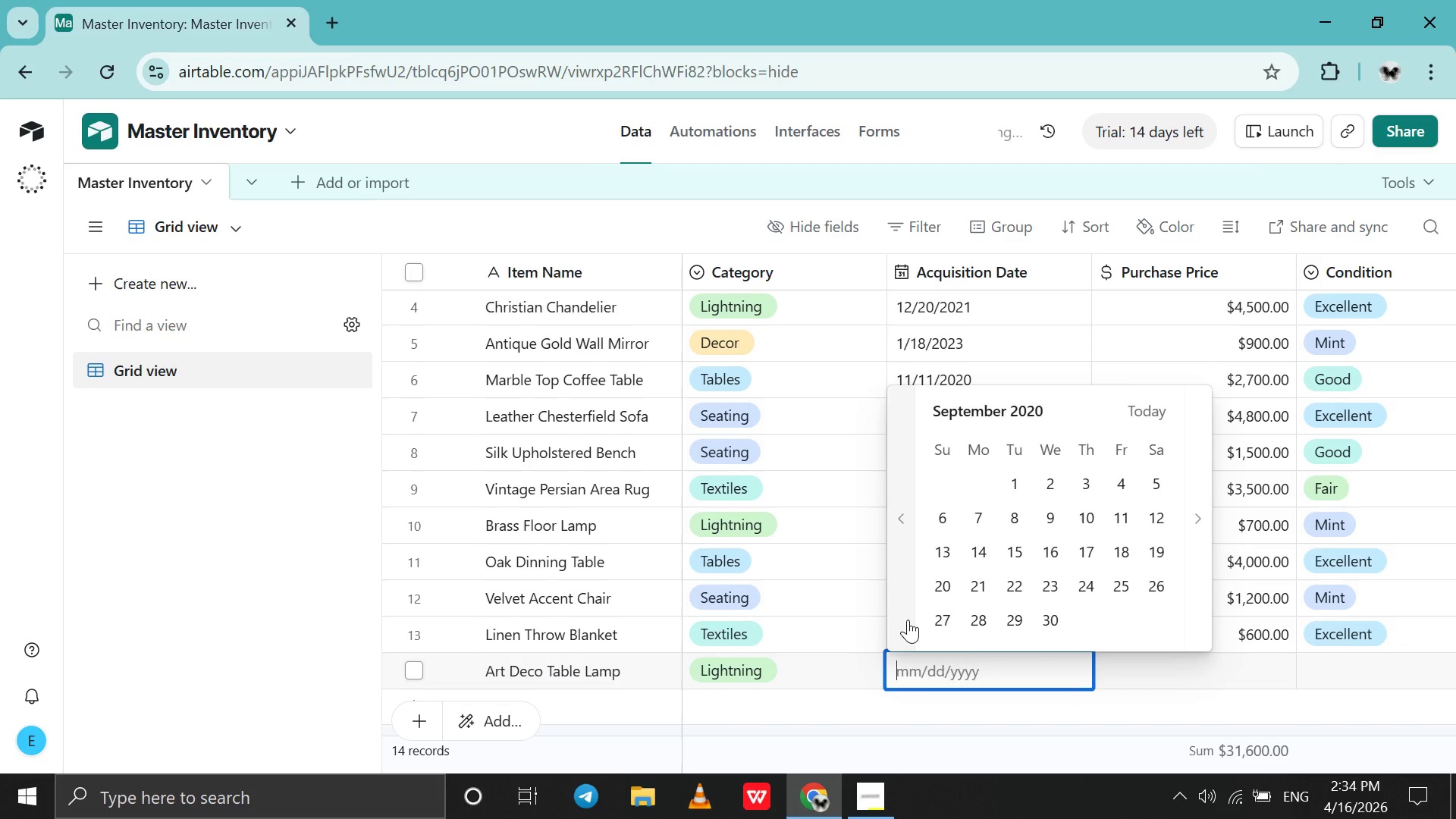 
left_click([908, 620])
 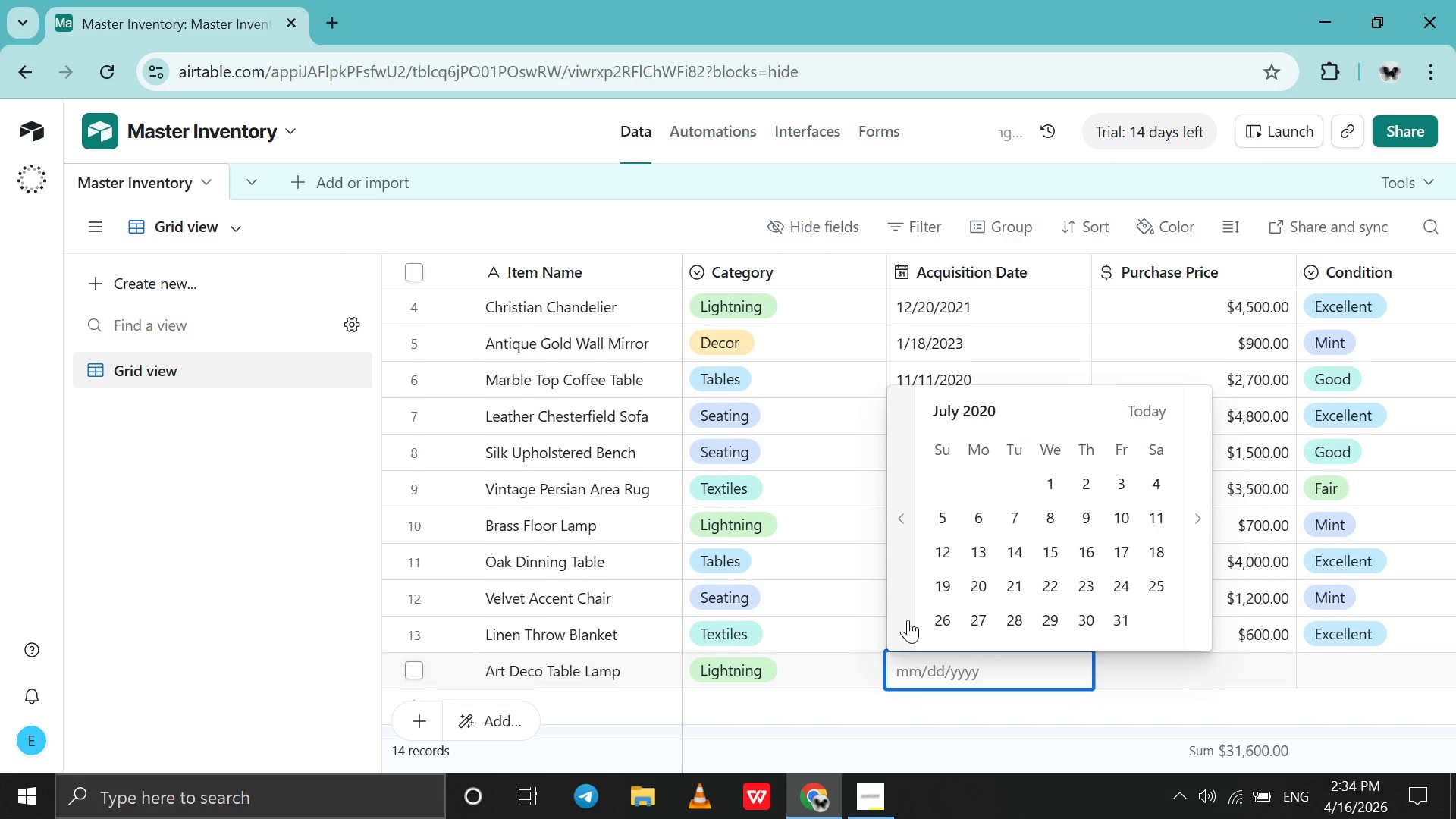 
double_click([908, 620])
 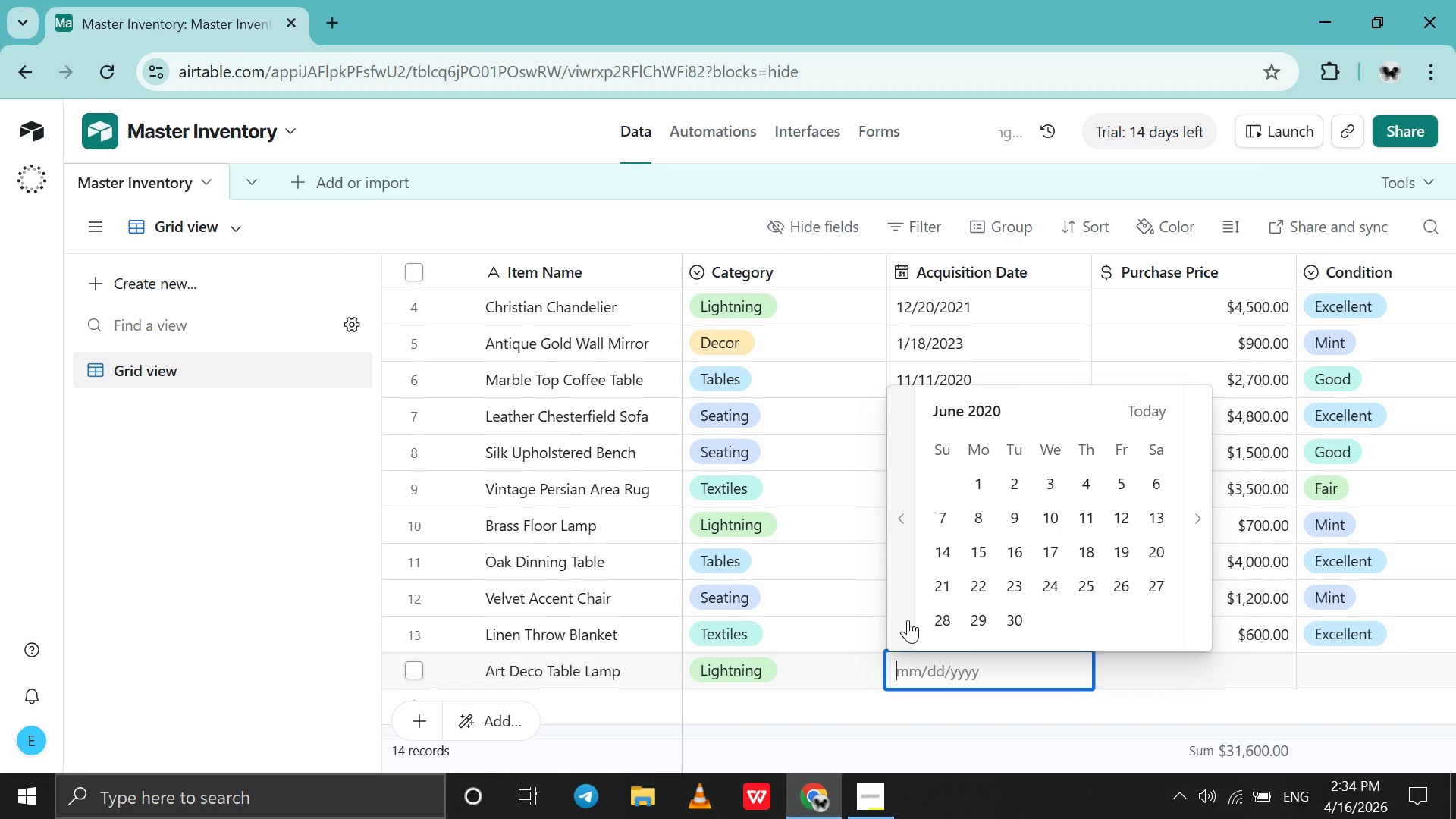 
left_click([908, 620])
 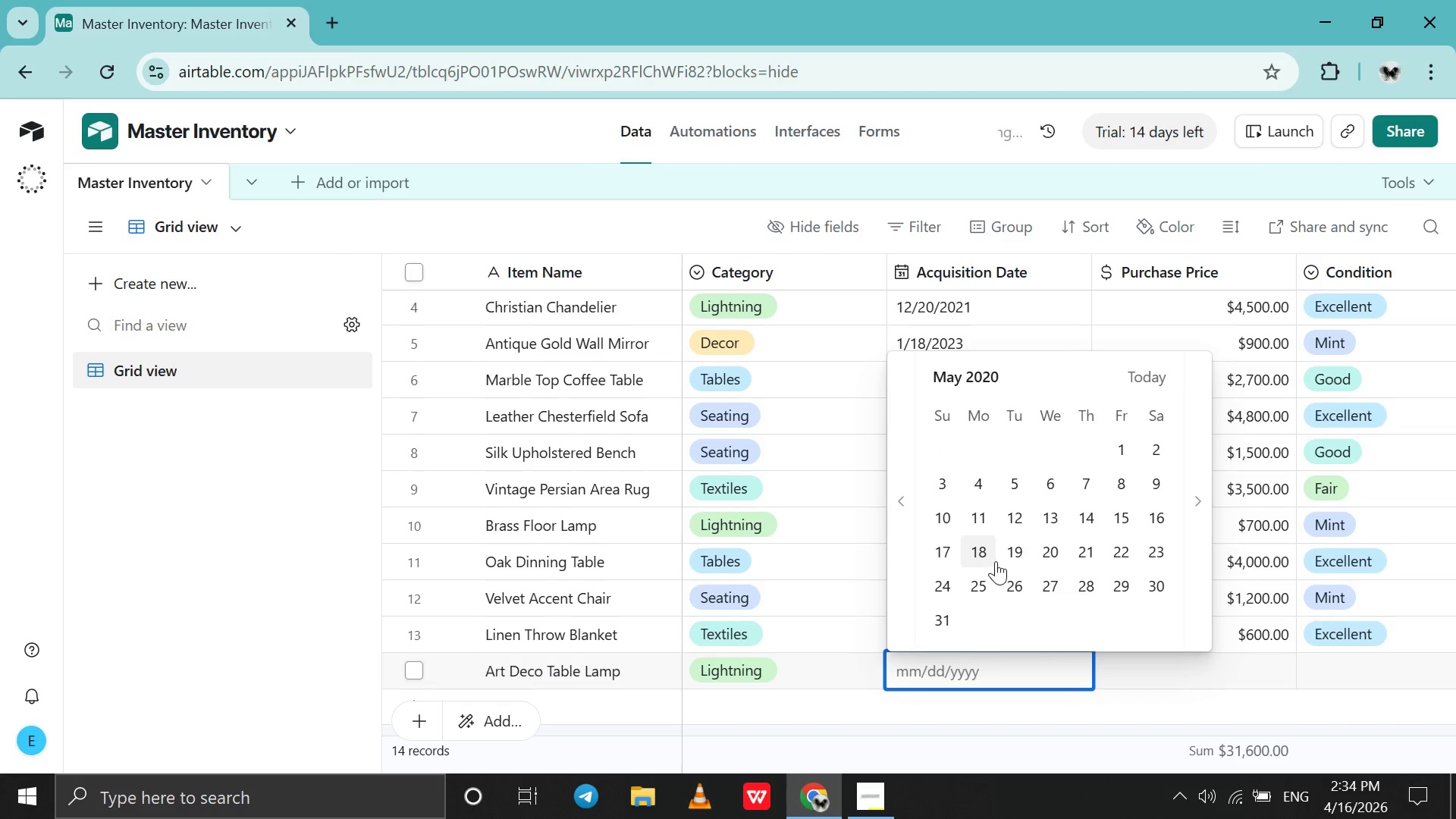 
left_click([1008, 554])
 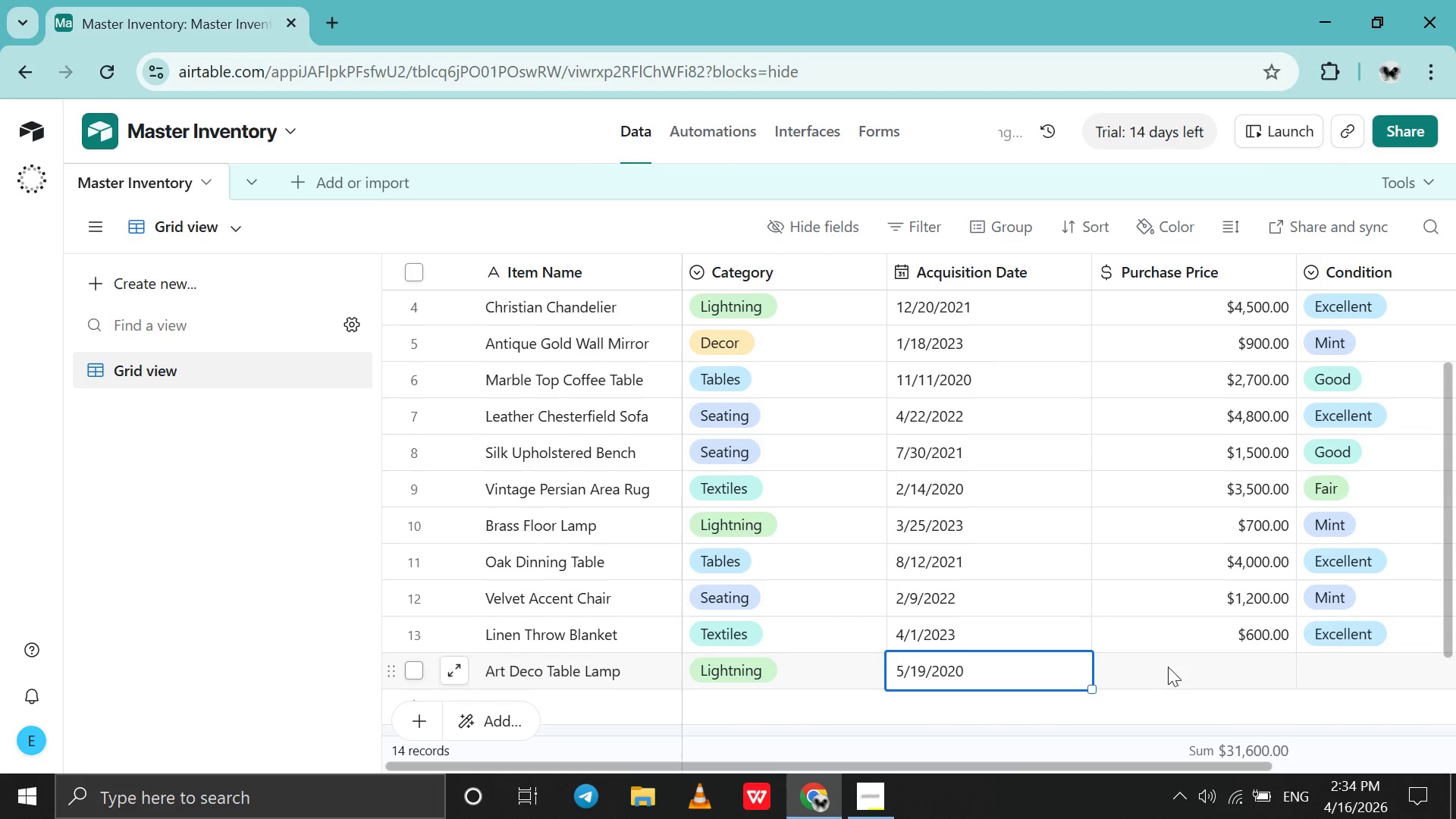 
double_click([1174, 681])
 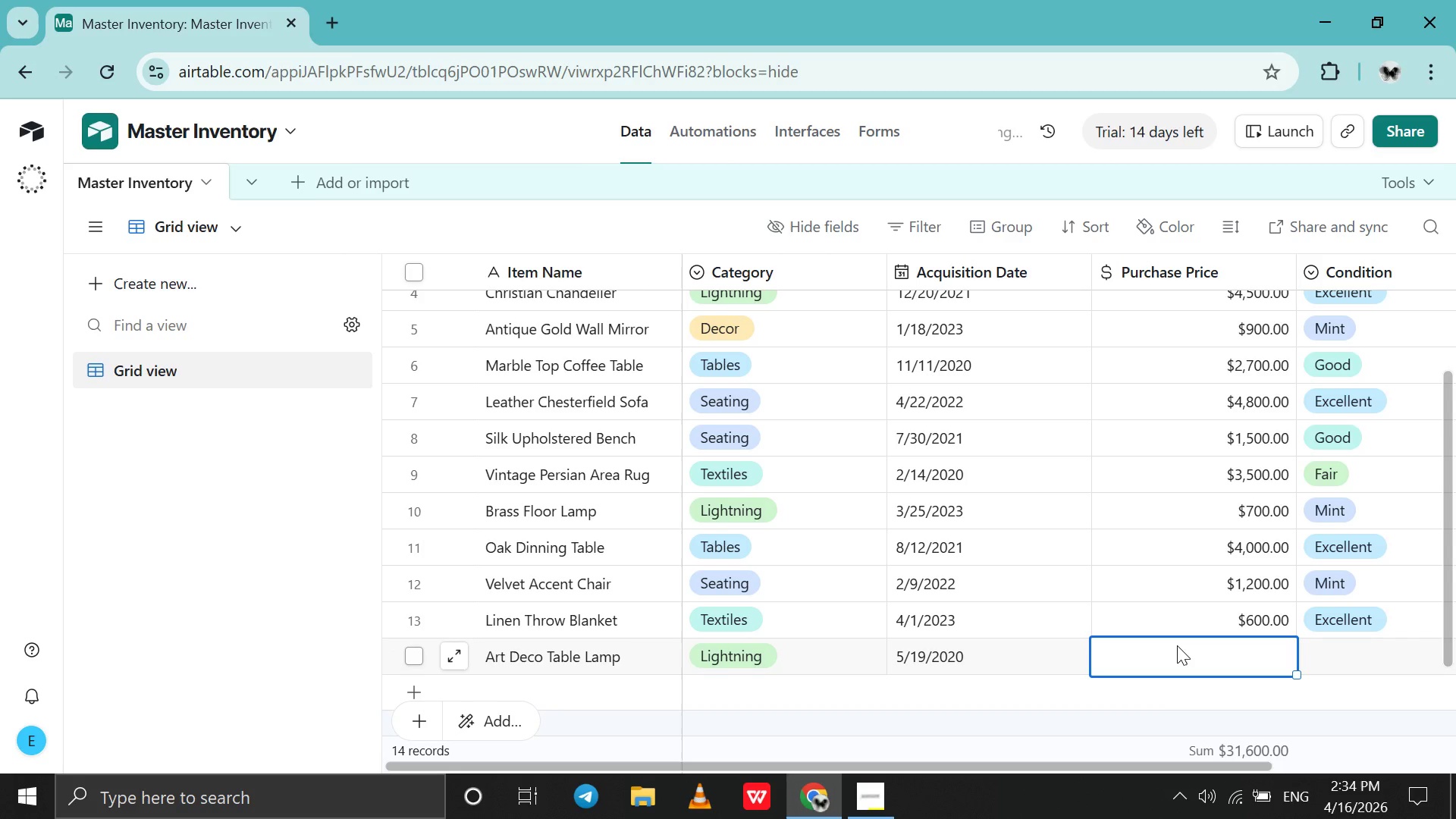 
double_click([1177, 645])
 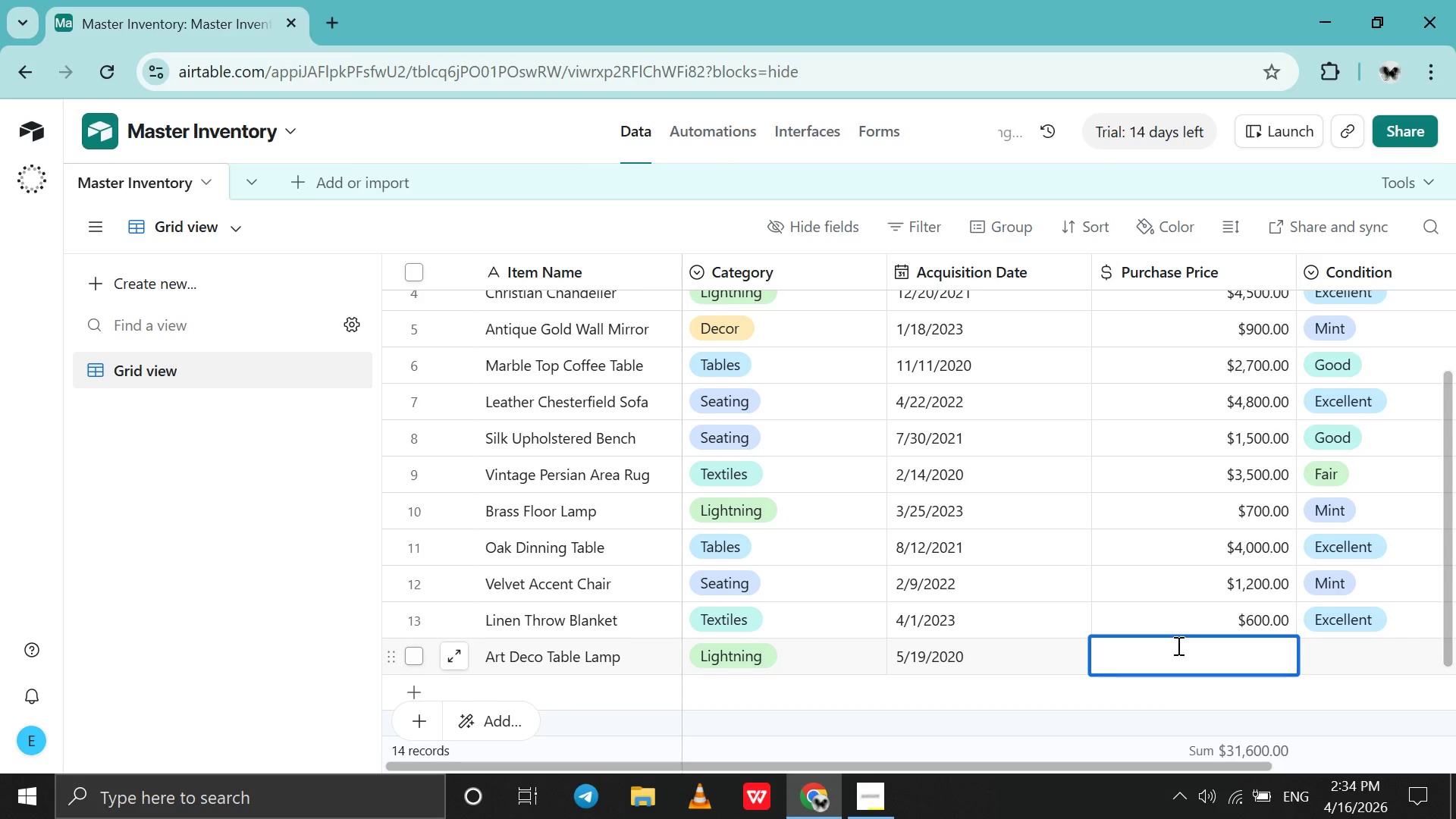 
type(1300)
 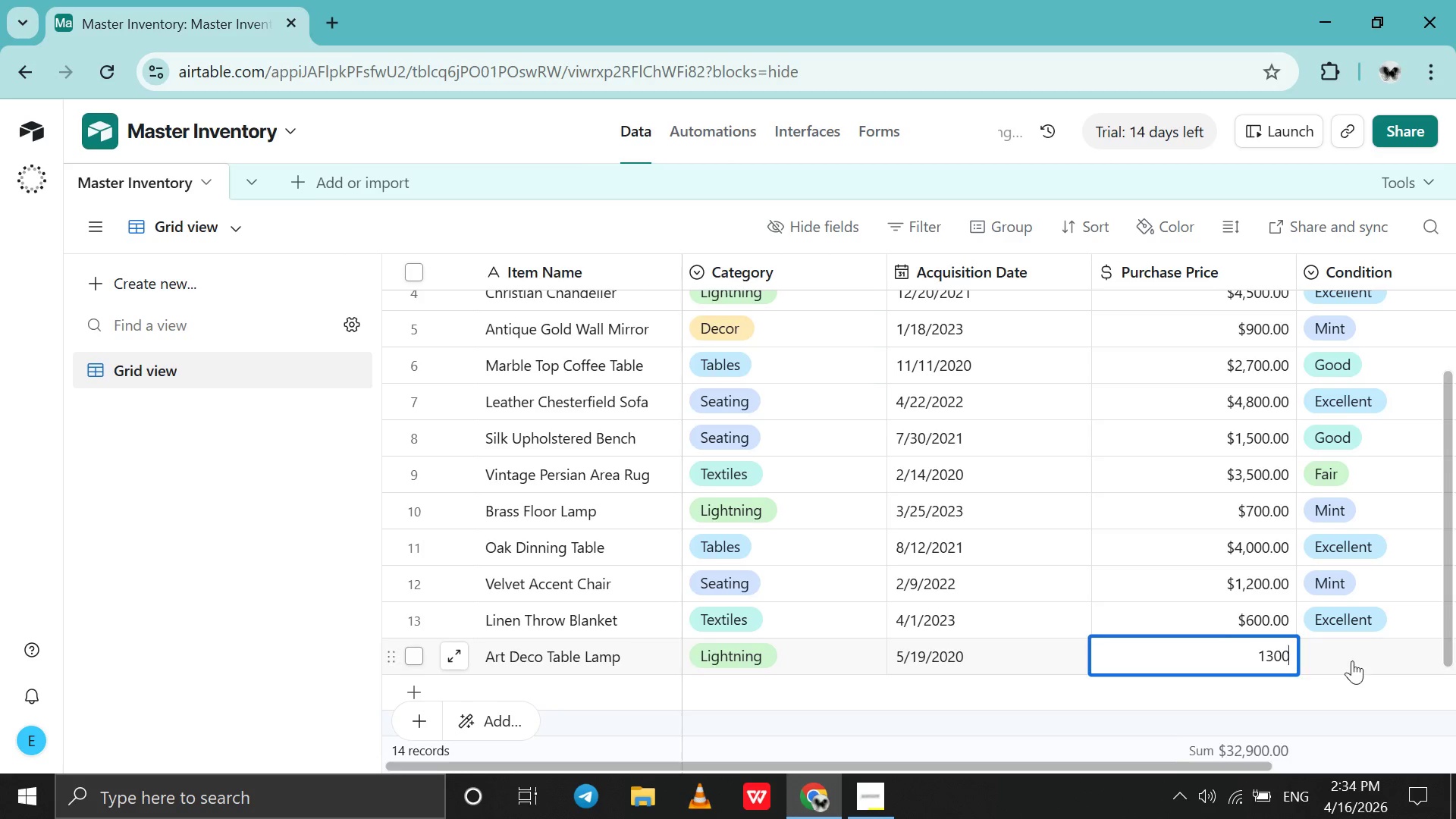 
double_click([1352, 661])
 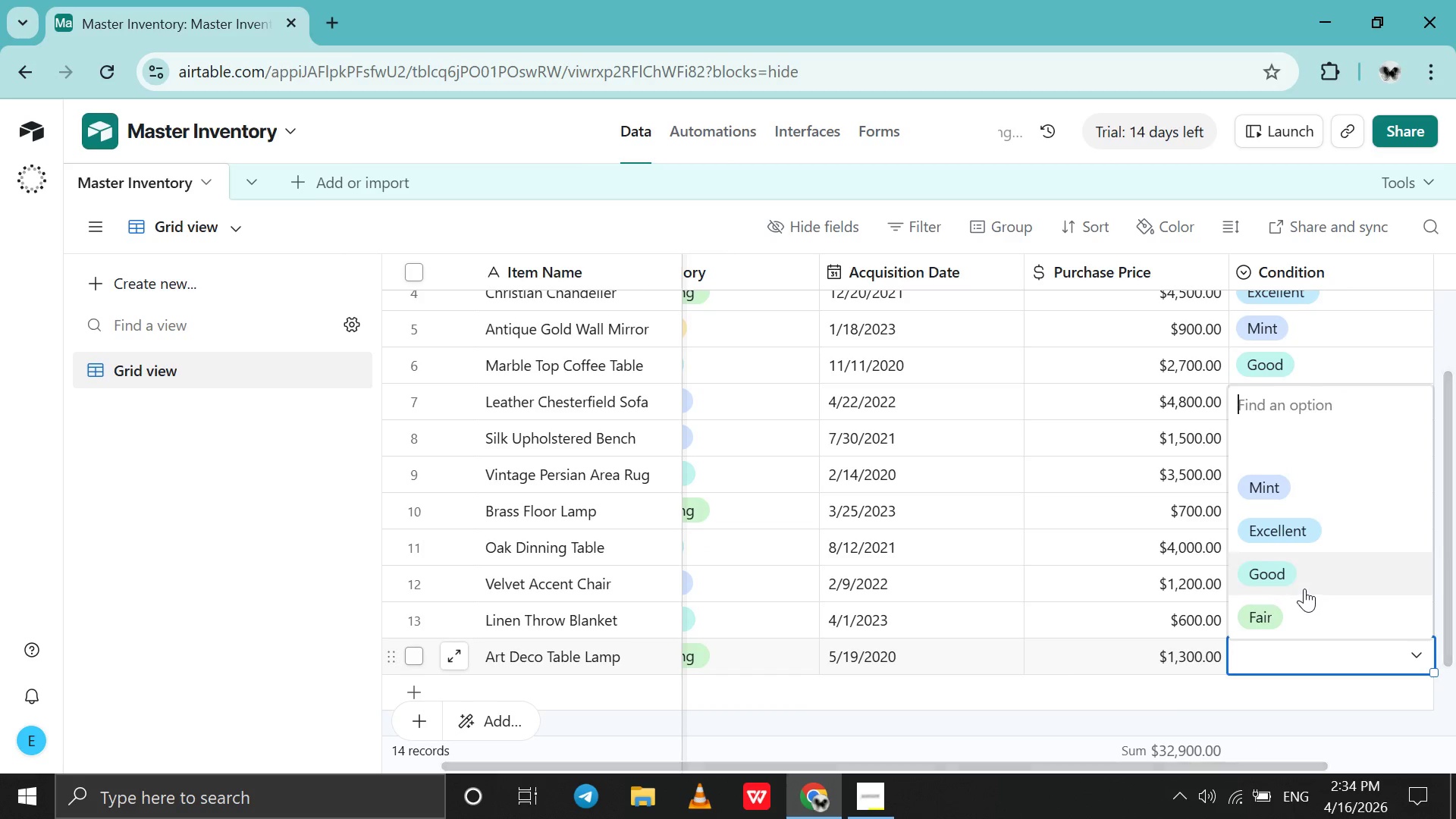 
left_click([1304, 588])
 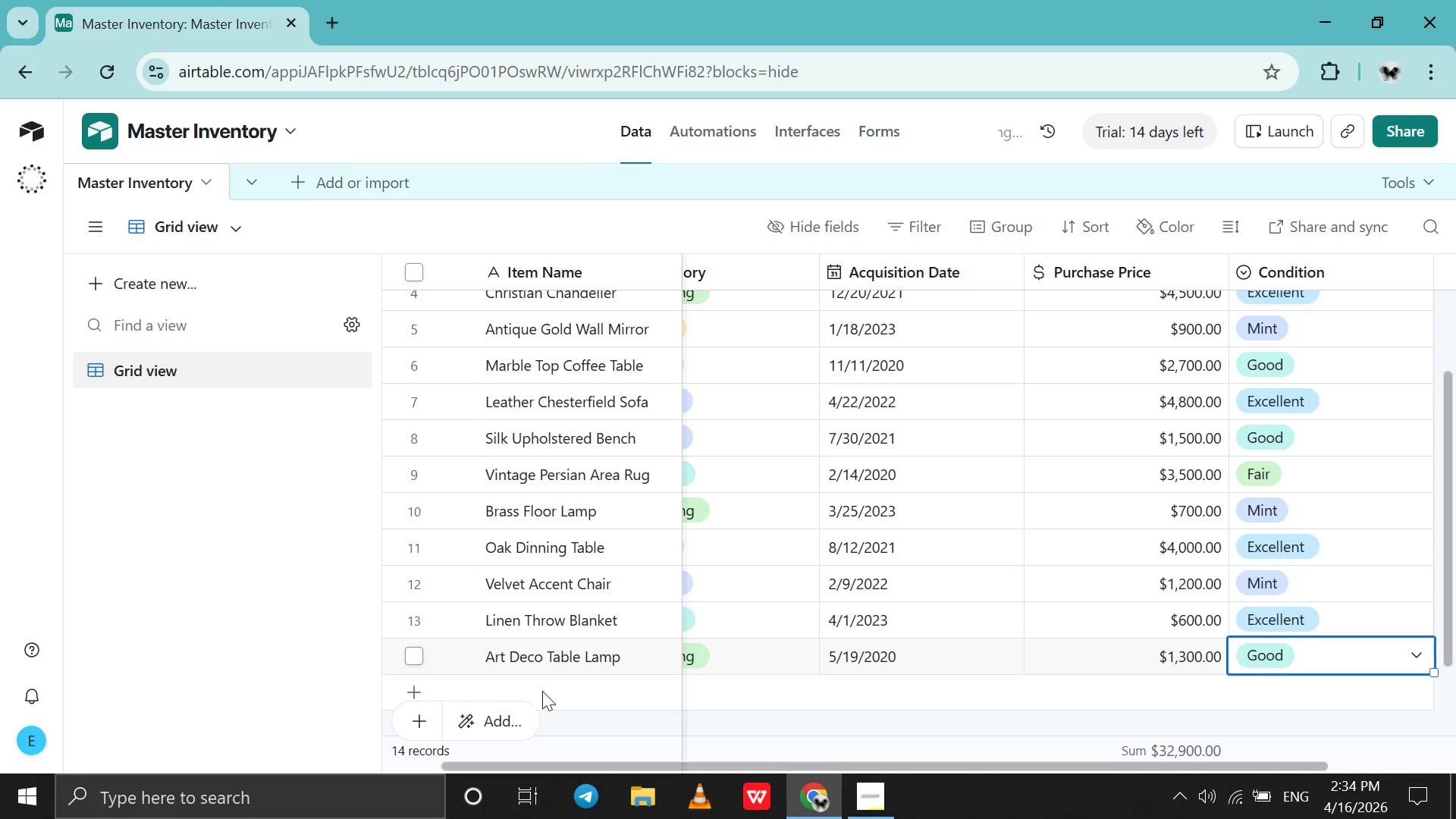 
double_click([542, 691])
 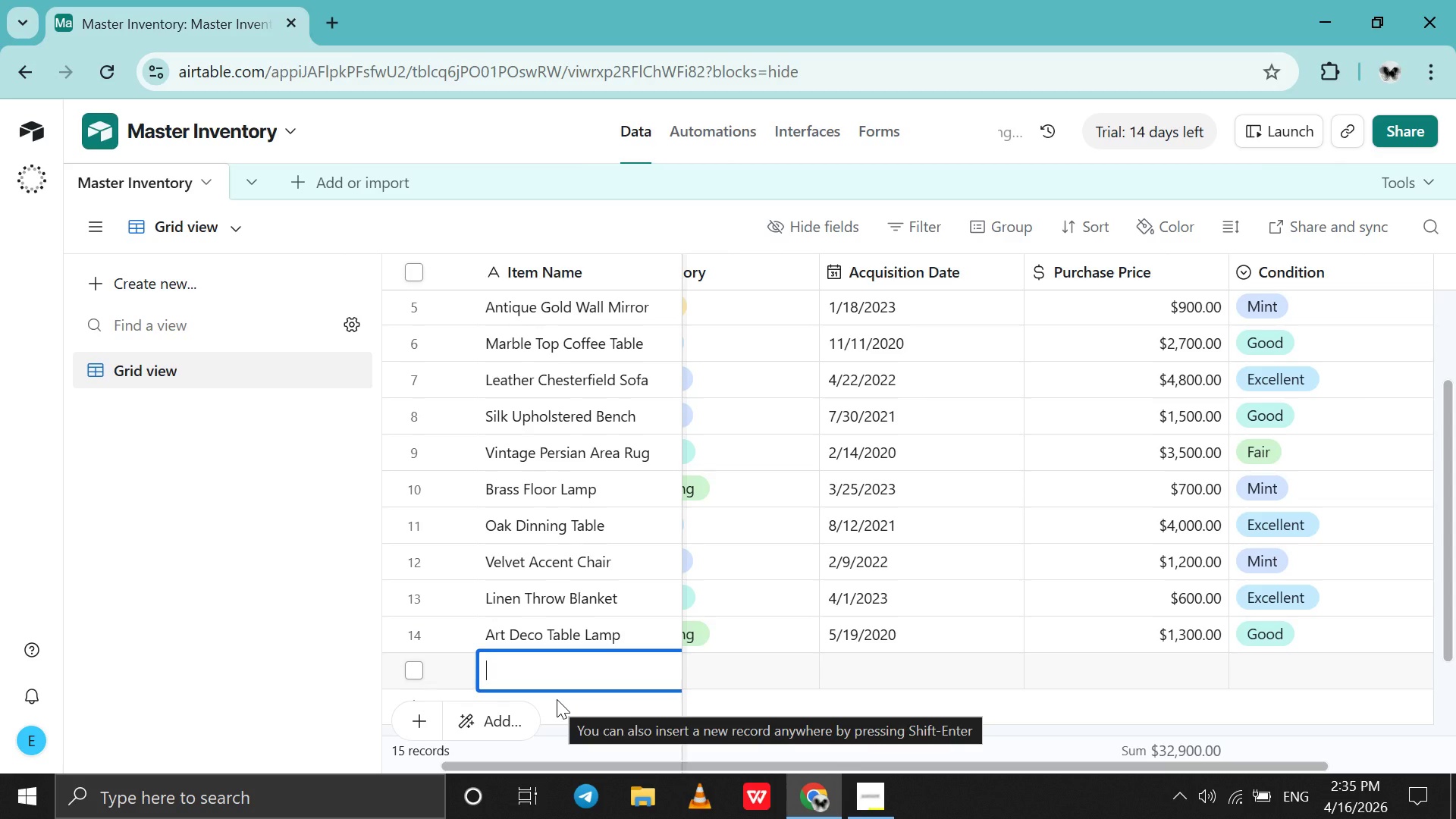 
wait(6.27)
 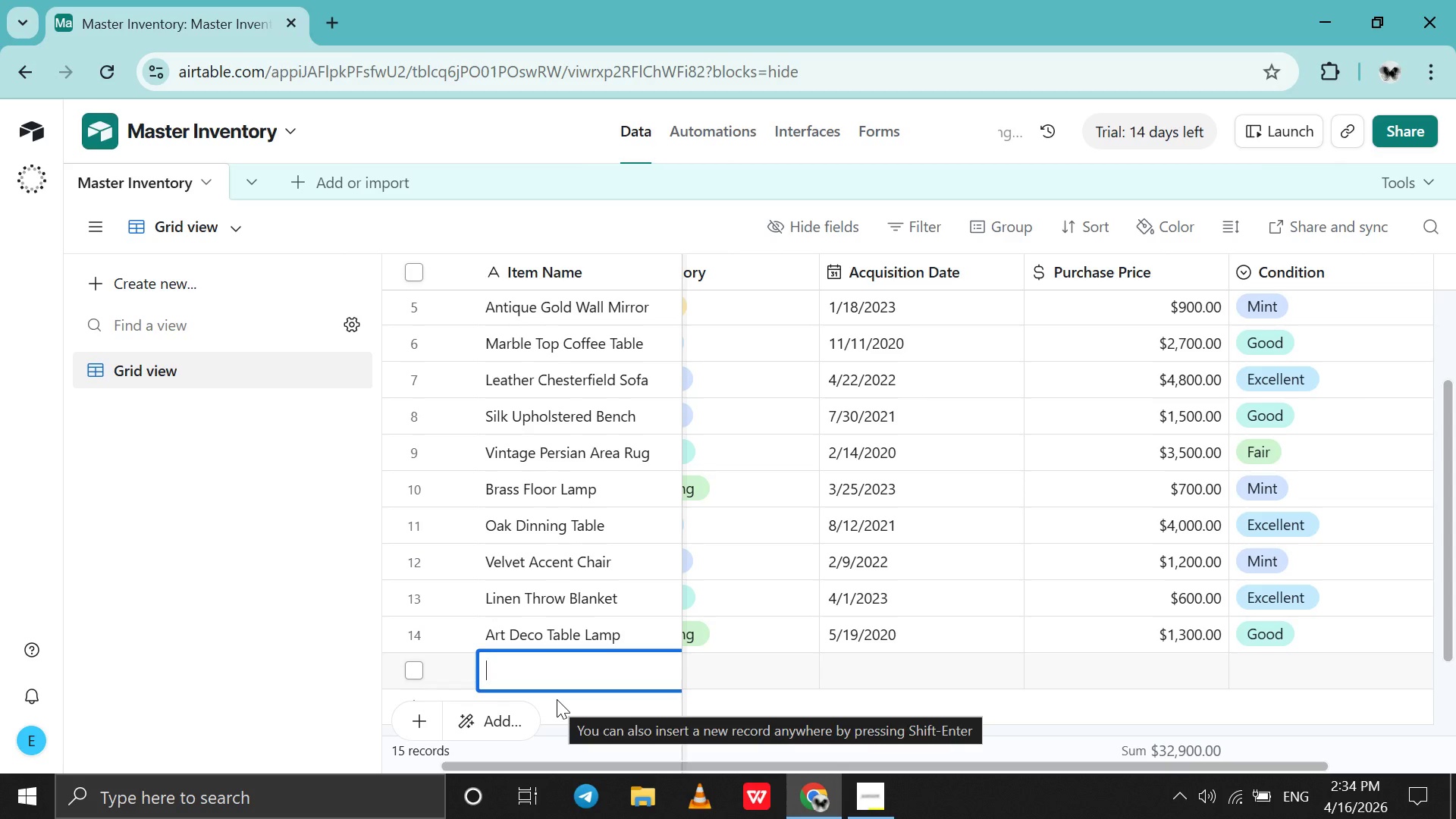 
type(Decorative Ceramic Vase )
 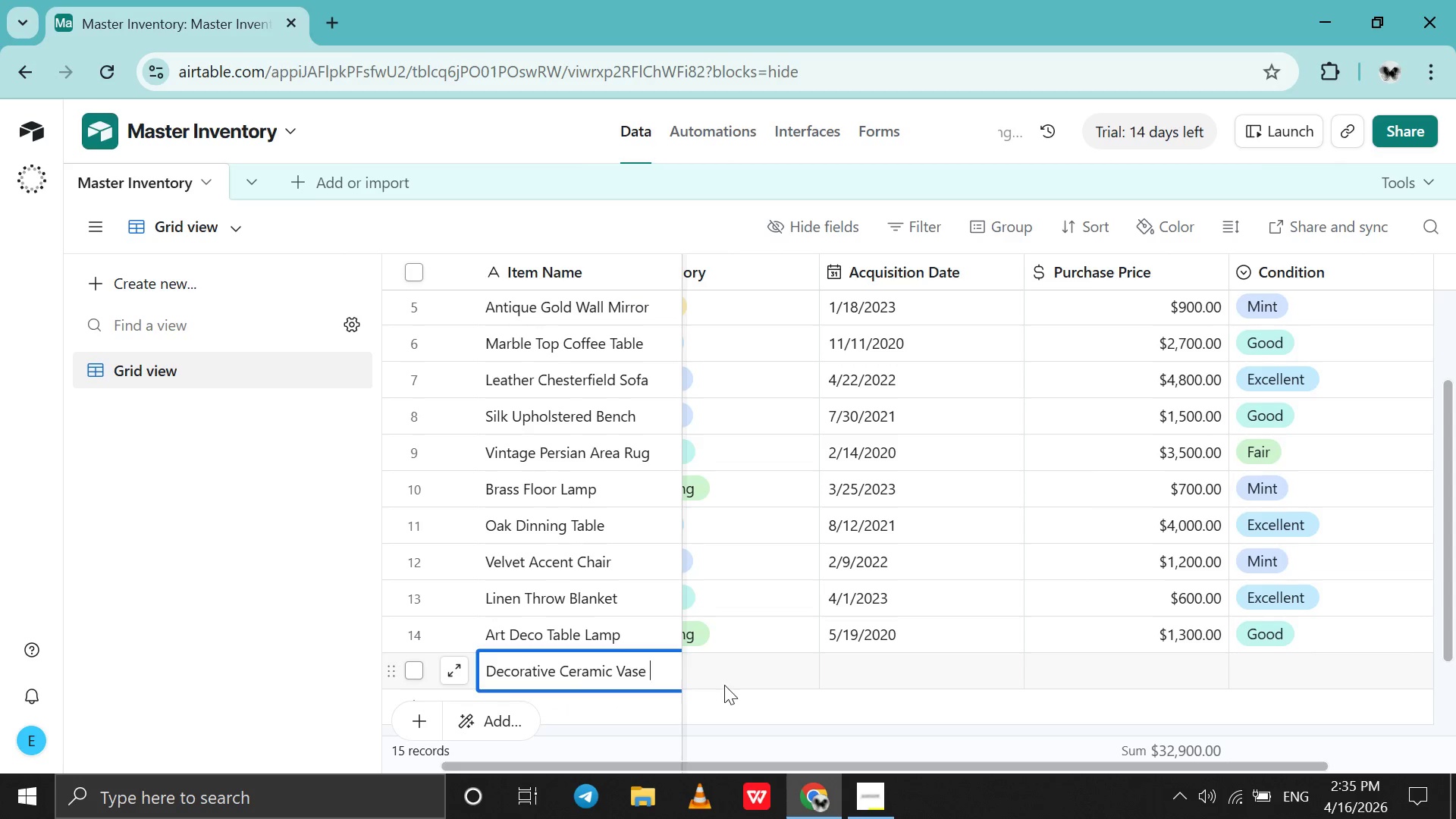 
double_click([724, 684])
 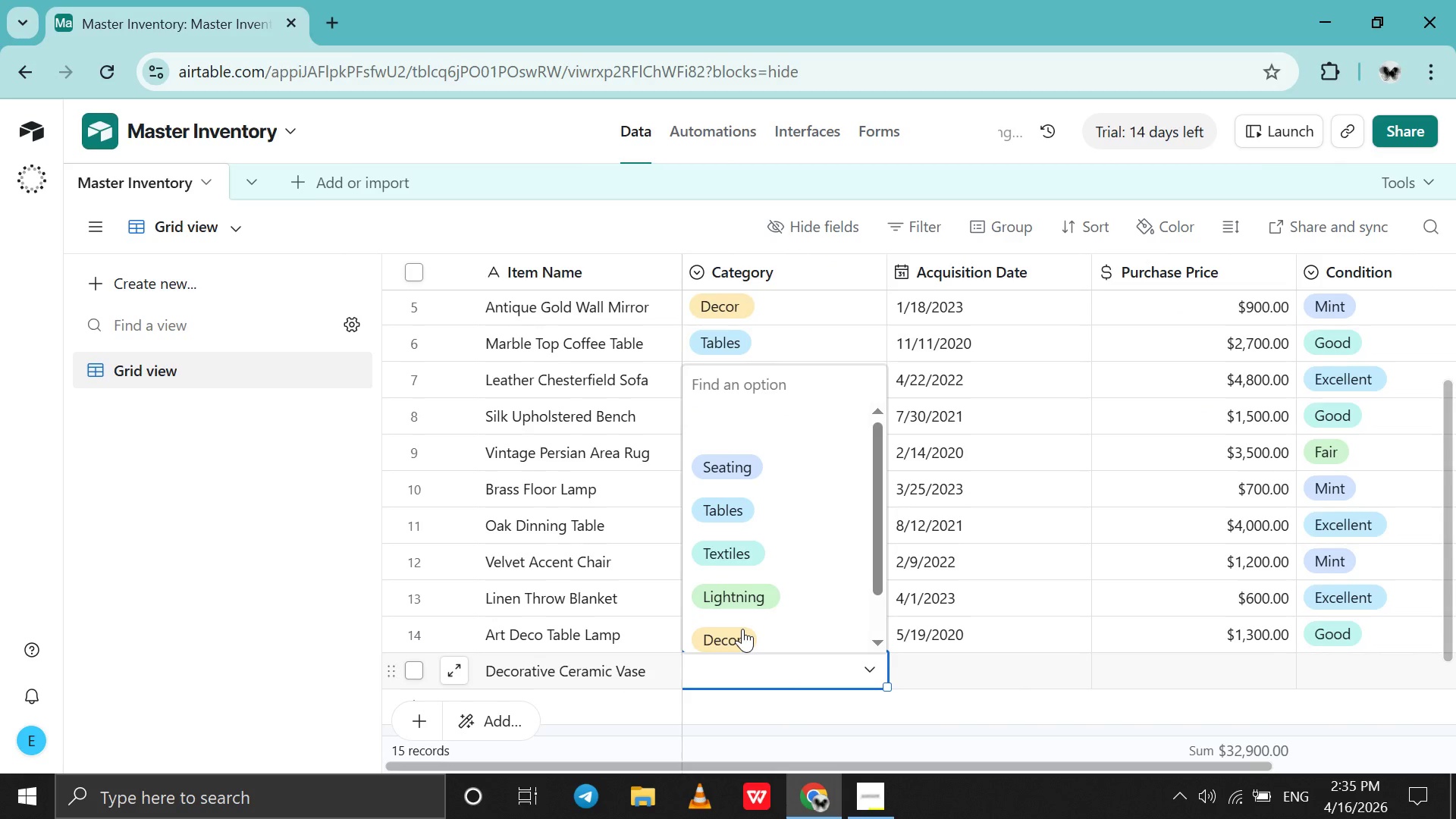 
left_click([742, 626])
 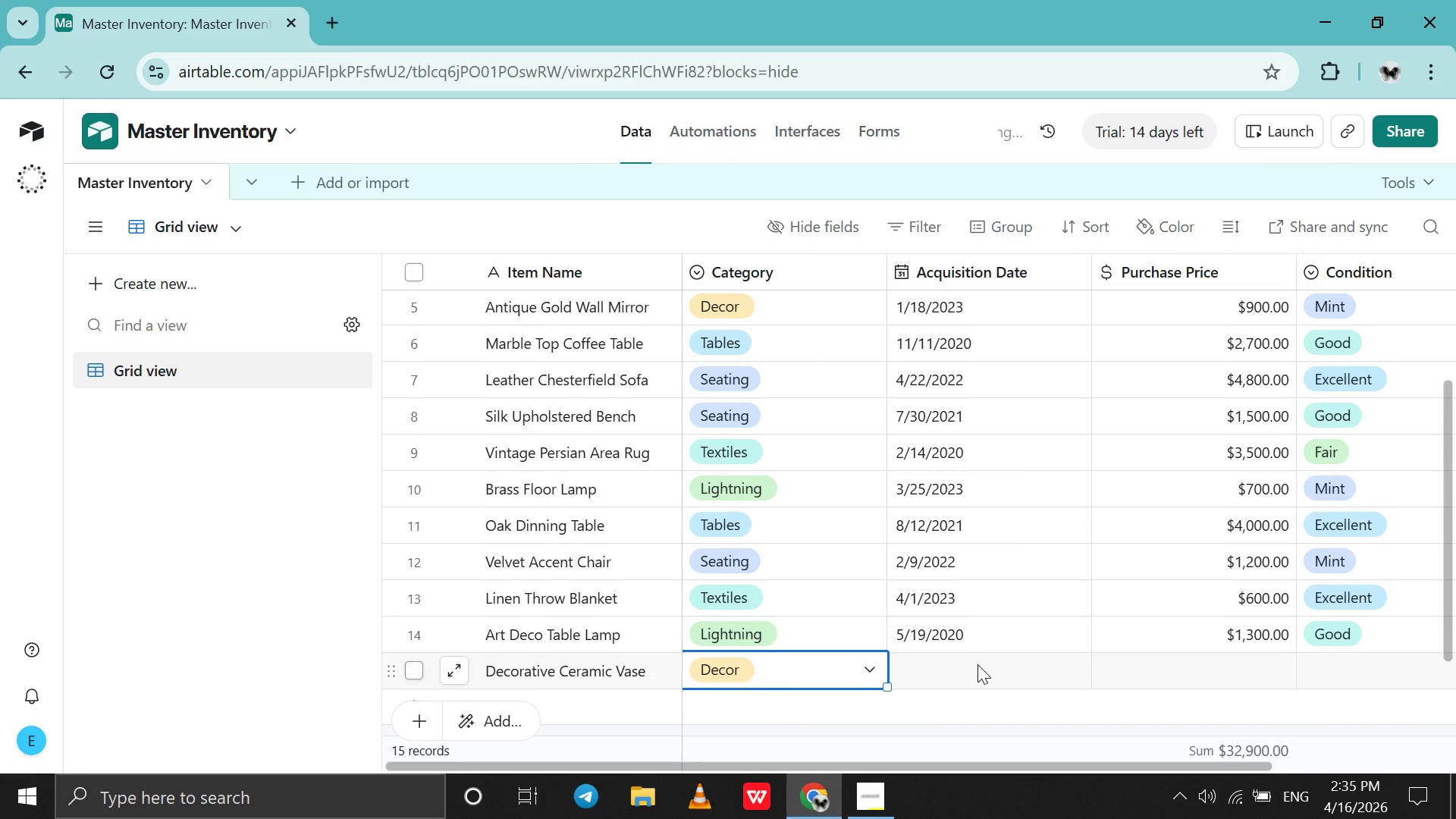 
double_click([981, 664])
 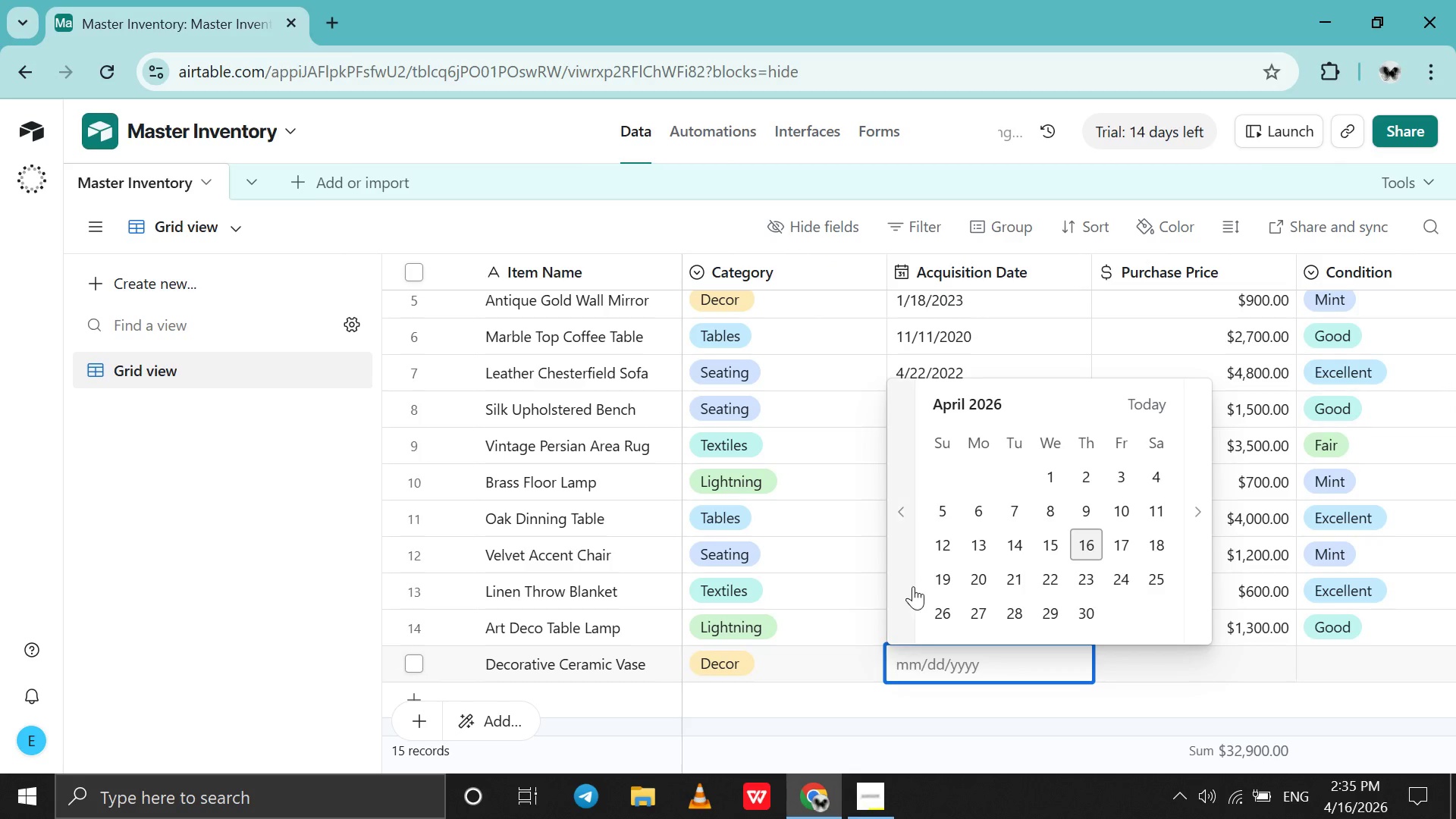 
left_click([899, 560])
 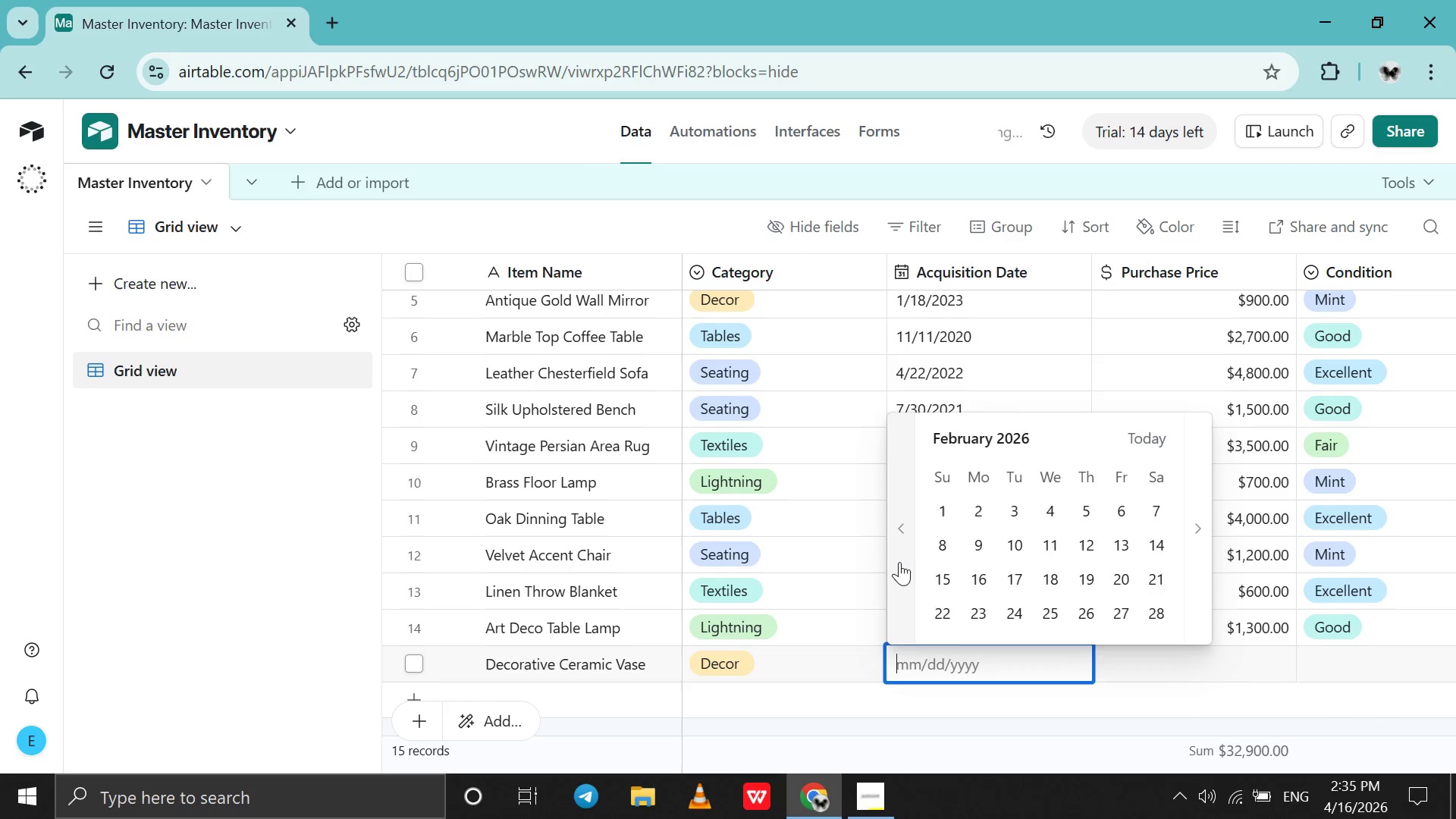 
triple_click([899, 562])
 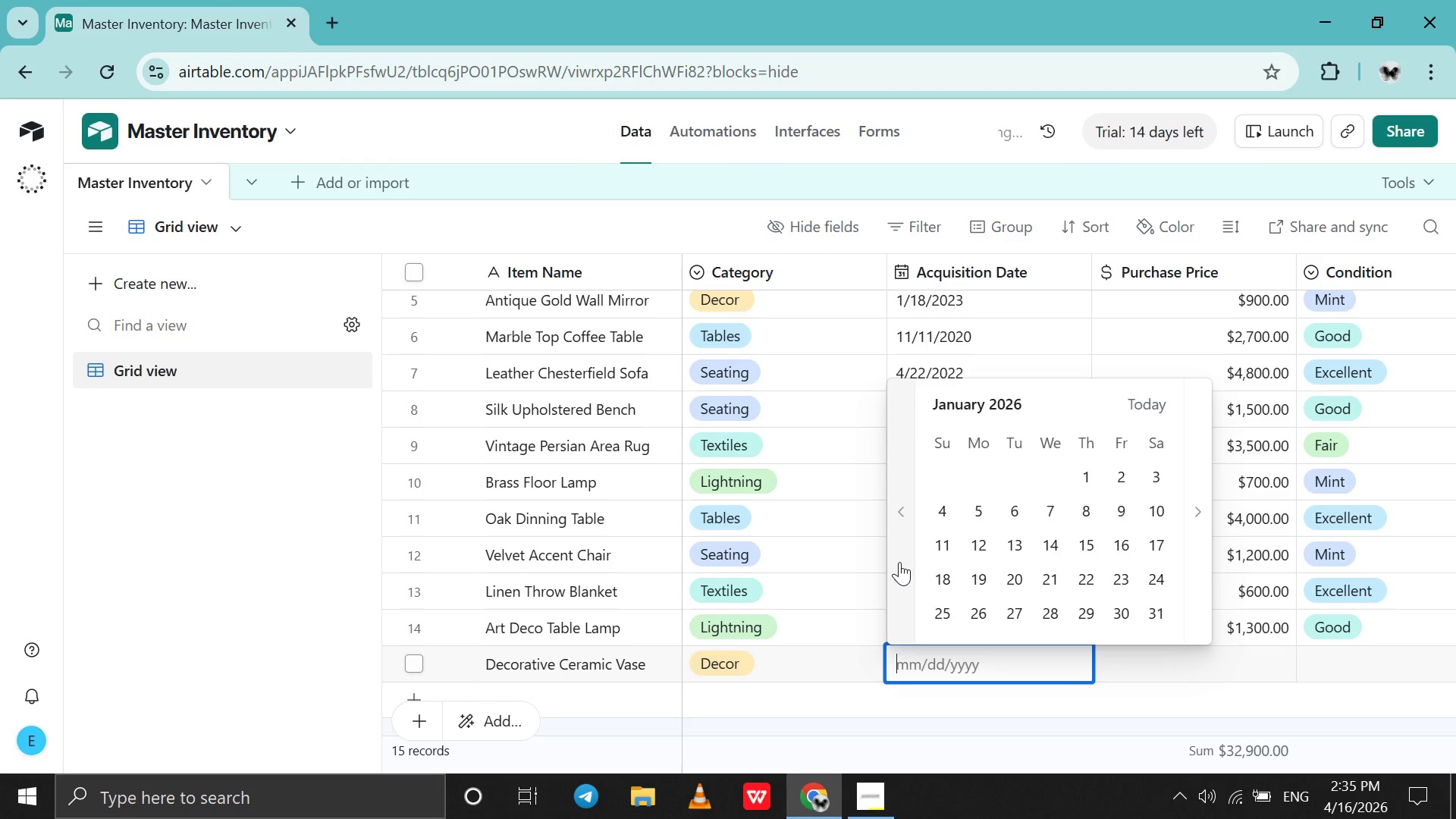 
triple_click([899, 562])
 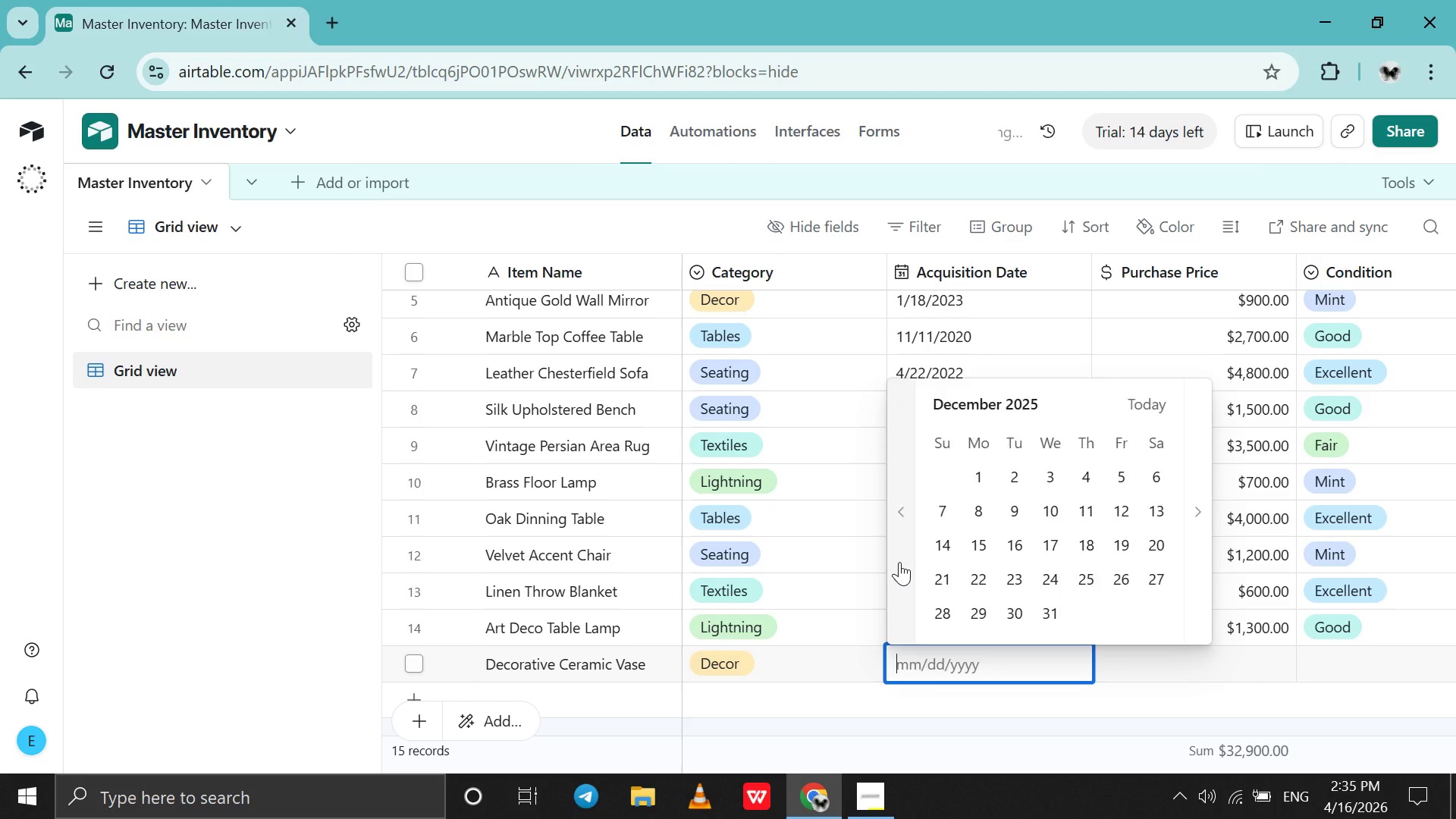 
triple_click([899, 562])
 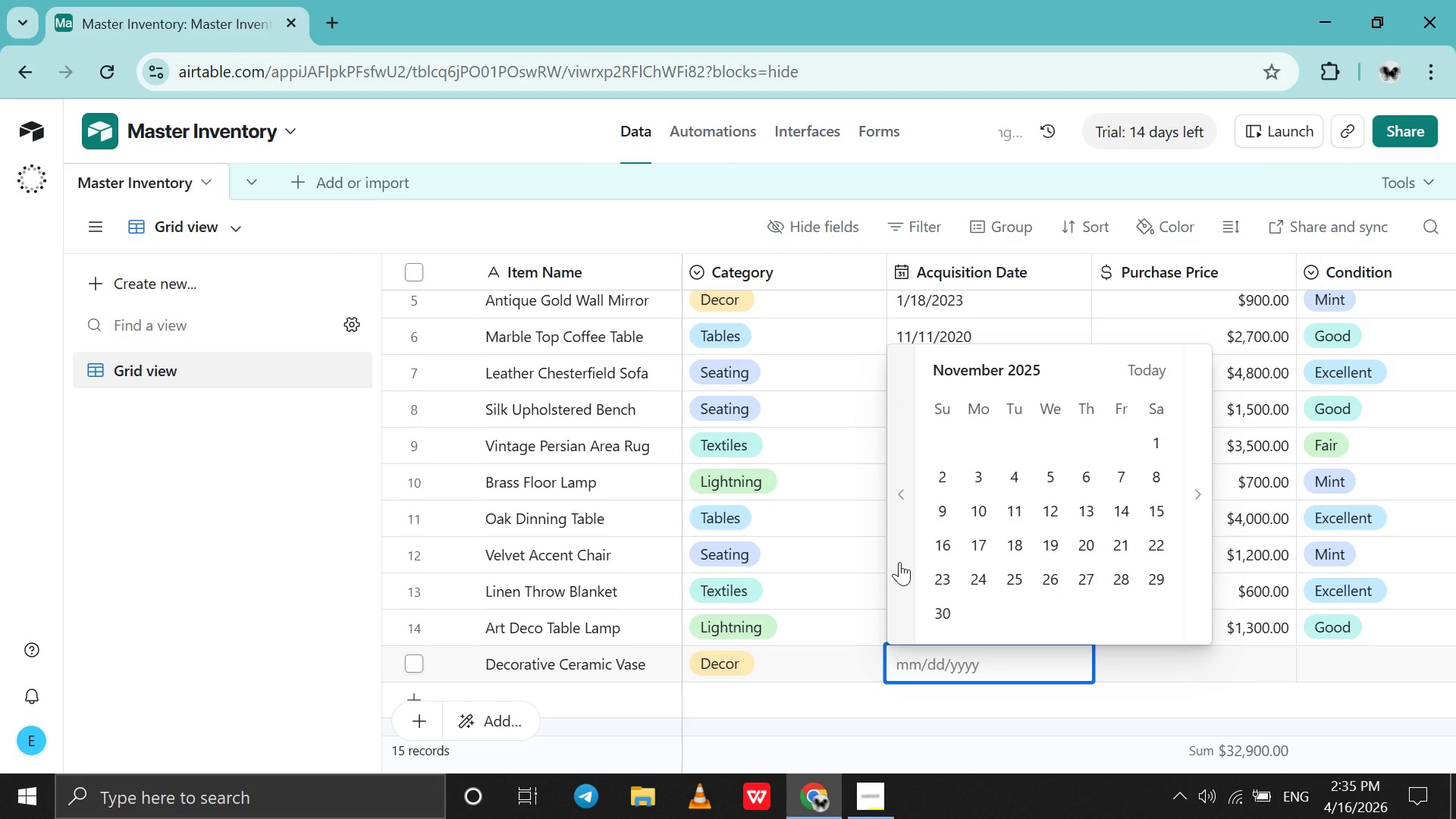 
triple_click([899, 562])
 